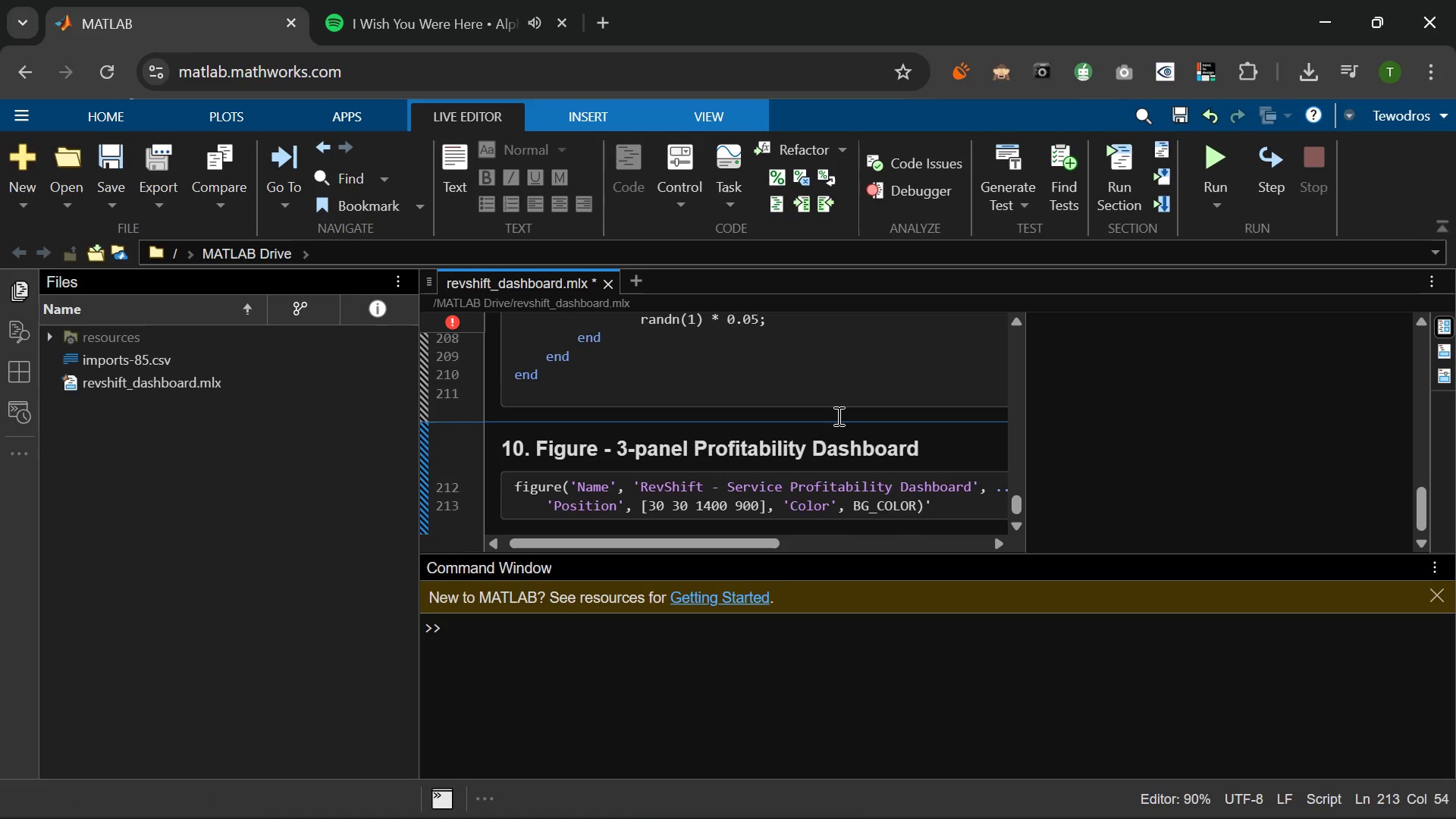 
key(Backspace)
 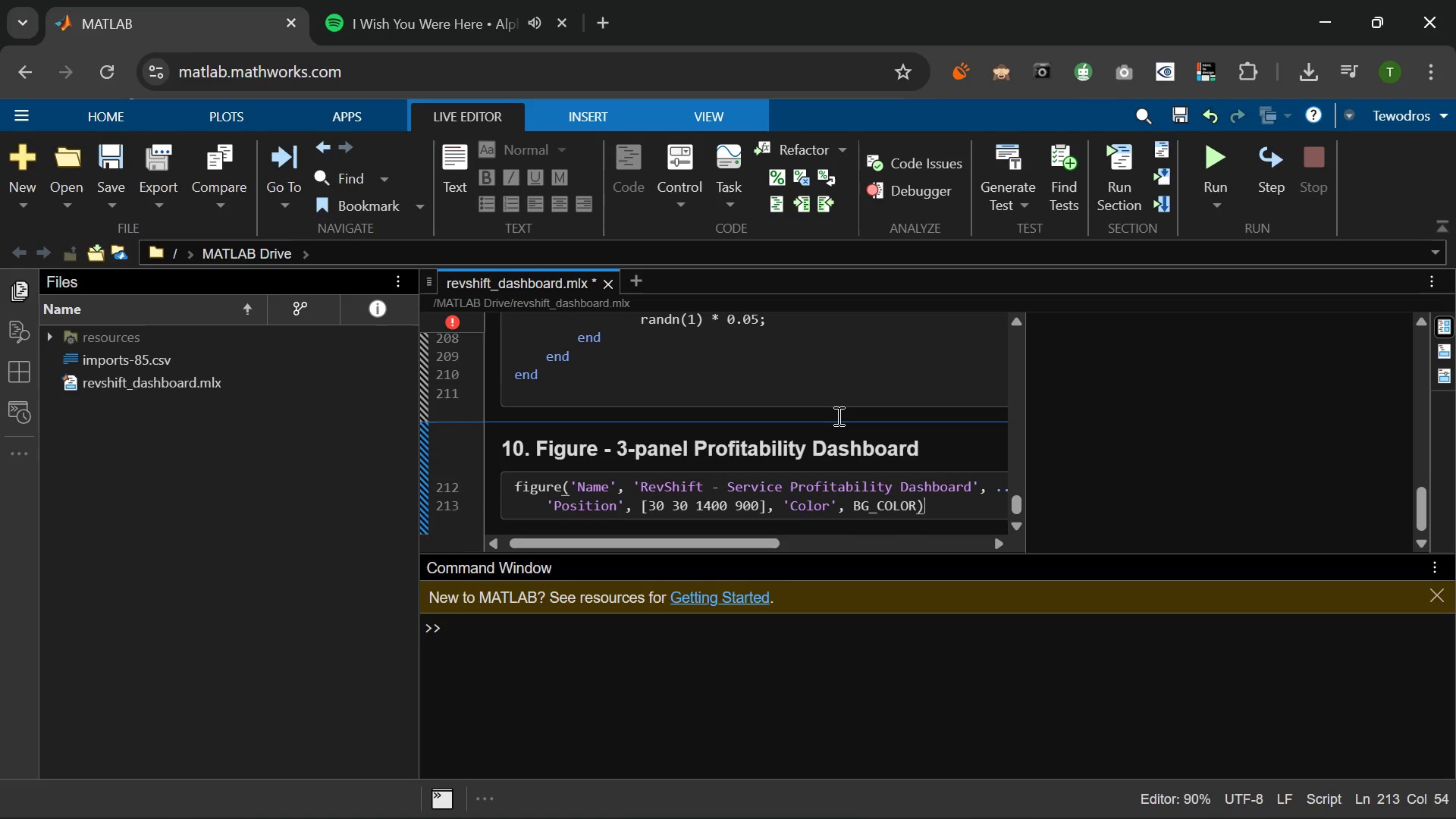 
key(Semicolon)
 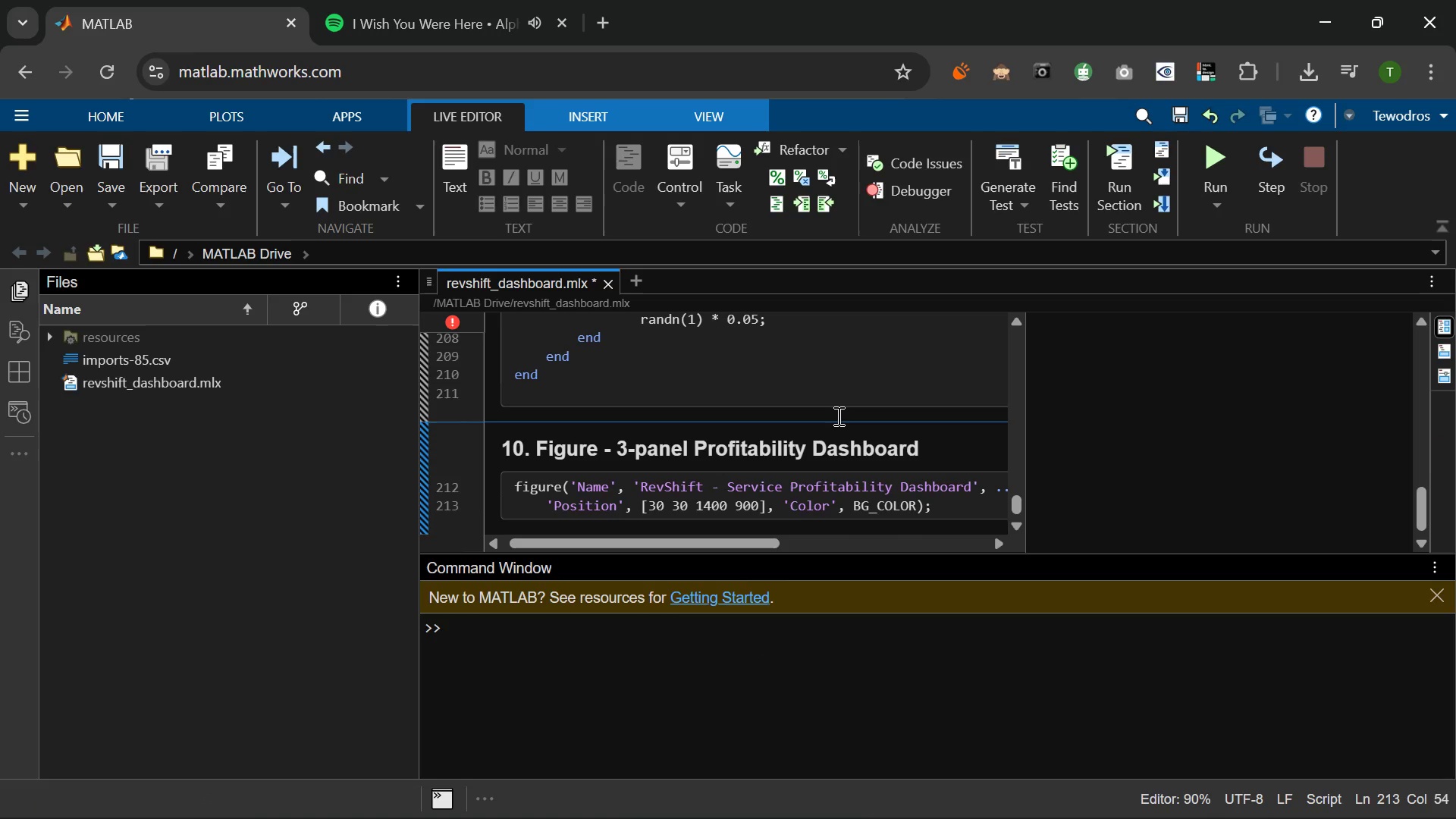 
key(Enter)
 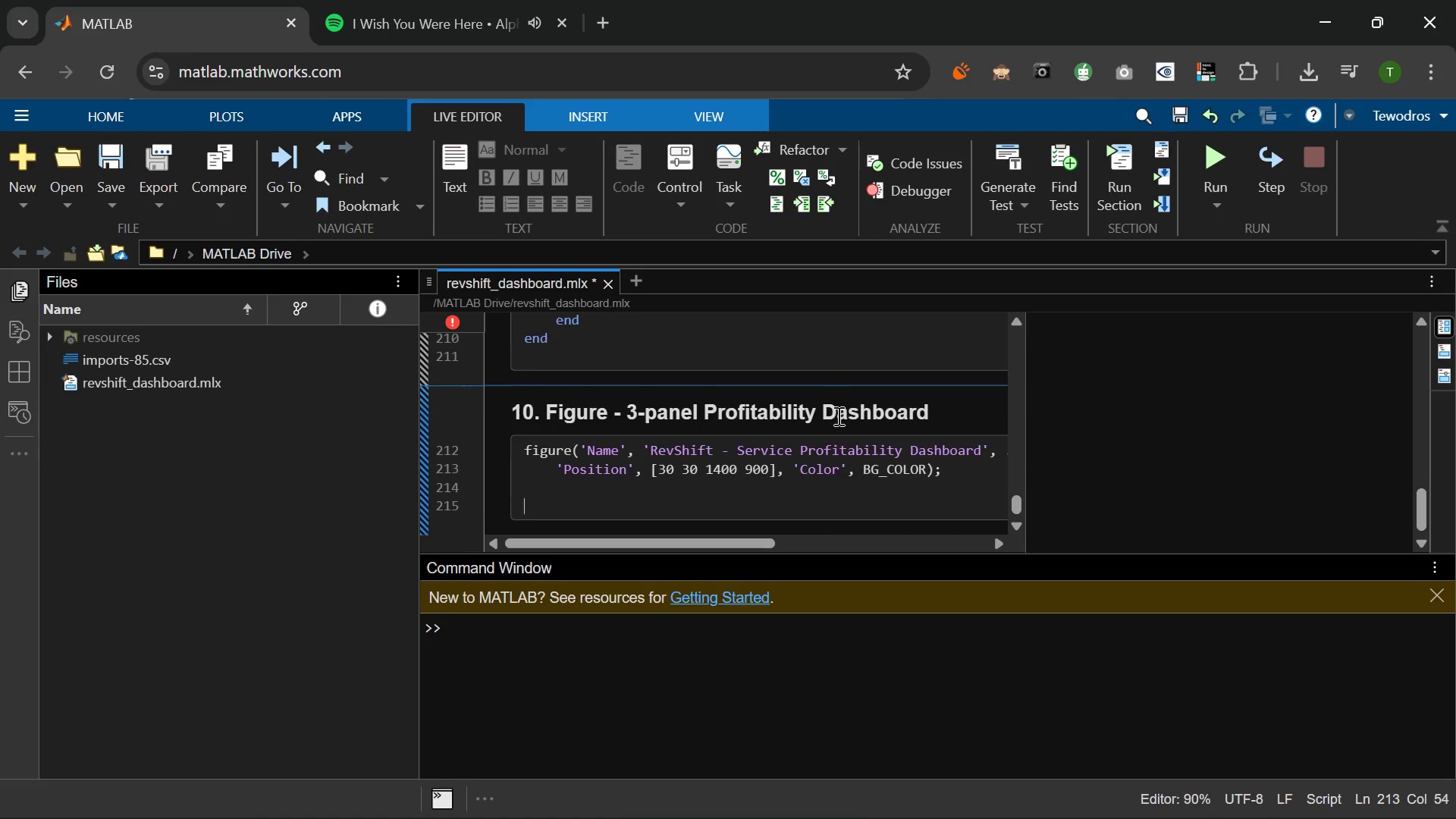 
key(Enter)
 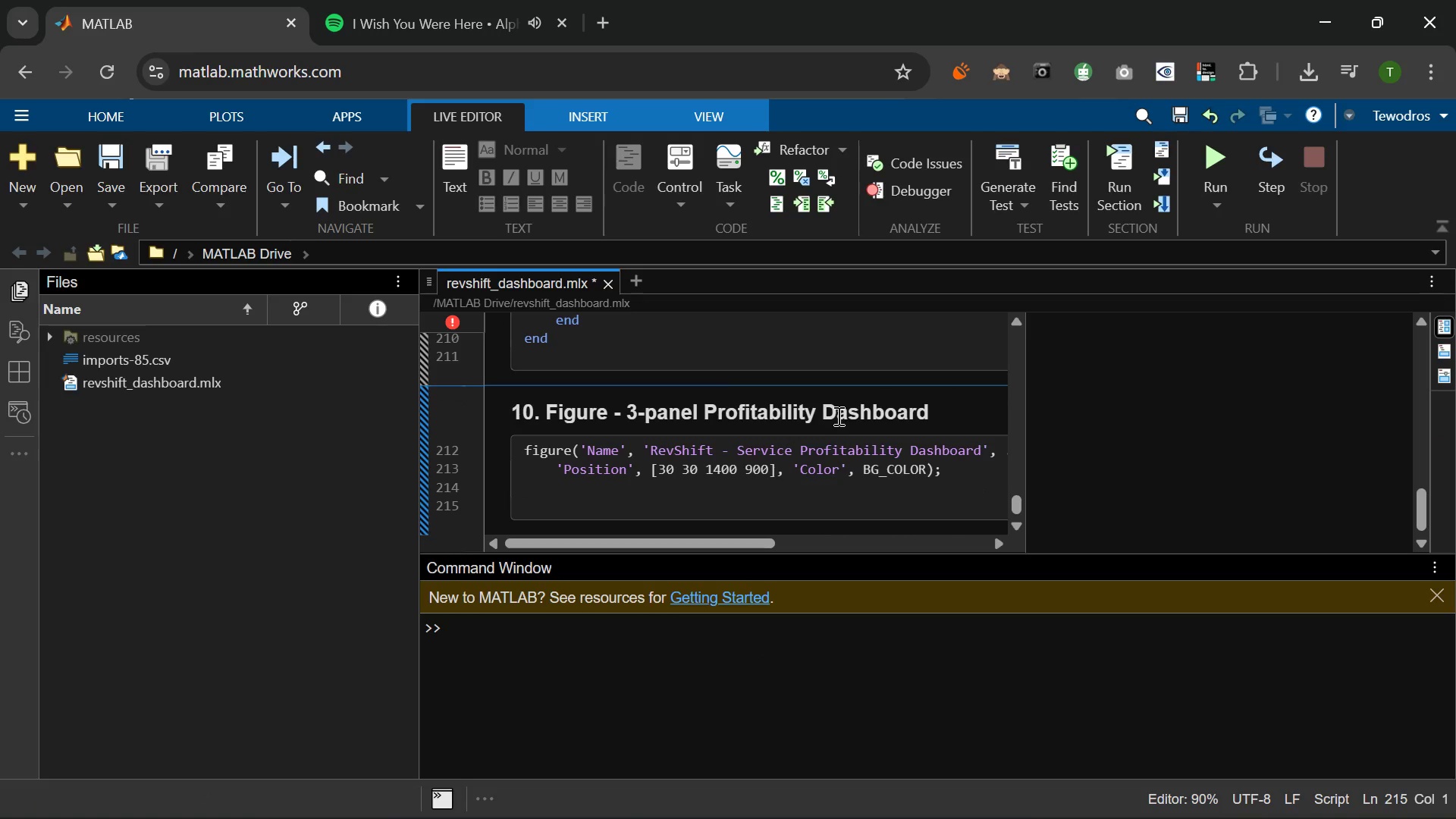 
type(tlo = tiledlayout(3)
key(Backspace)
type(2, 2 'TileSpacing)
 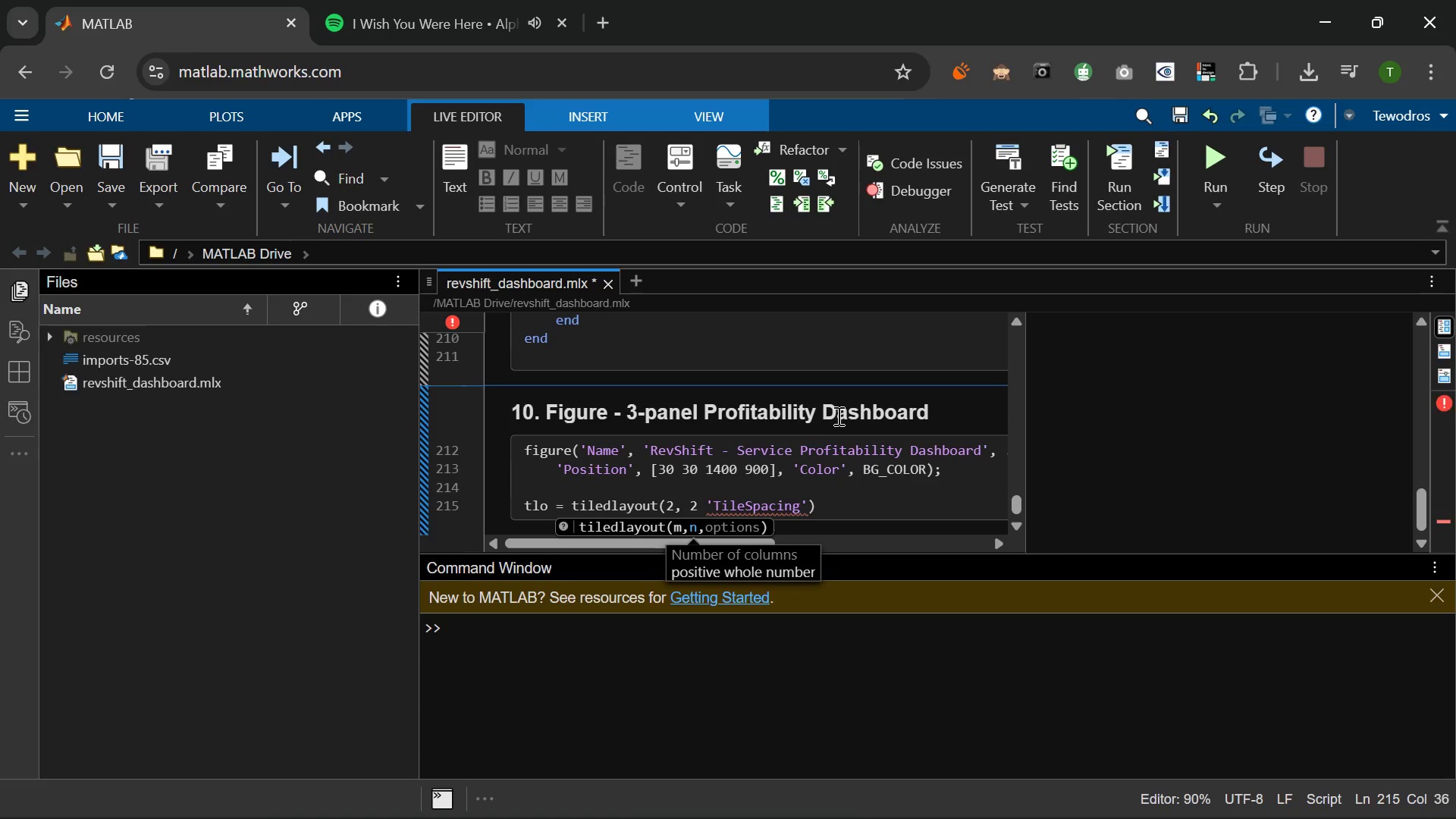 
key(ArrowRight)
 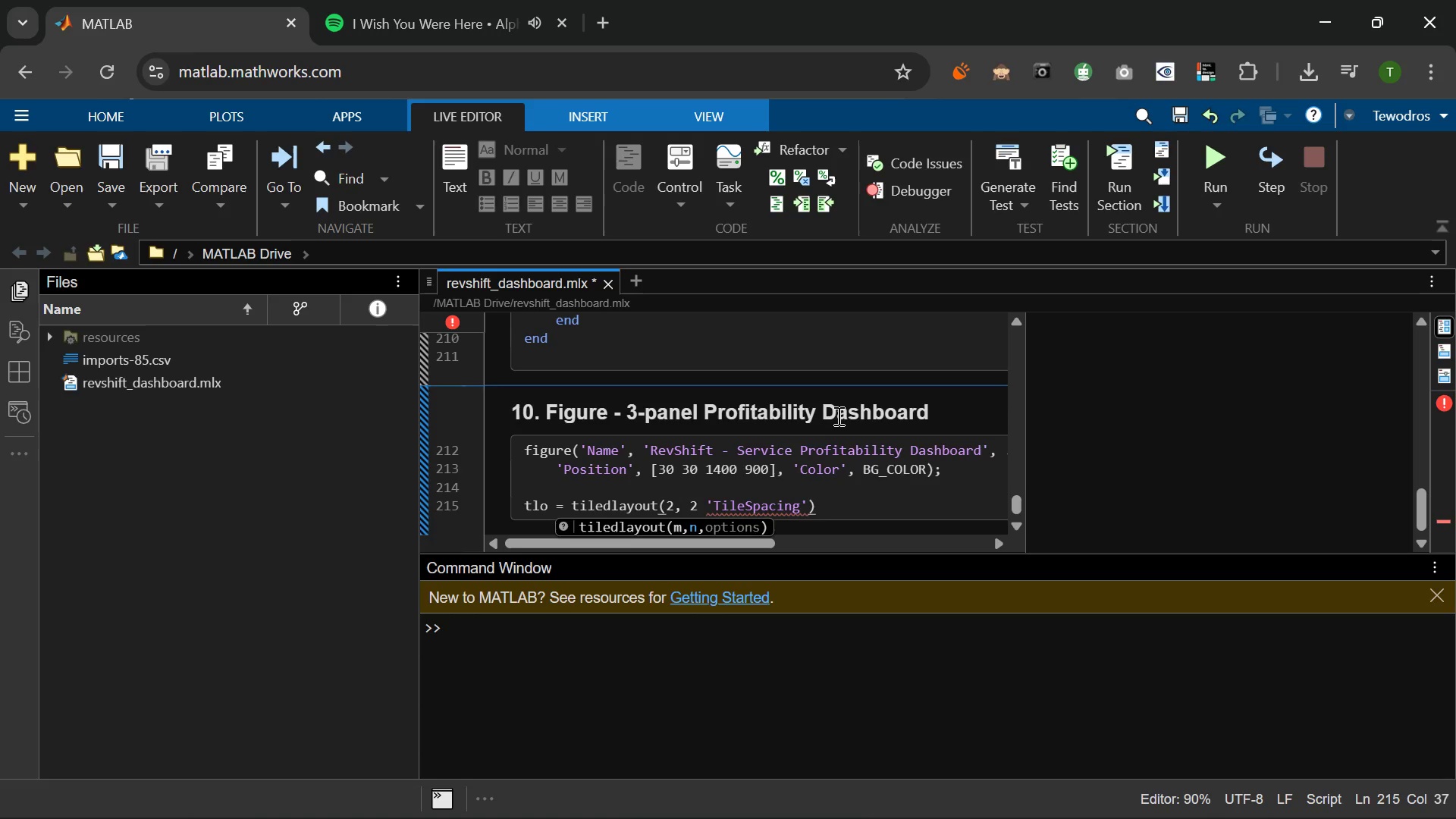 
type(, 'compact)
 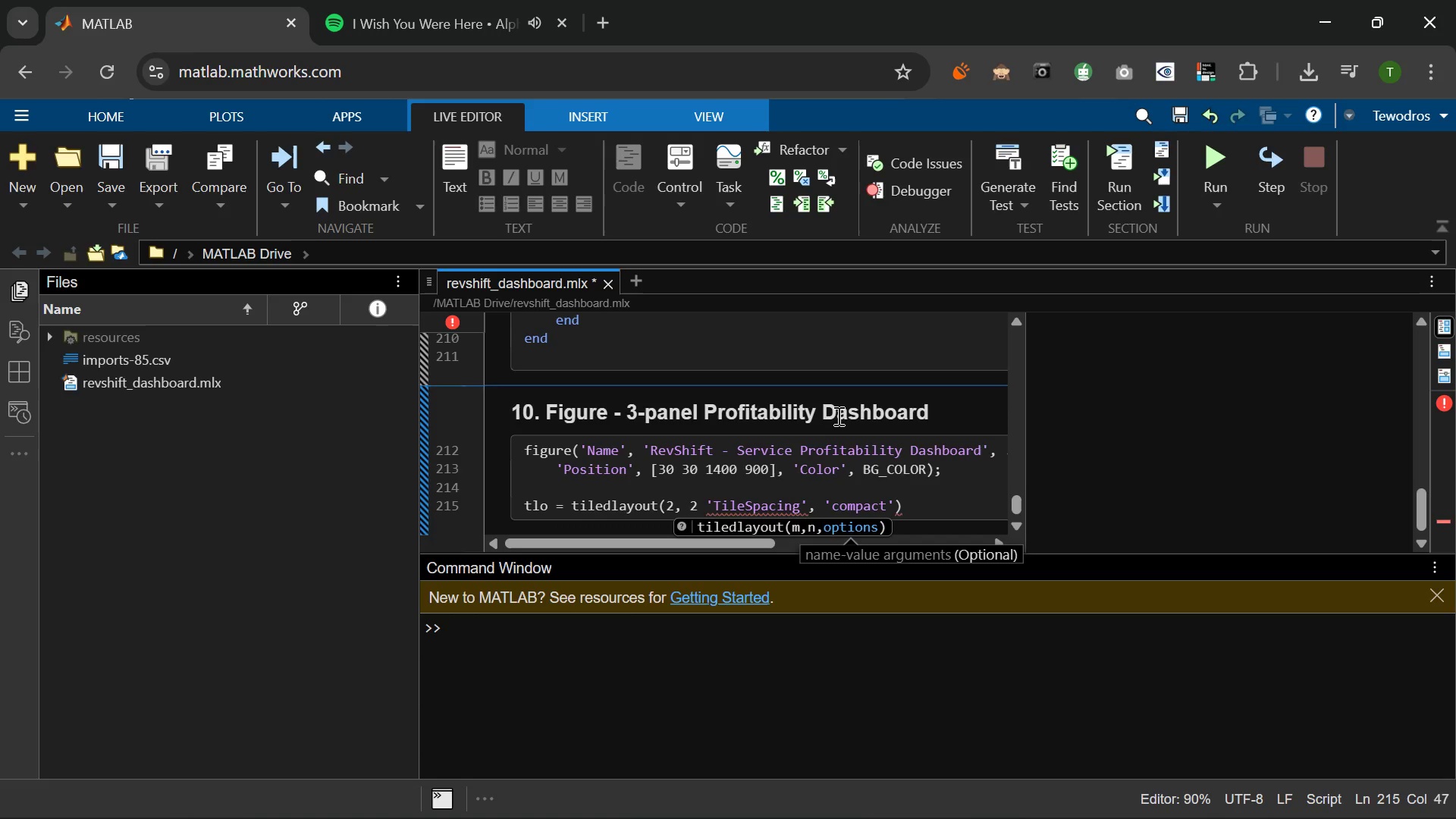 
wait(9.62)
 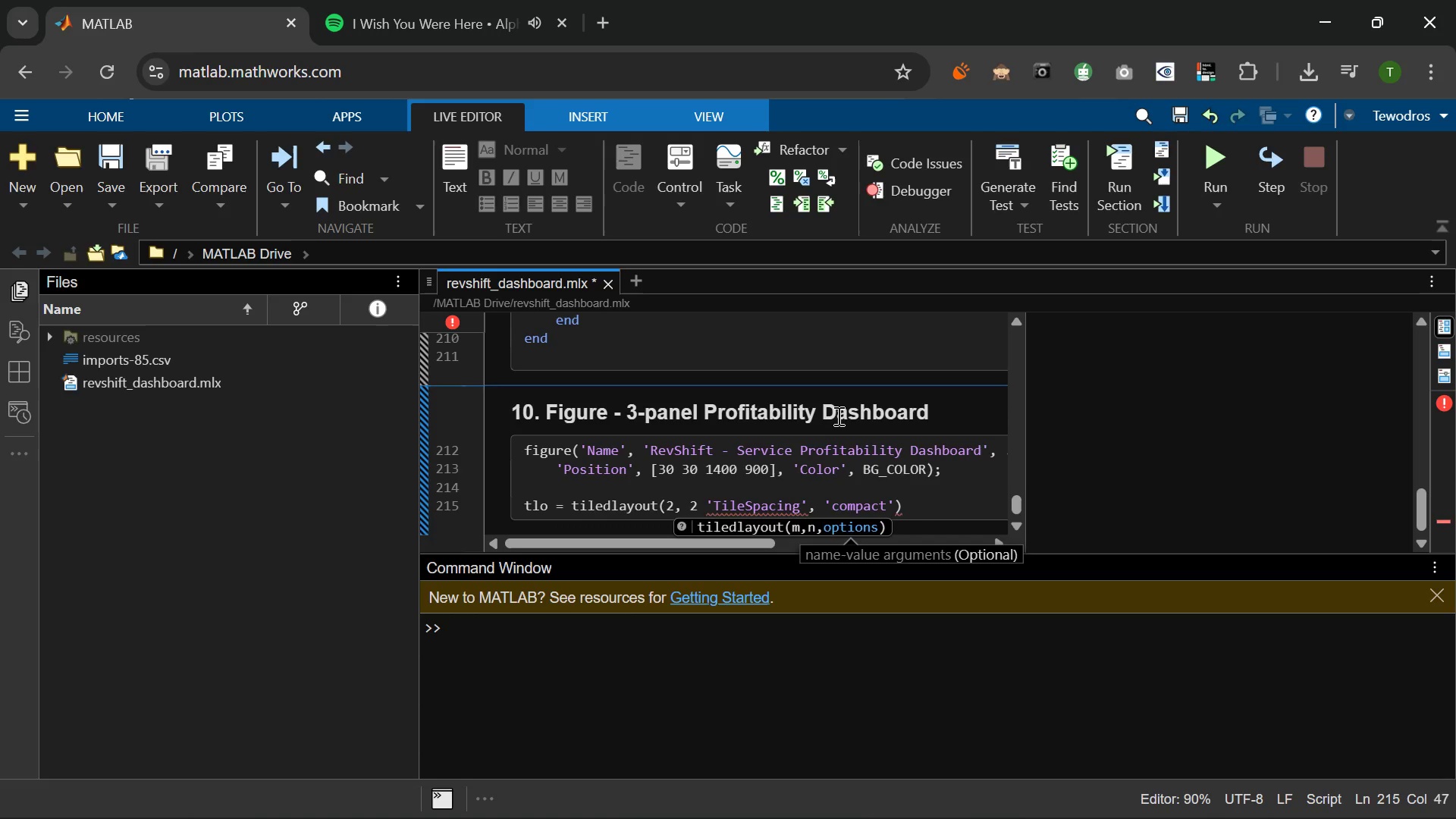 
key(ArrowRight)
 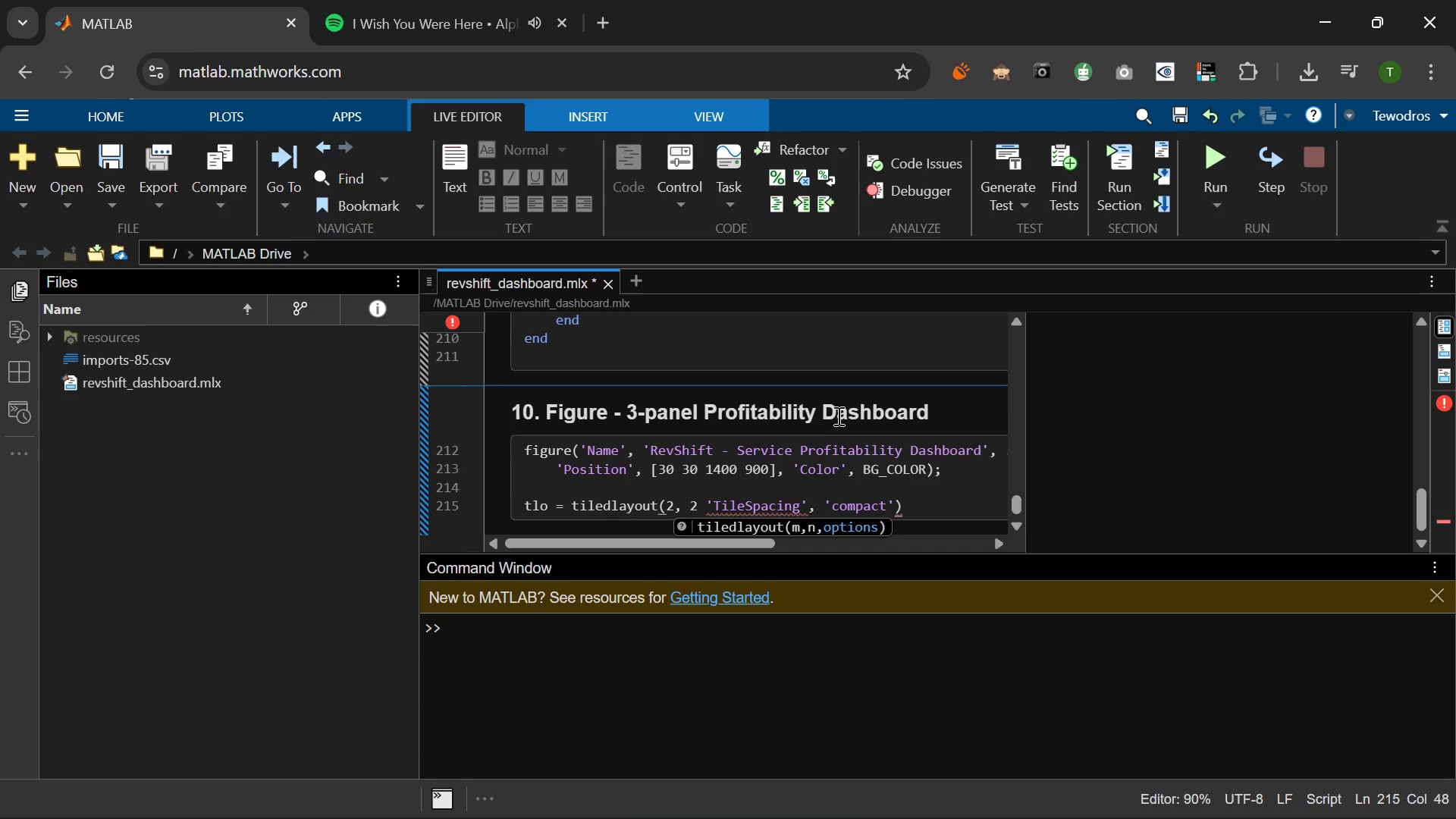 
type(, 'Padding)
 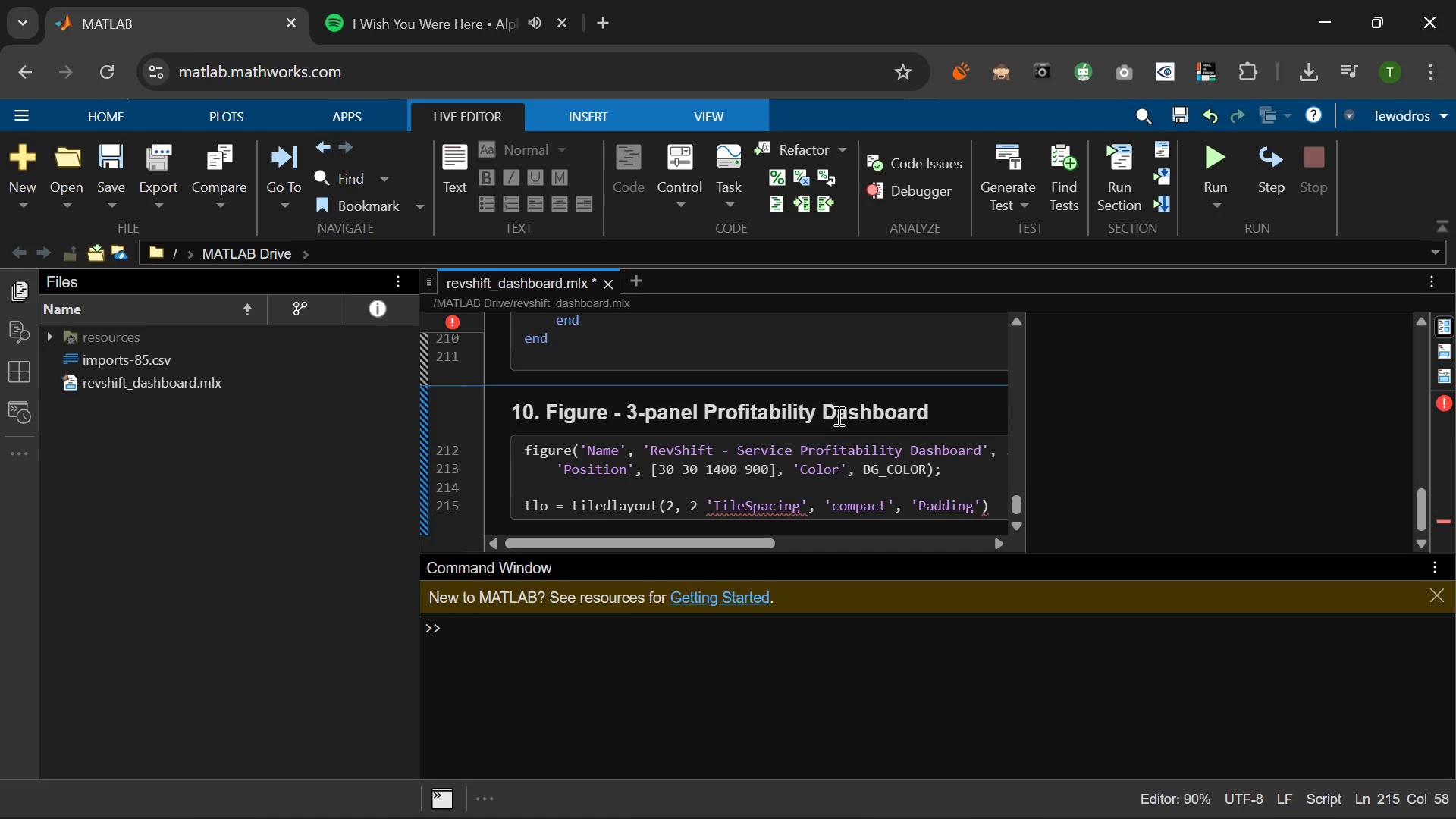 
key(ArrowRight)
 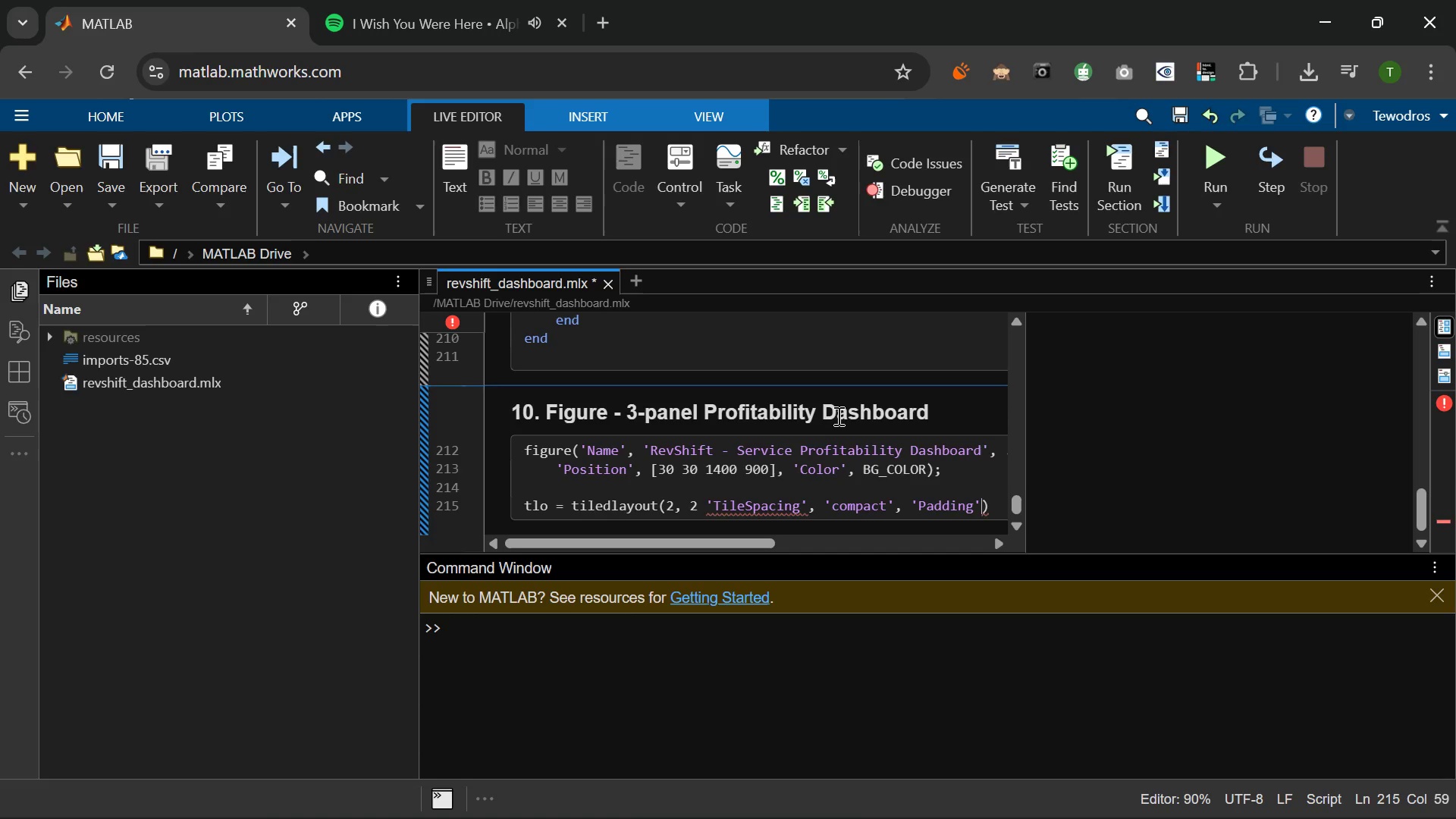 
type(, 'compact)
 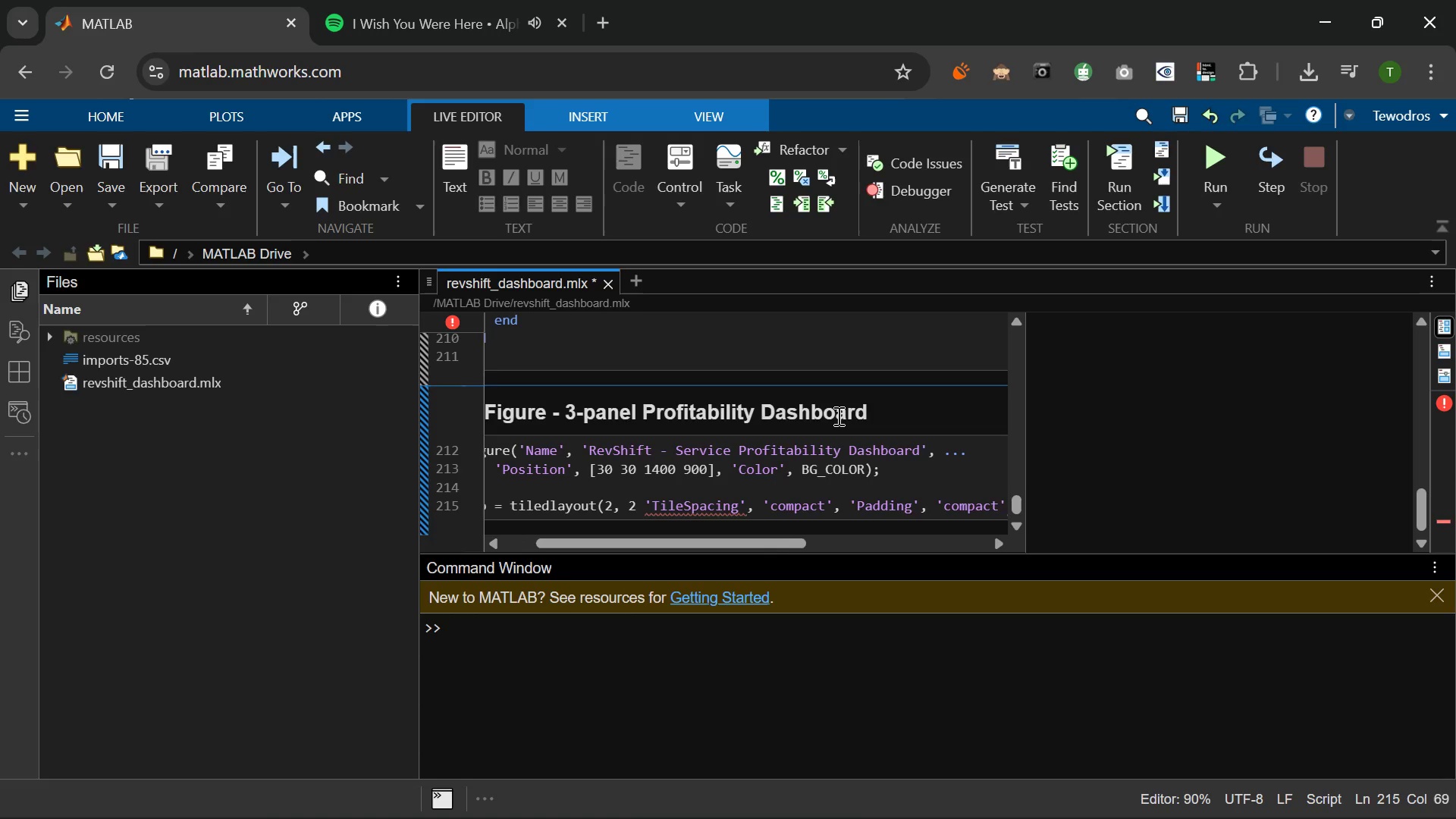 
key(ArrowRight)
 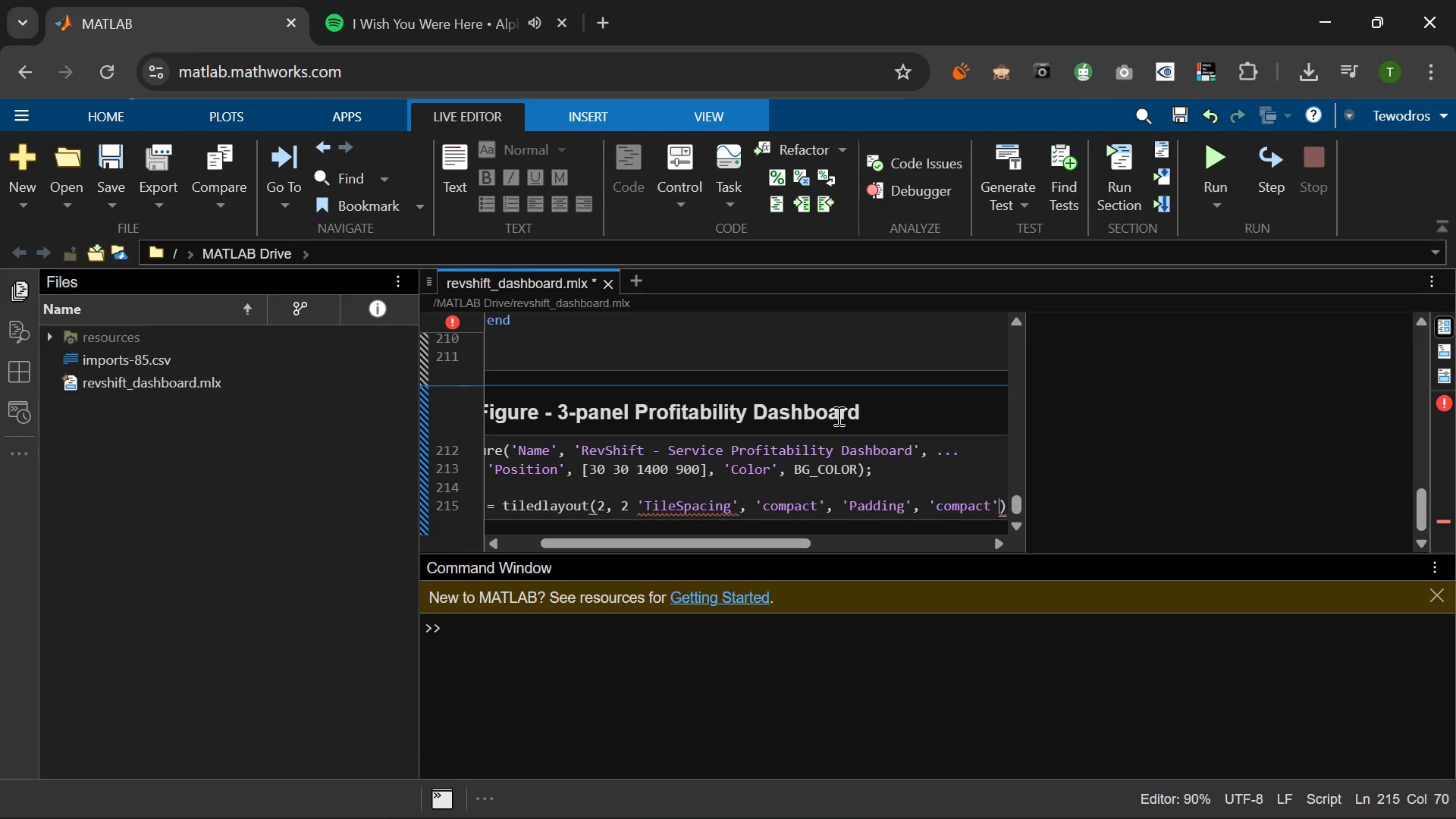 
key(ArrowRight)
 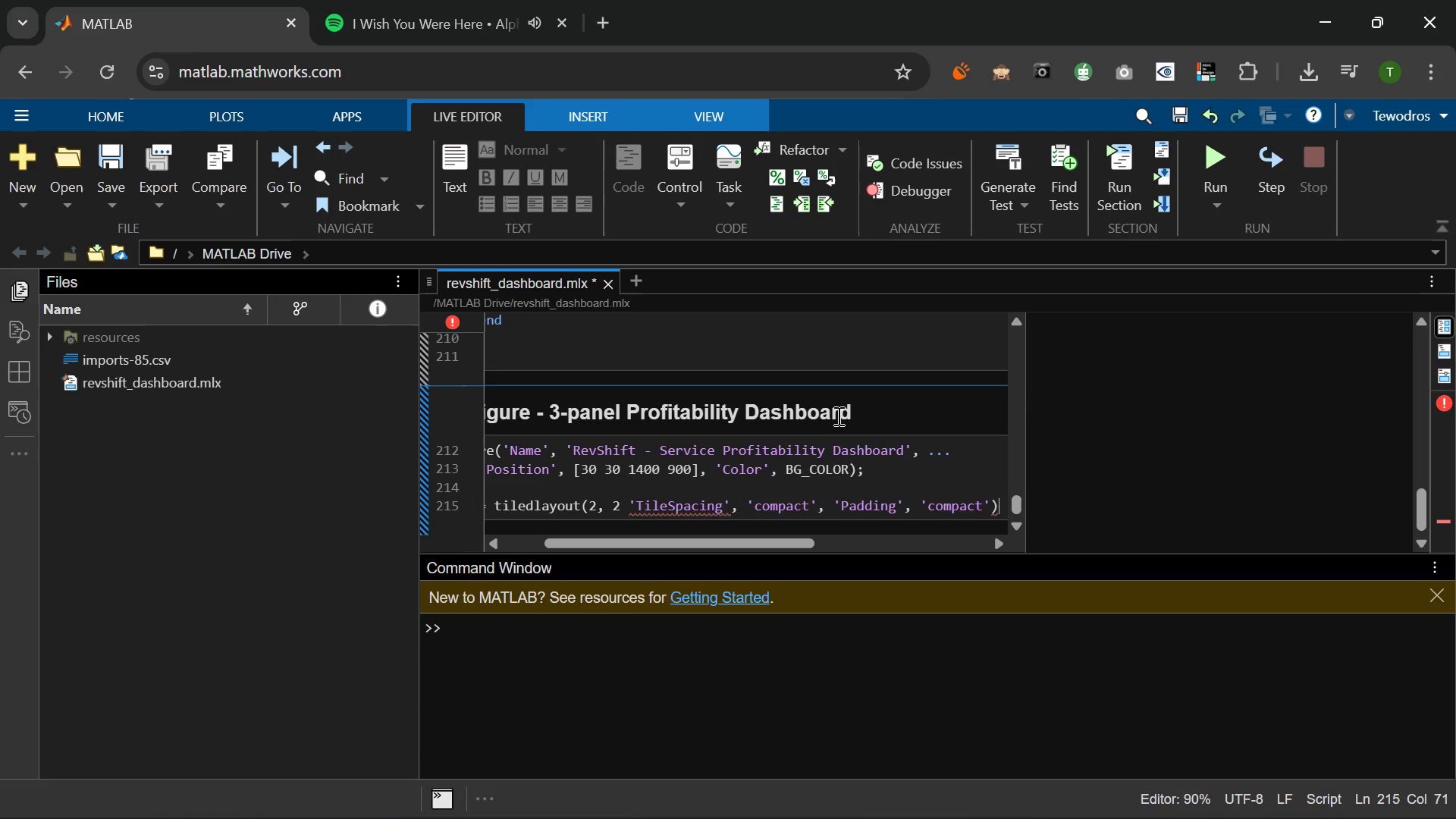 
key(Semicolon)
 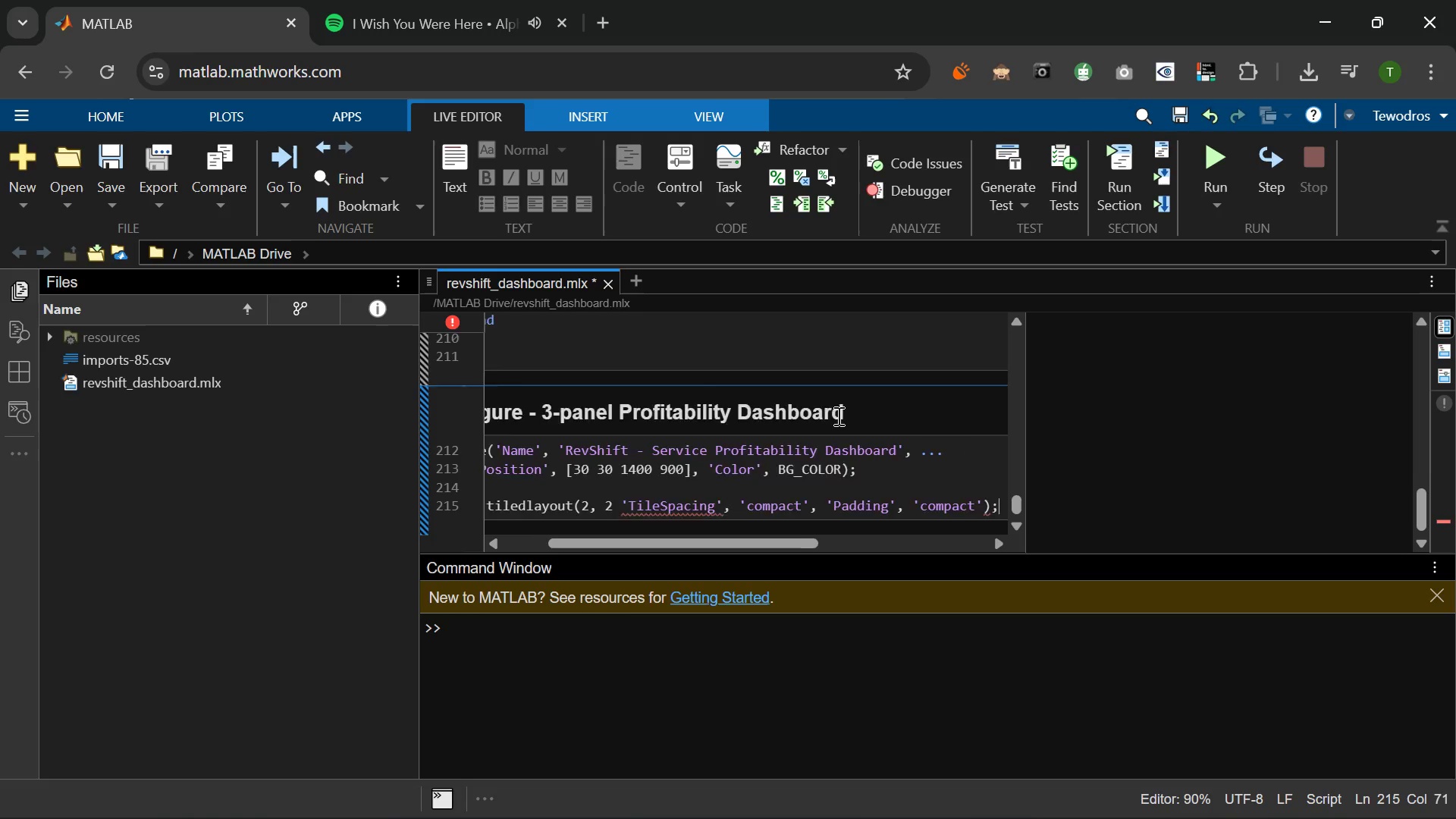 
key(Enter)
 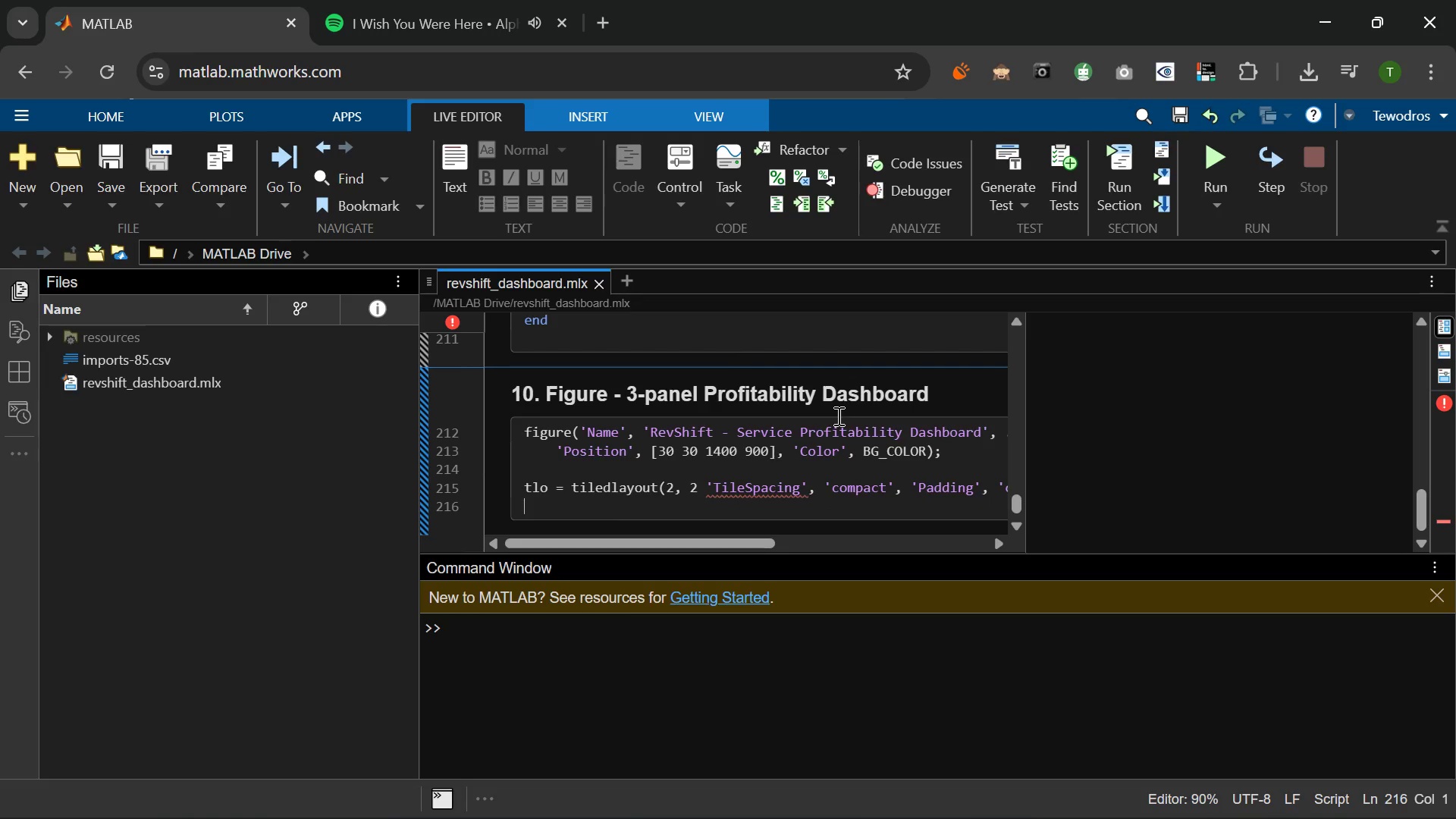 
wait(6.97)
 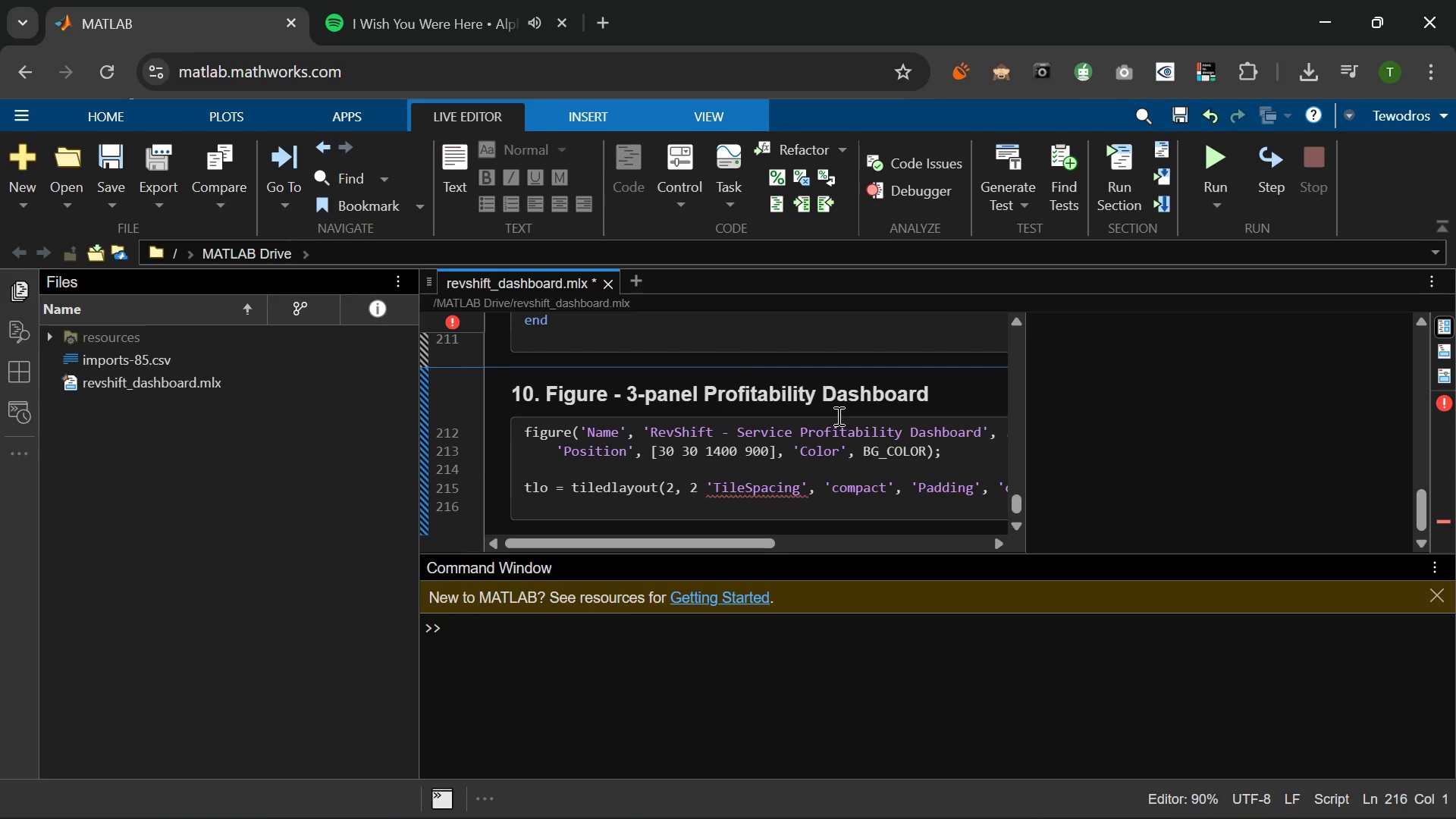 
left_click([698, 489])
 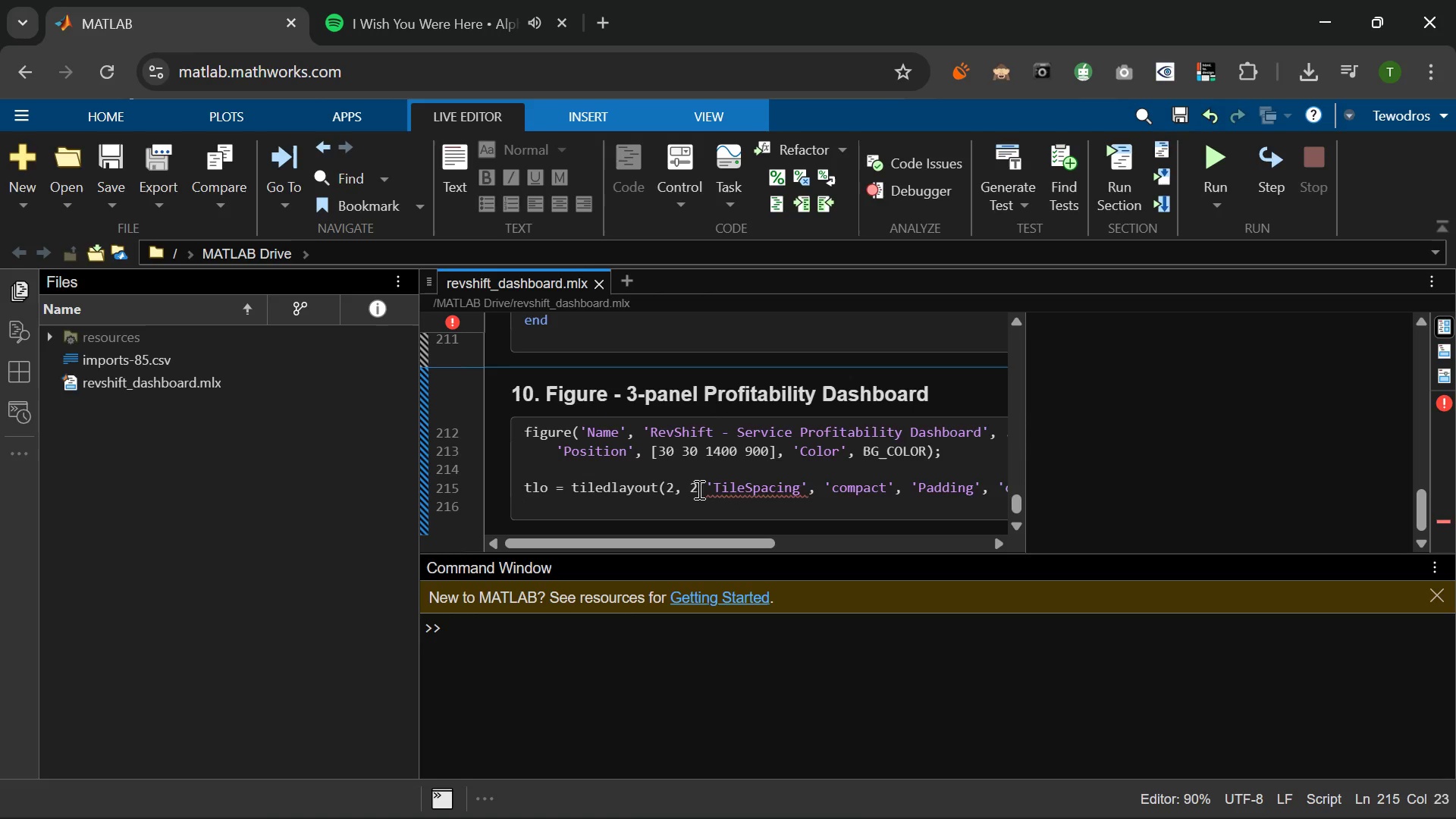 
key(Comma)
 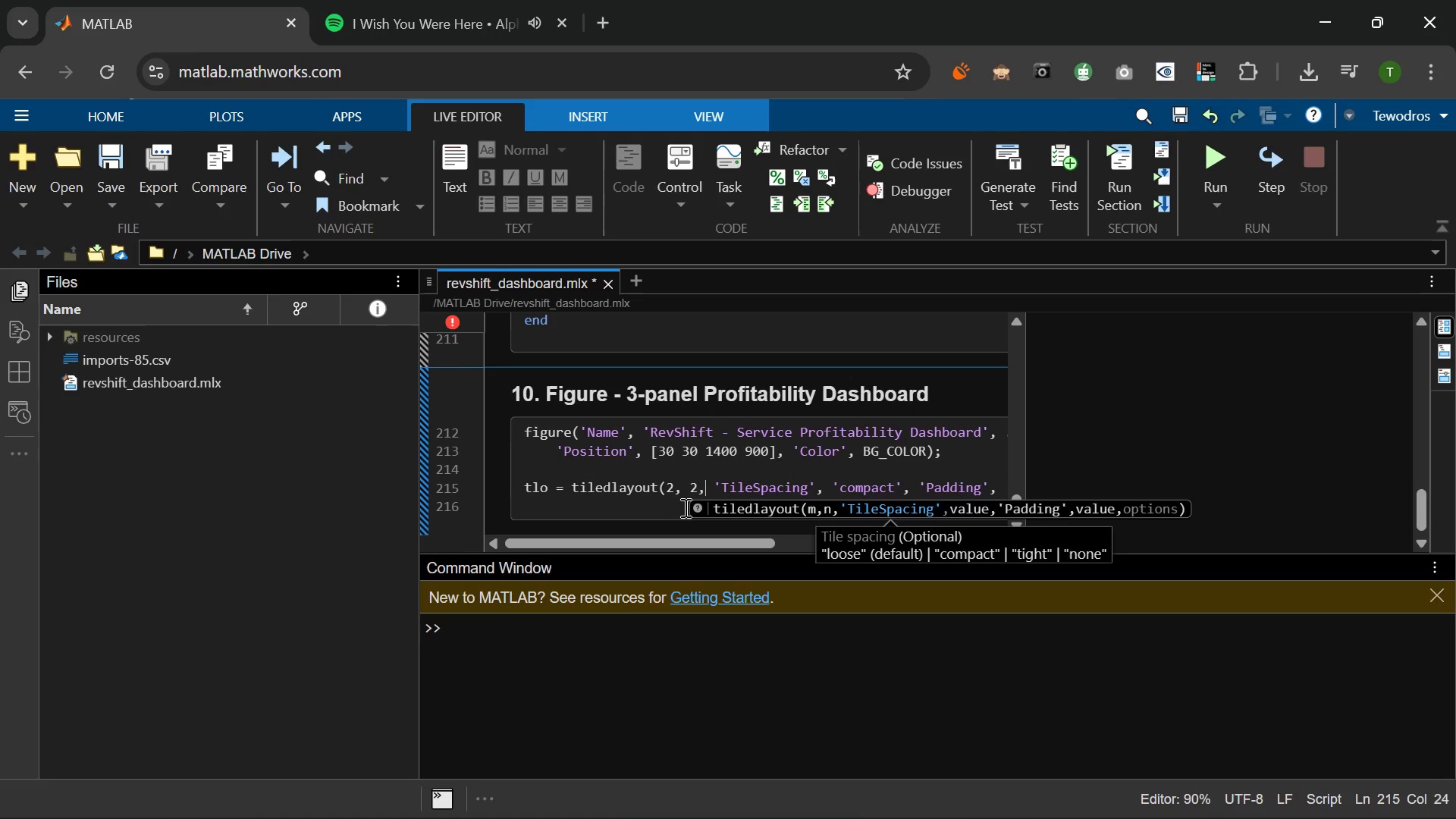 
left_click([661, 507])
 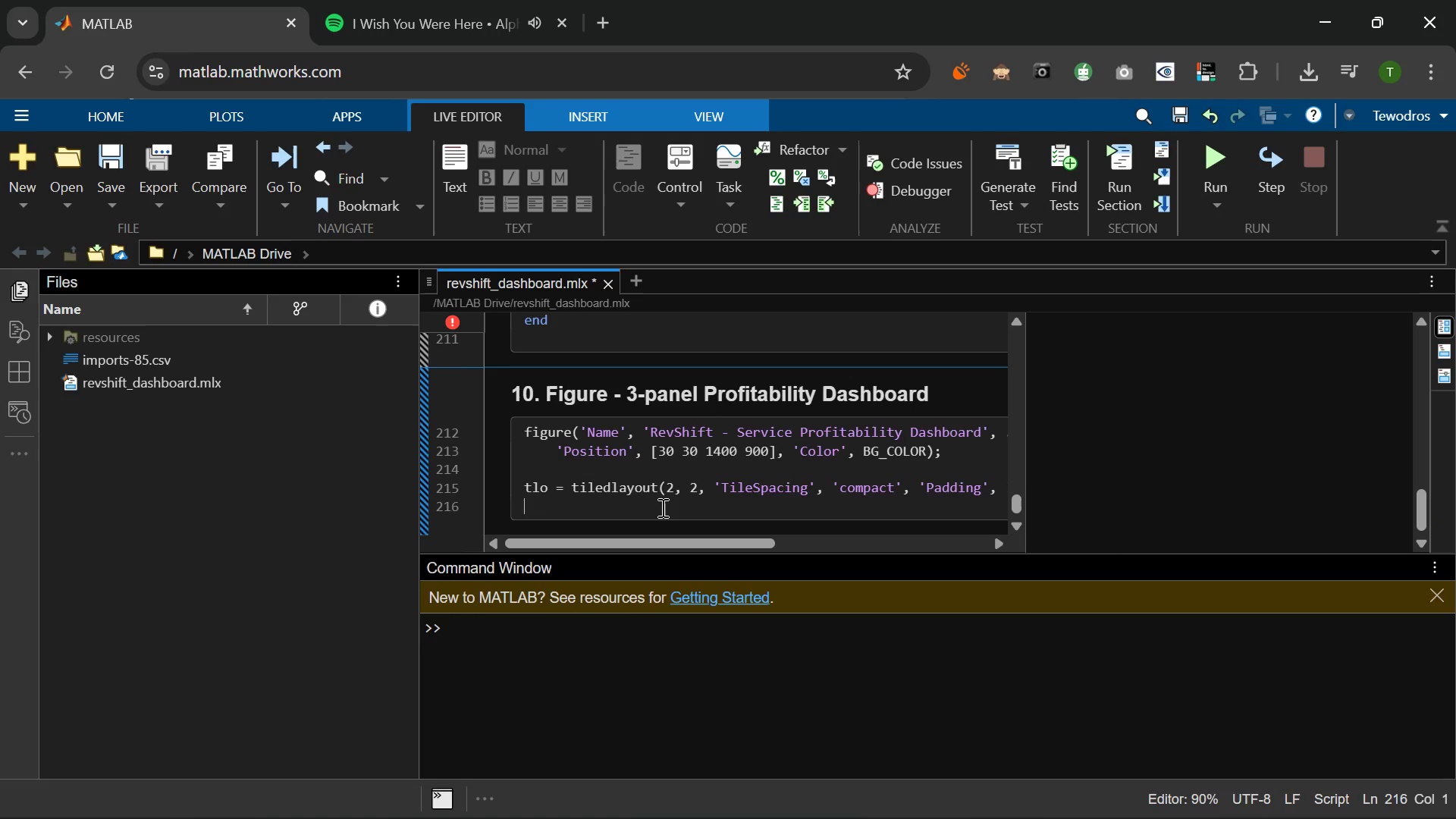 
wait(6.86)
 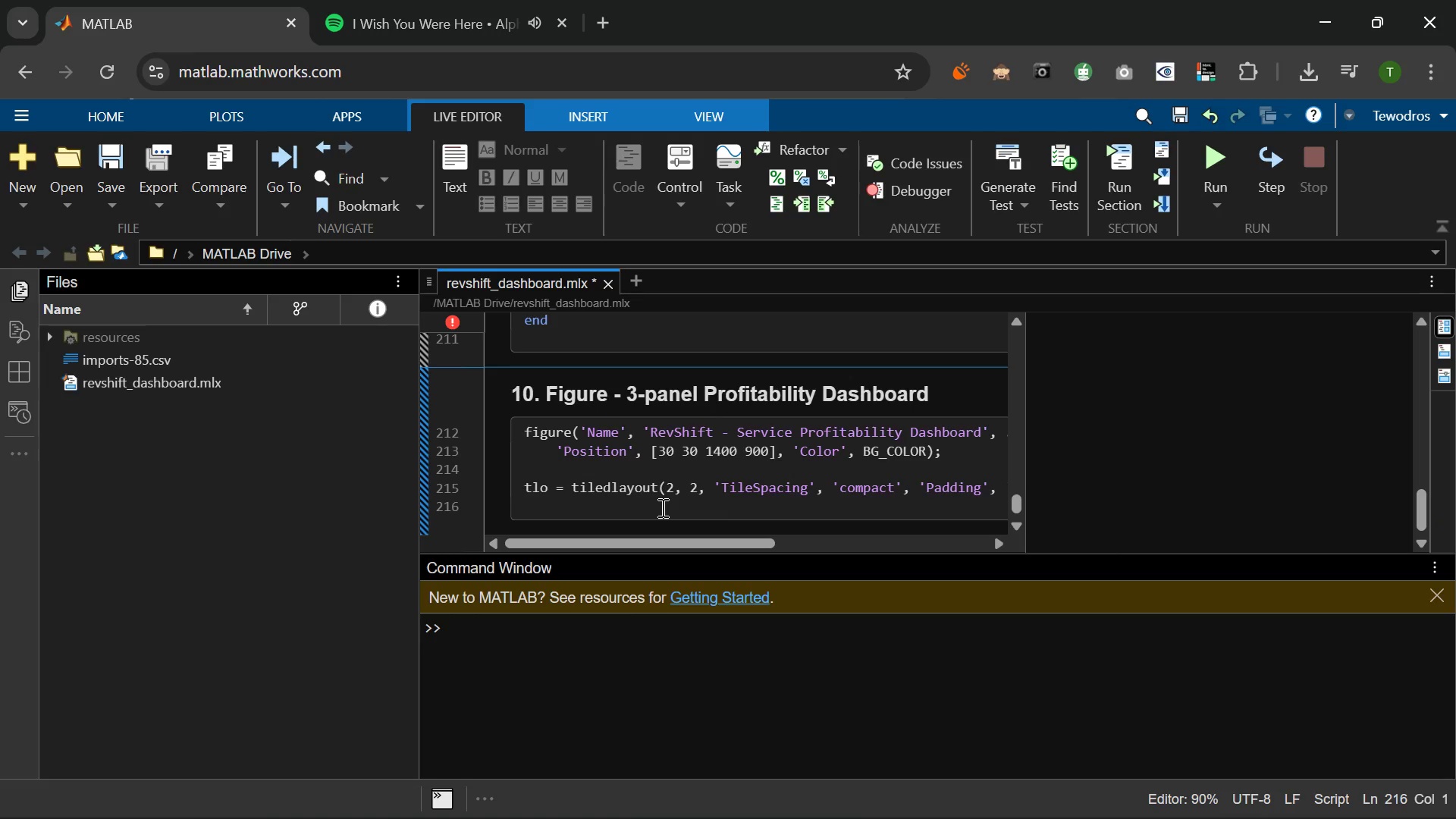 
key(Shift+5)
 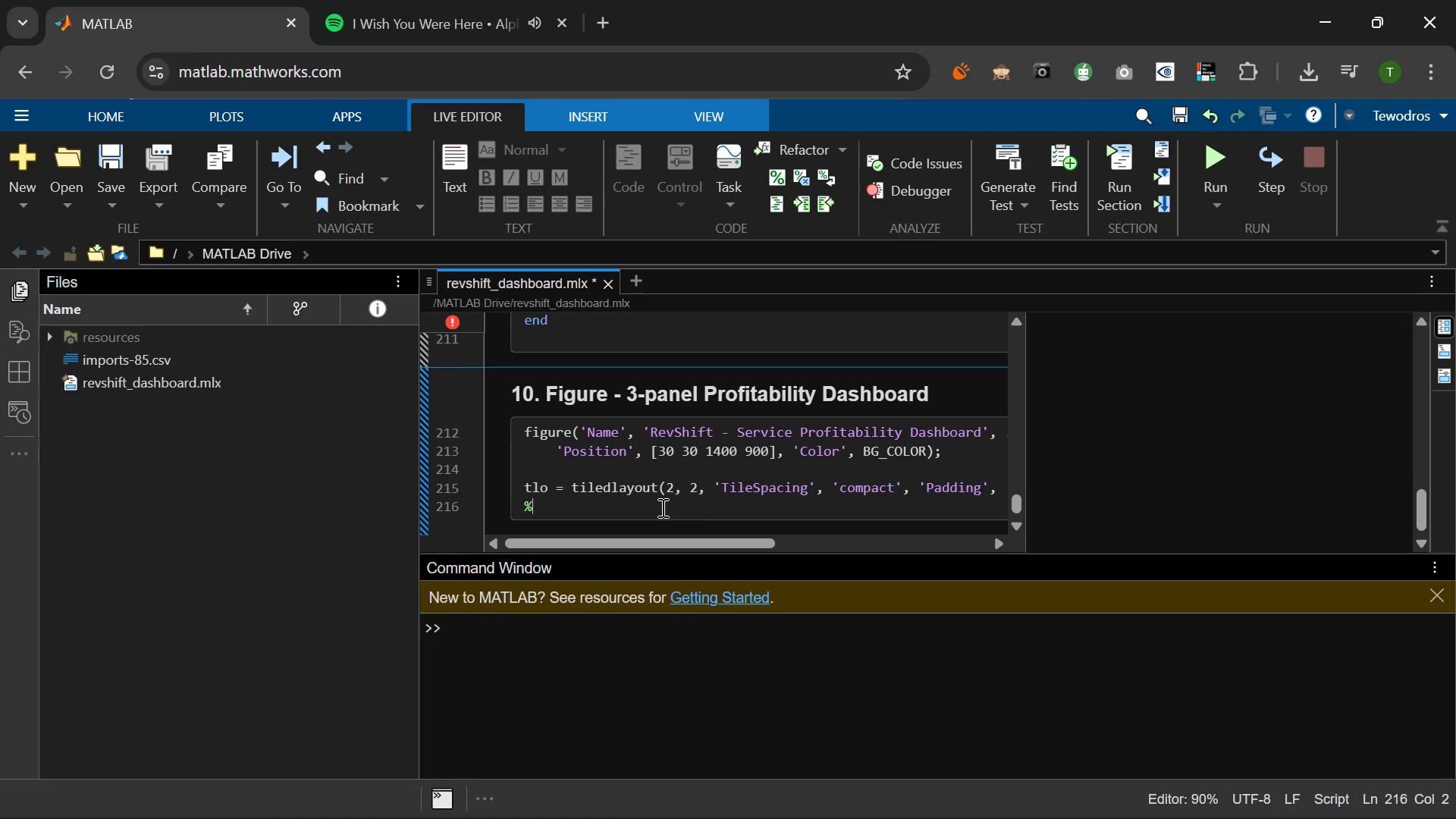 
key(Space)
 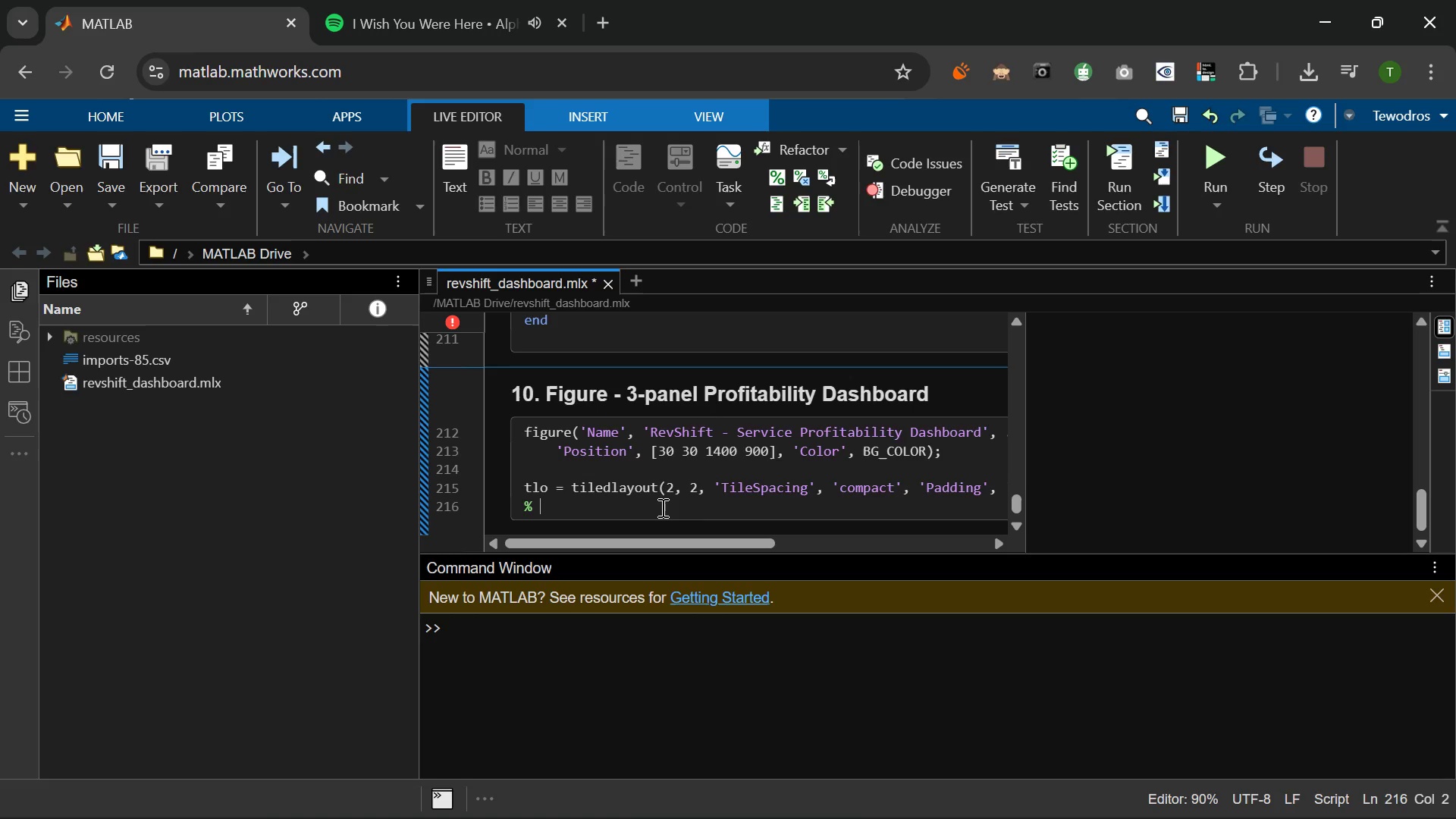 
key(Shift+ShiftLeft)
 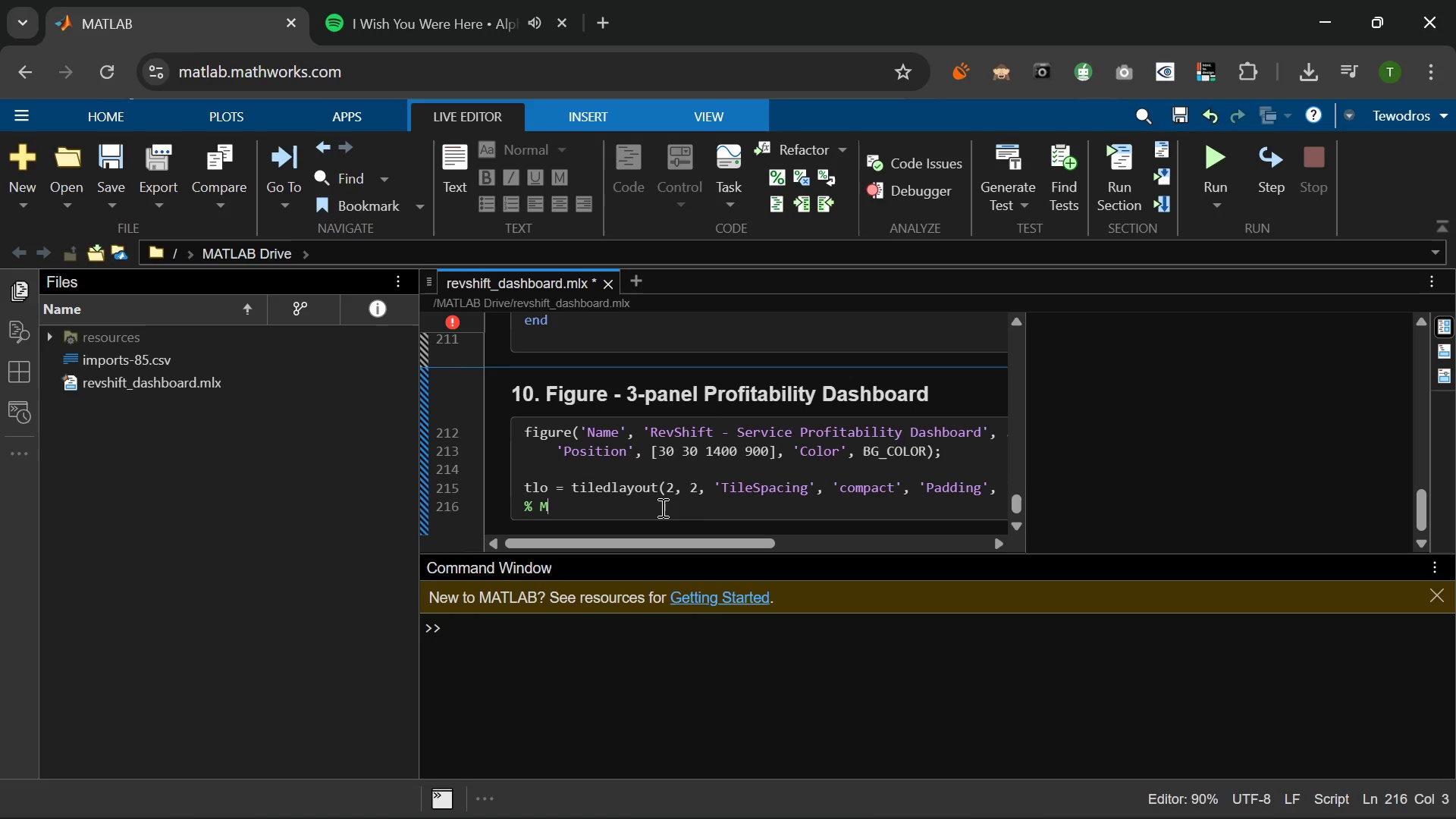 
key(Shift+M)
 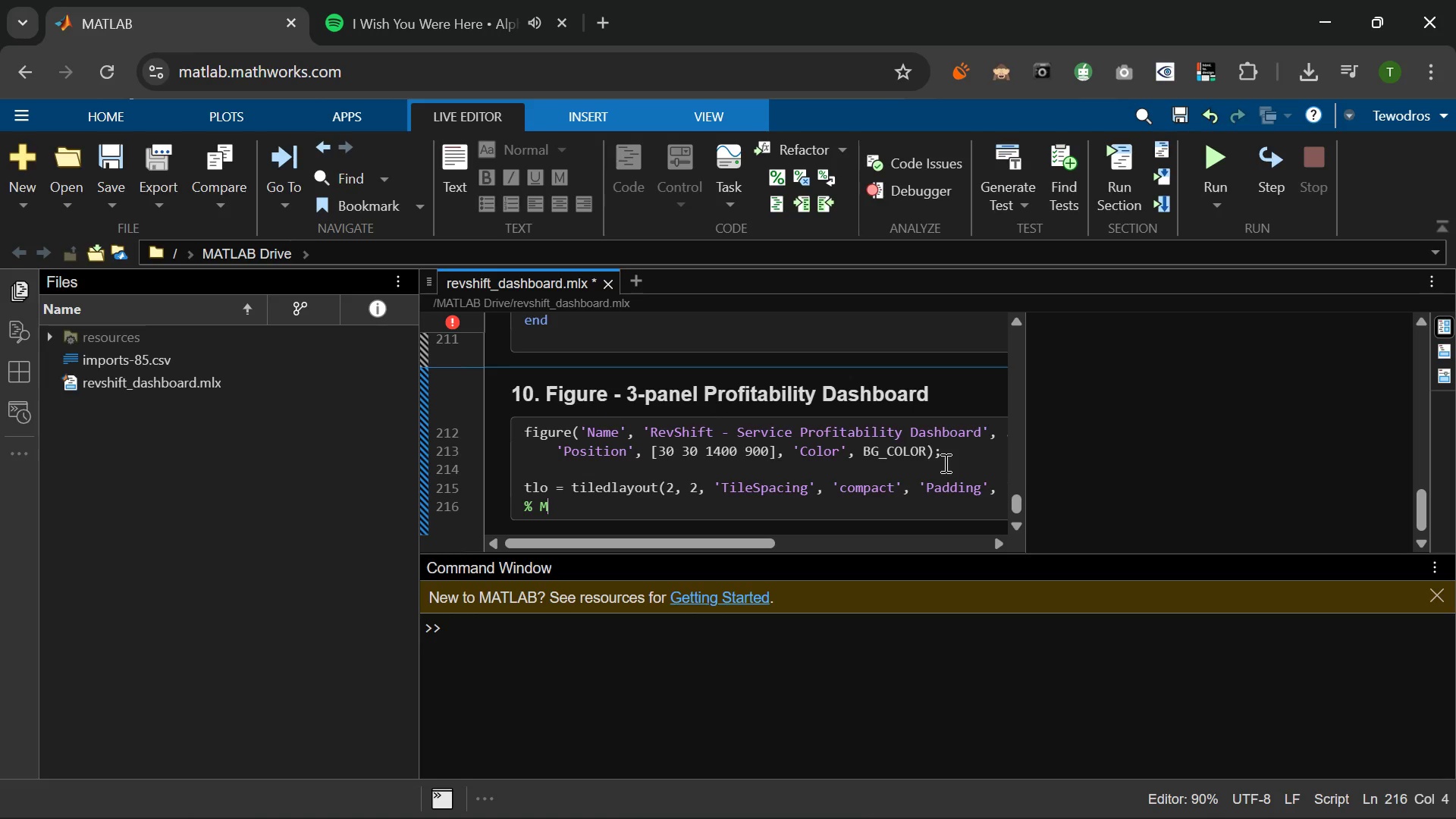 
wait(6.8)
 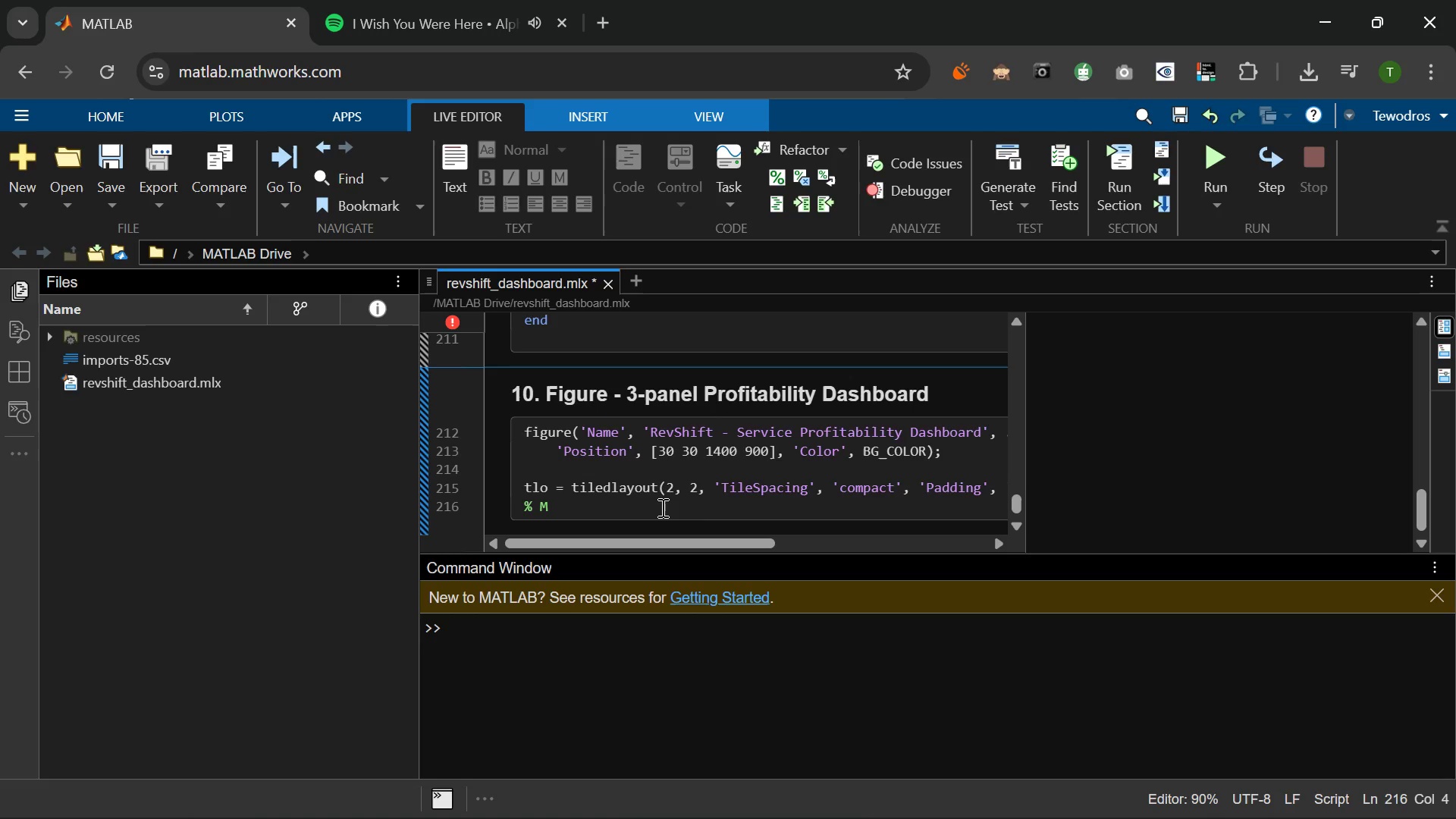 
left_click([814, 481])
 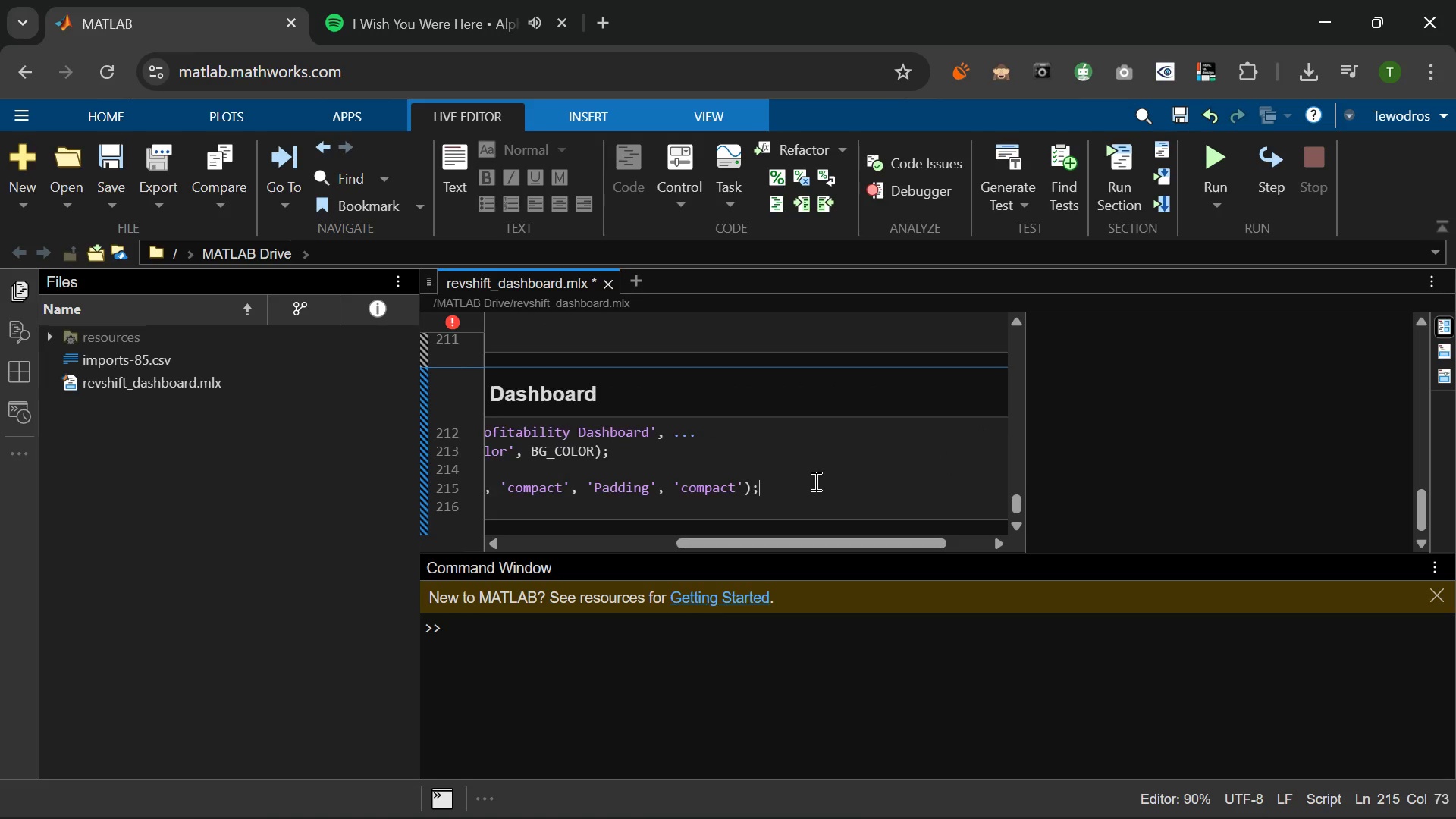 
key(Enter)
 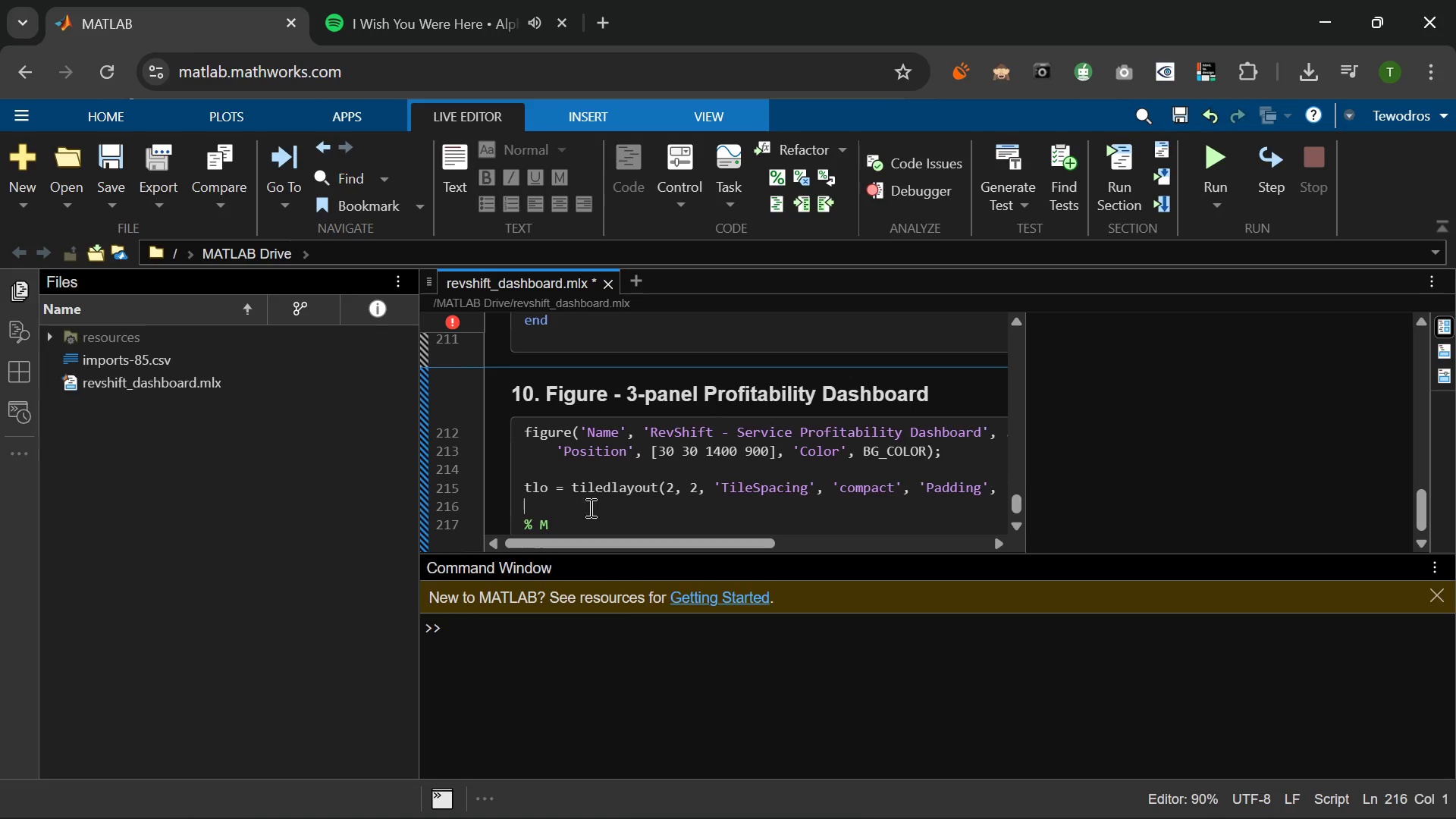 
left_click([579, 513])
 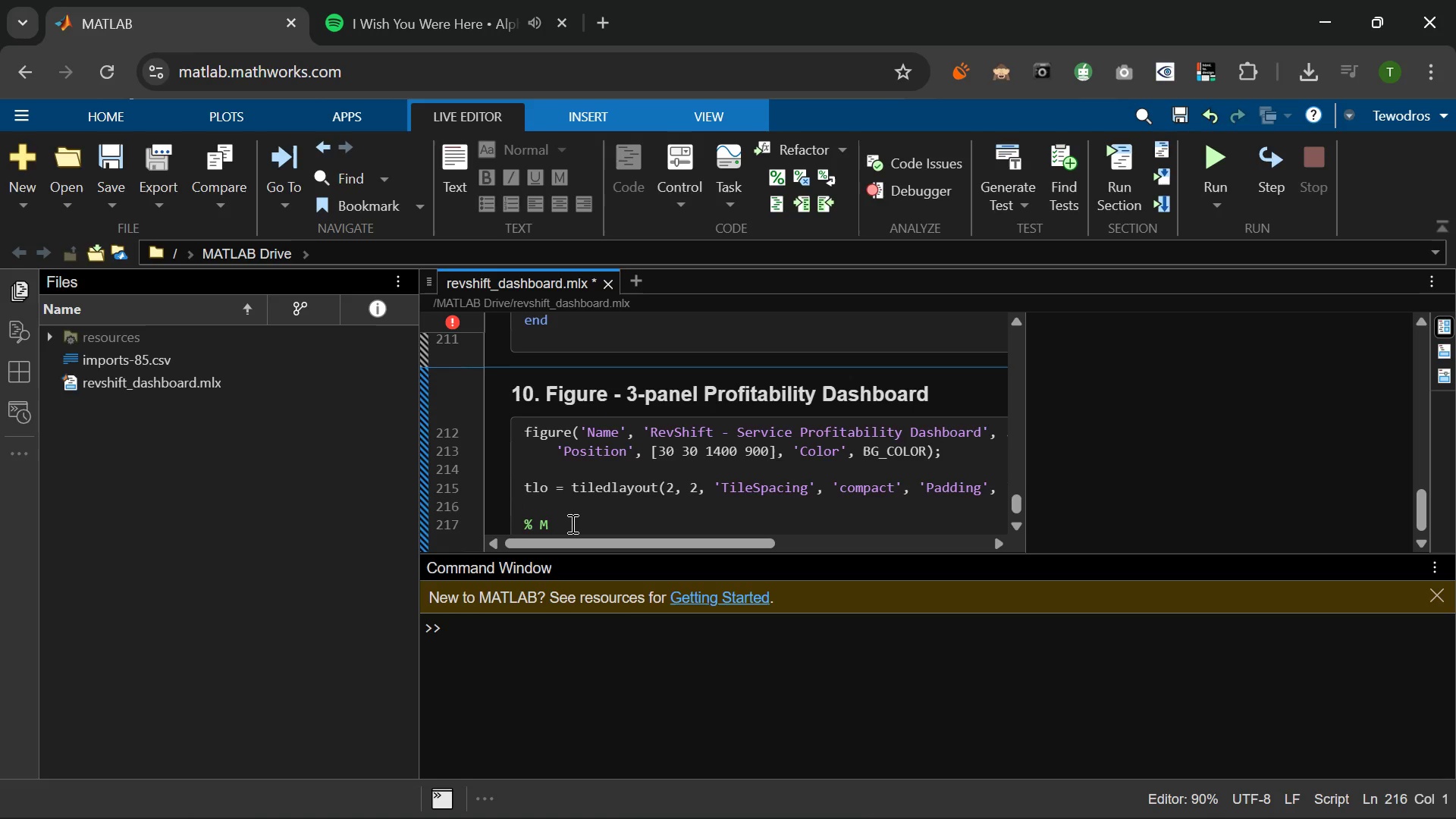 
left_click([571, 523])
 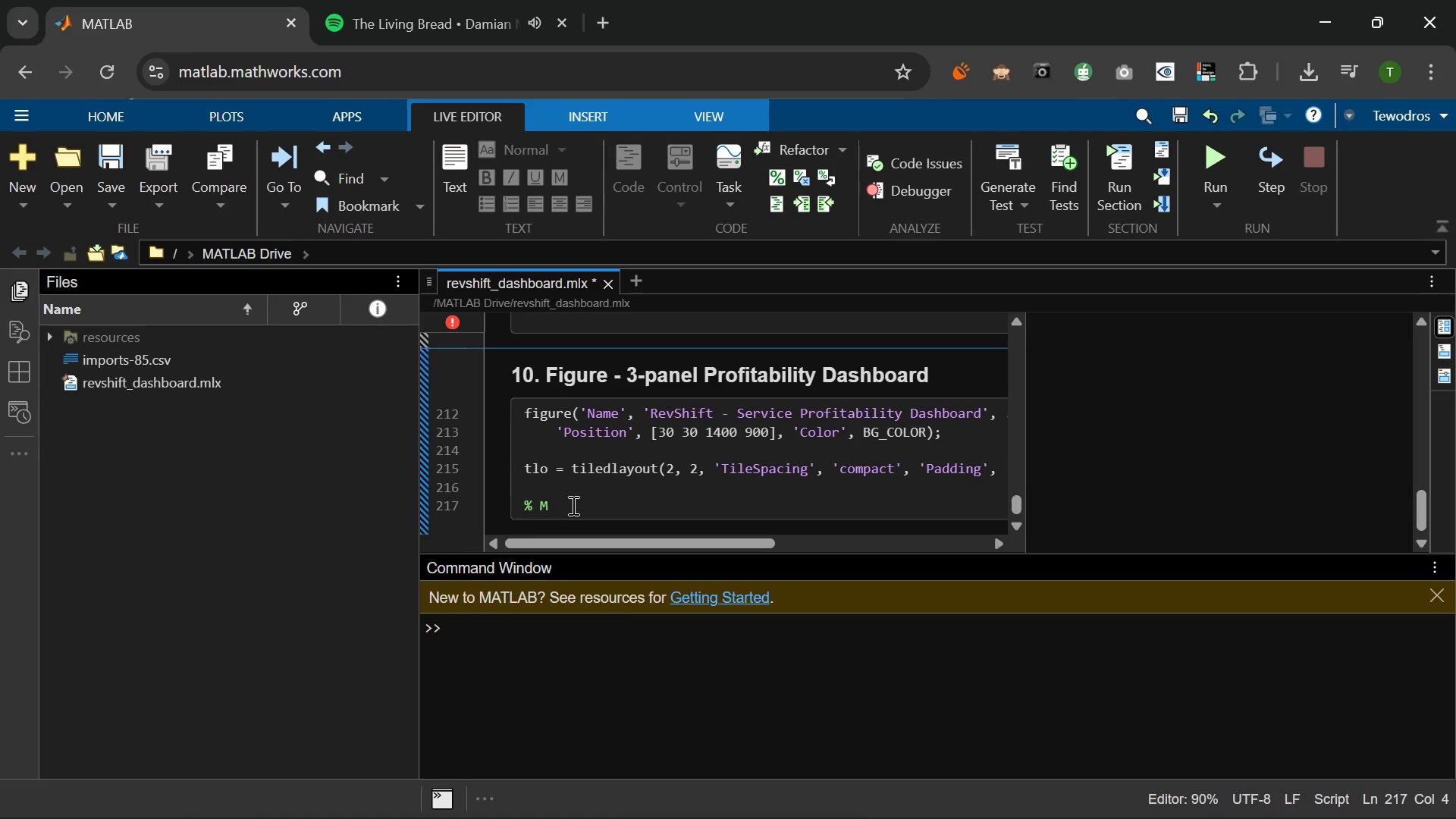 
type(ain title)
 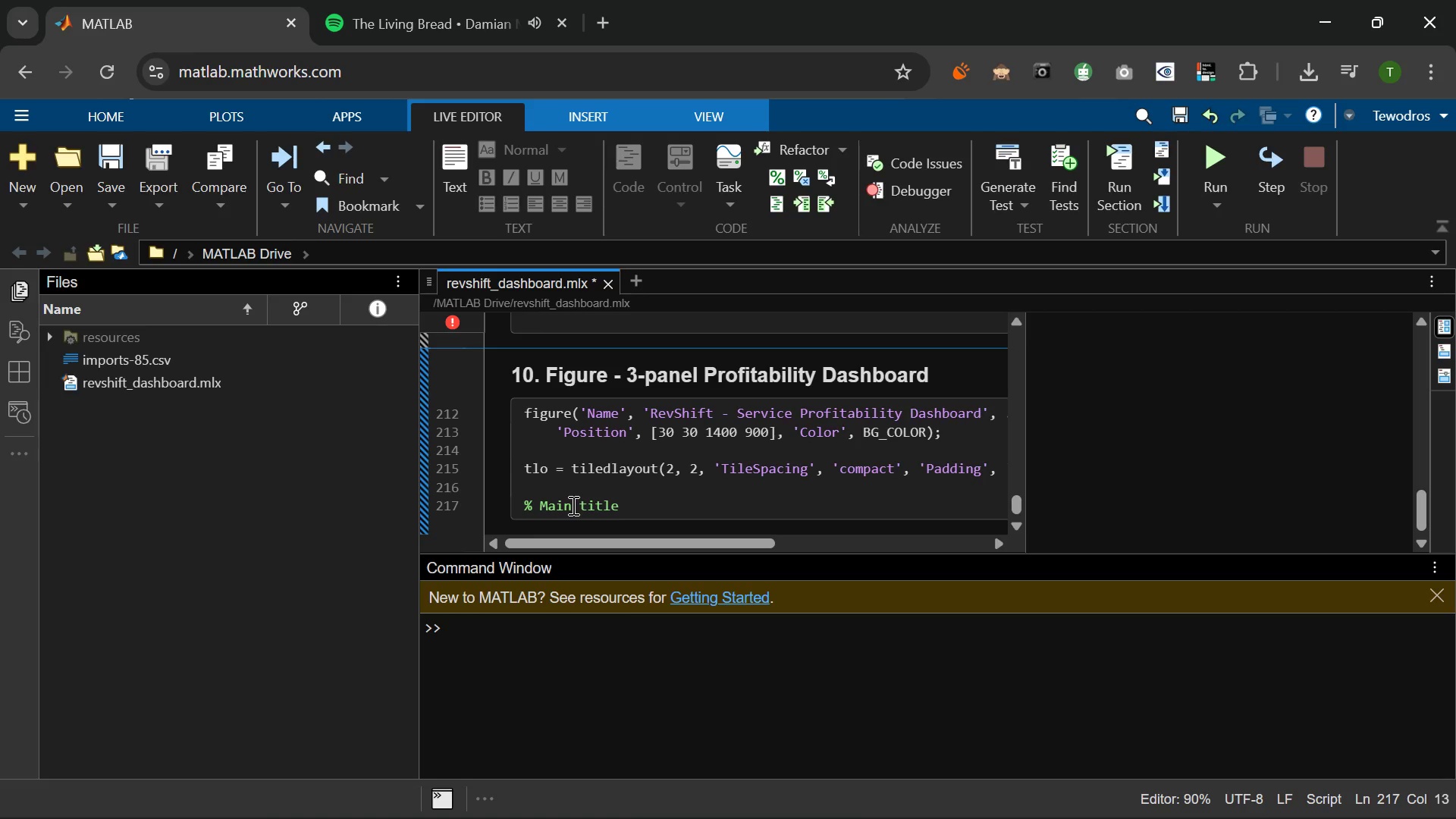 
key(Enter)
 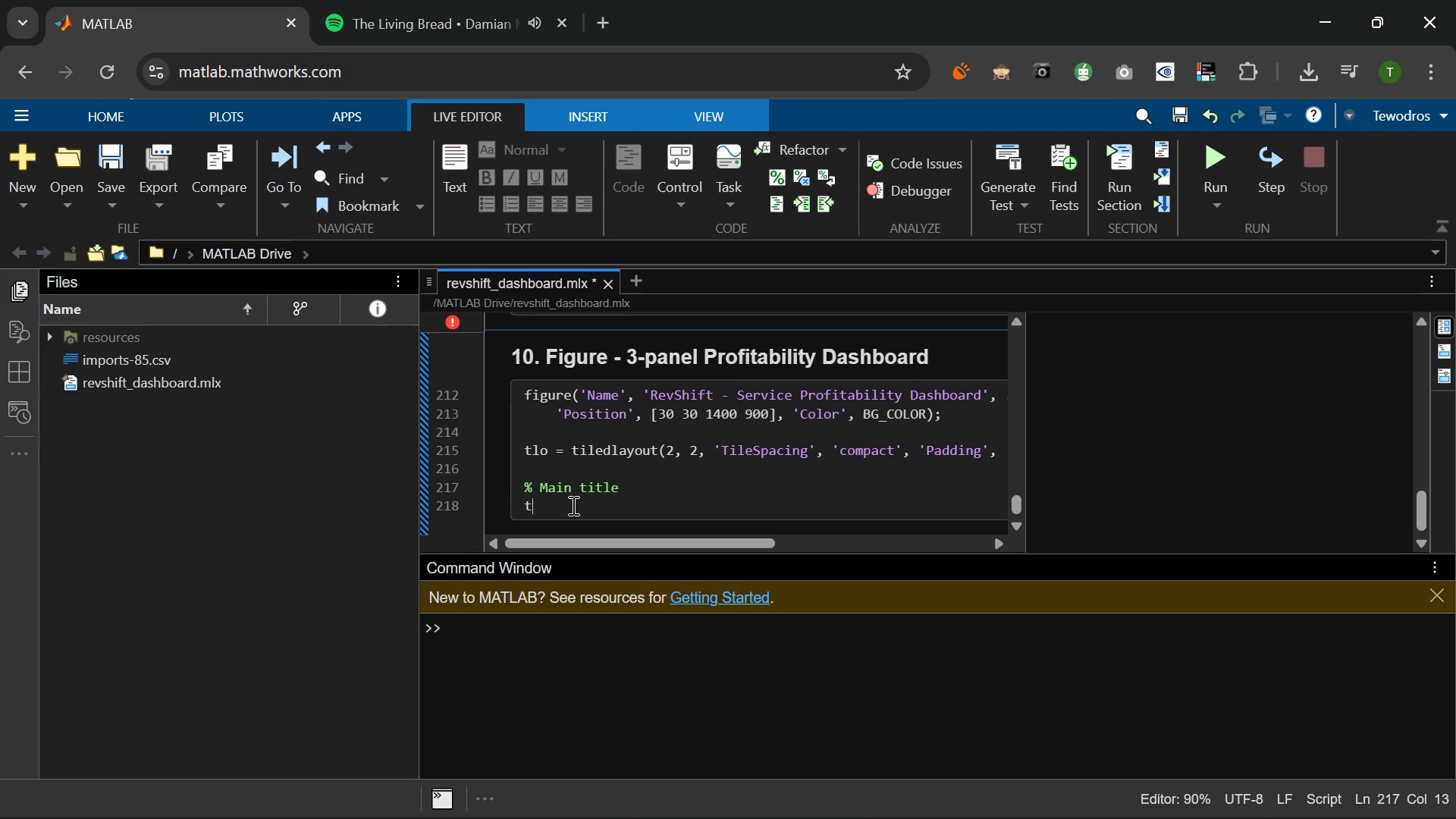 
type(title(tlo, {'RevShift Performance \& Maintenance)
 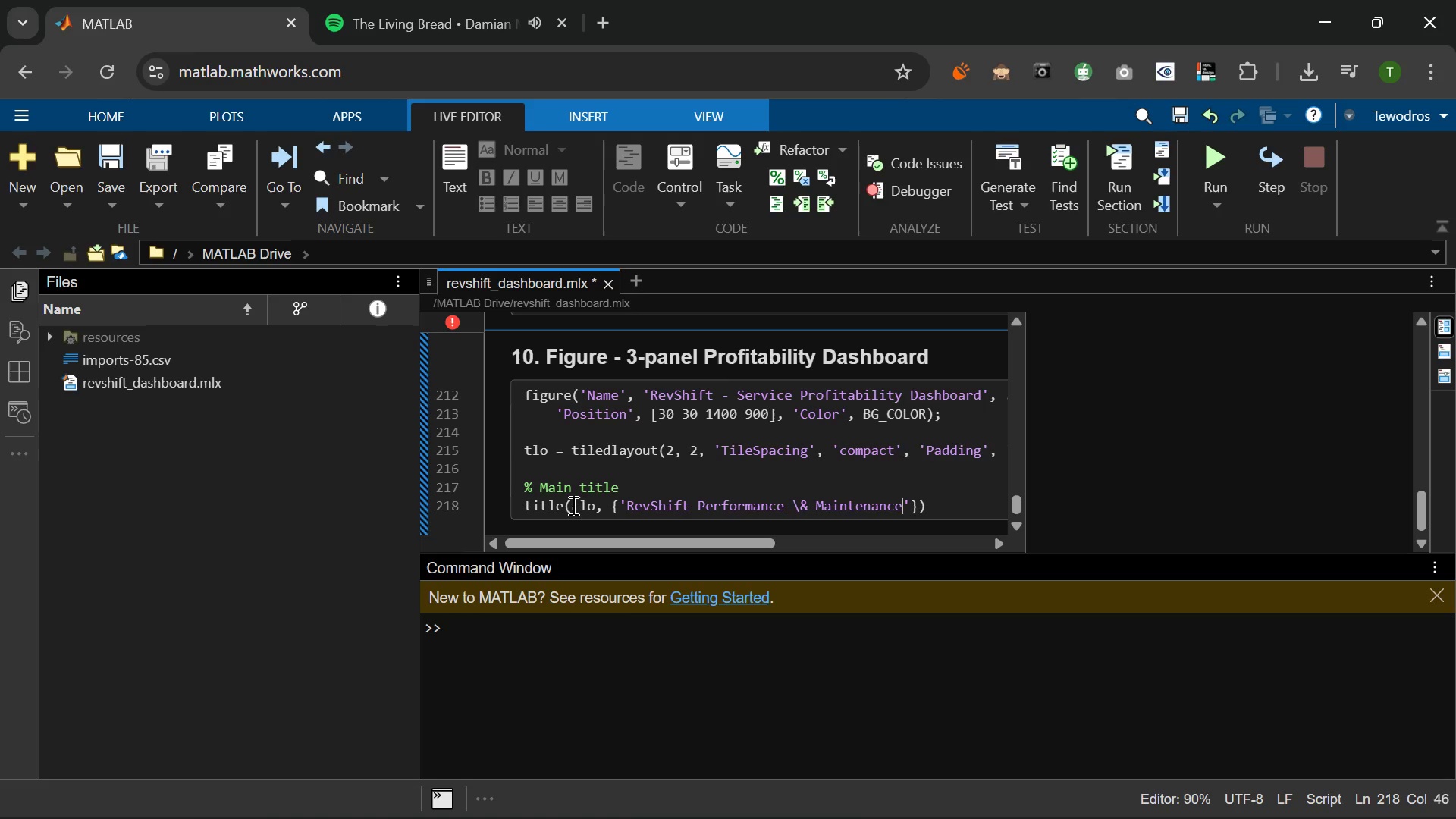 
key(ArrowRight)
 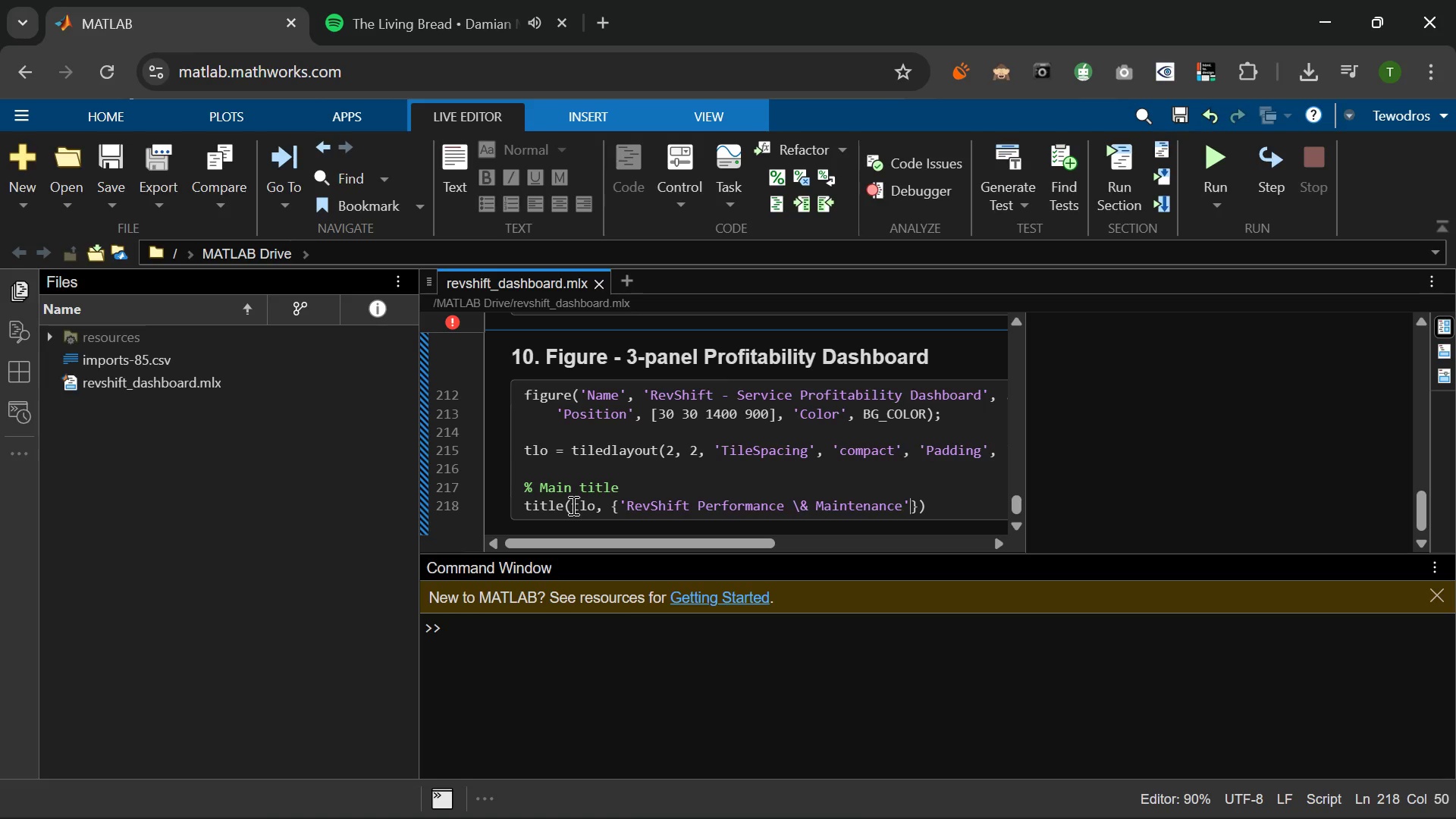 
key(Comma)
 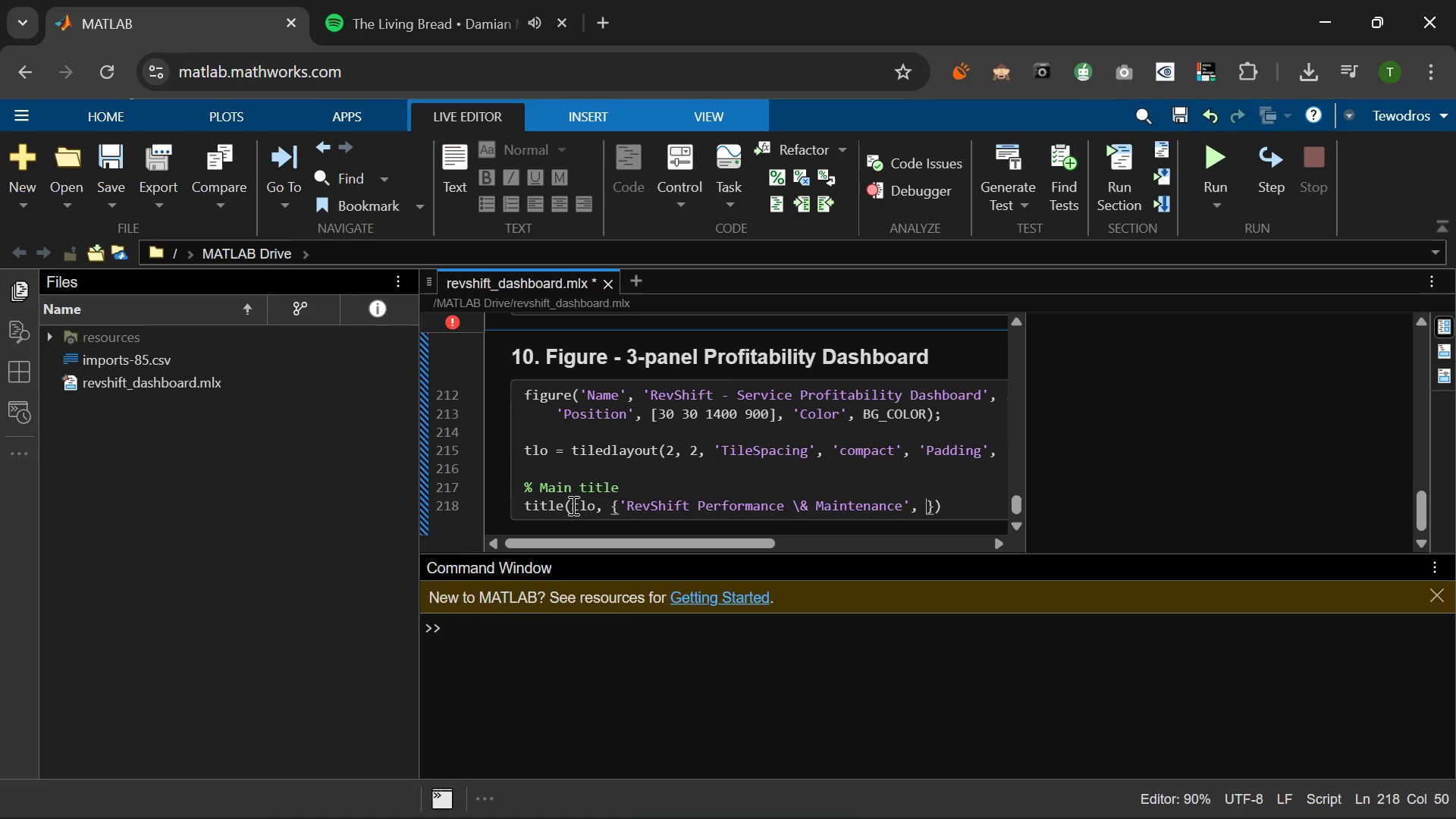 
key(Space)
 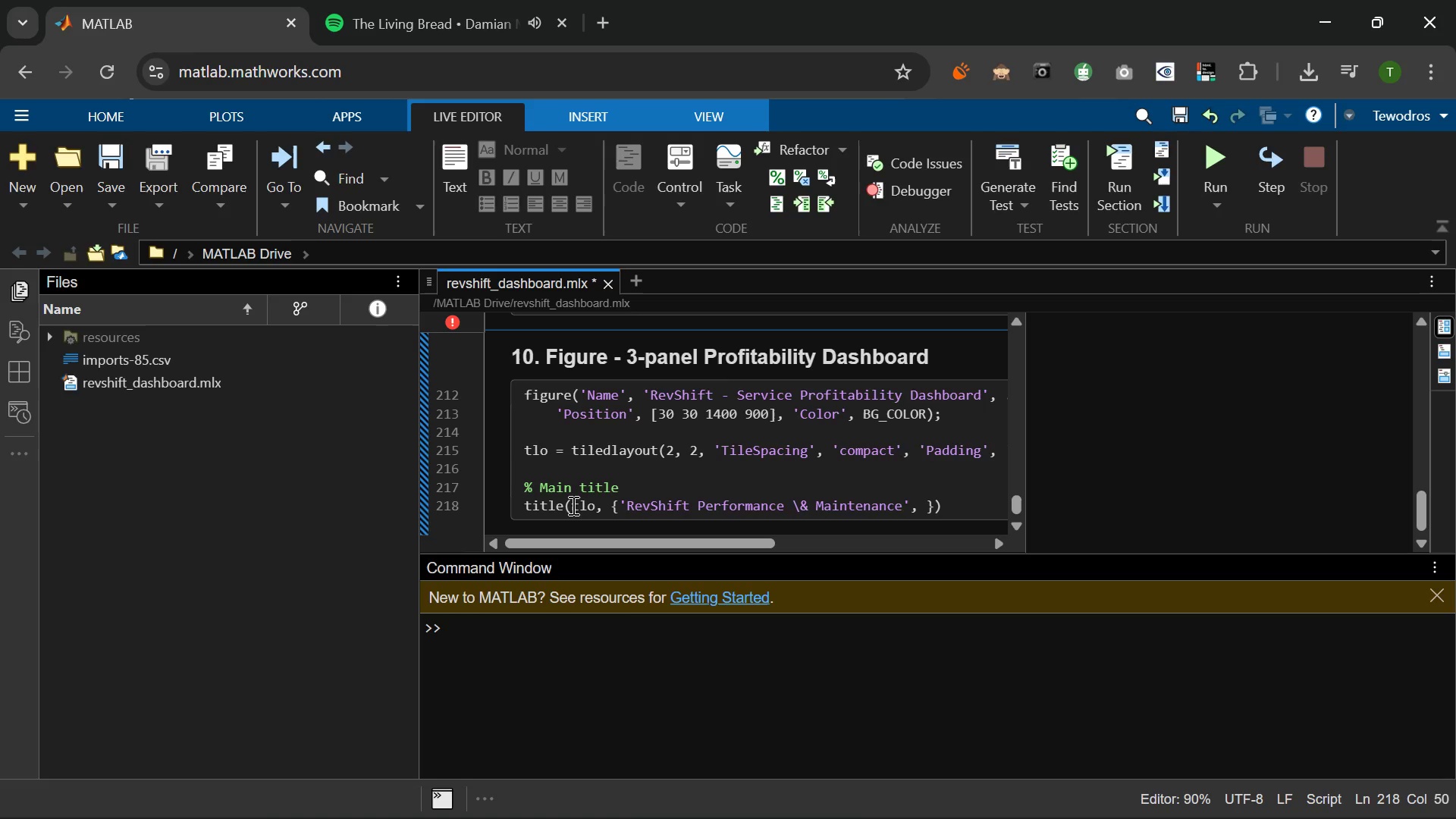 
key(Period)
 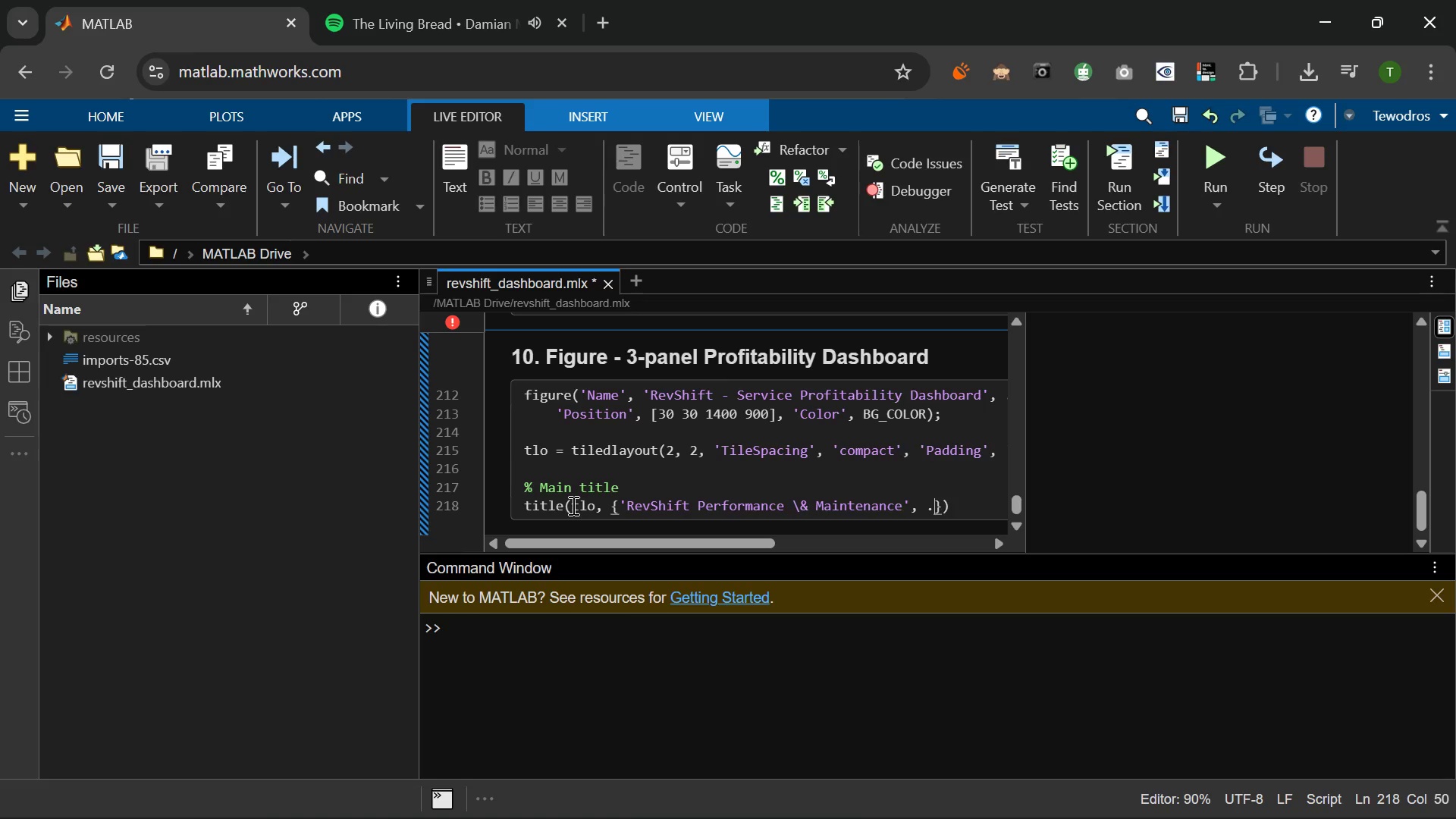 
key(Period)
 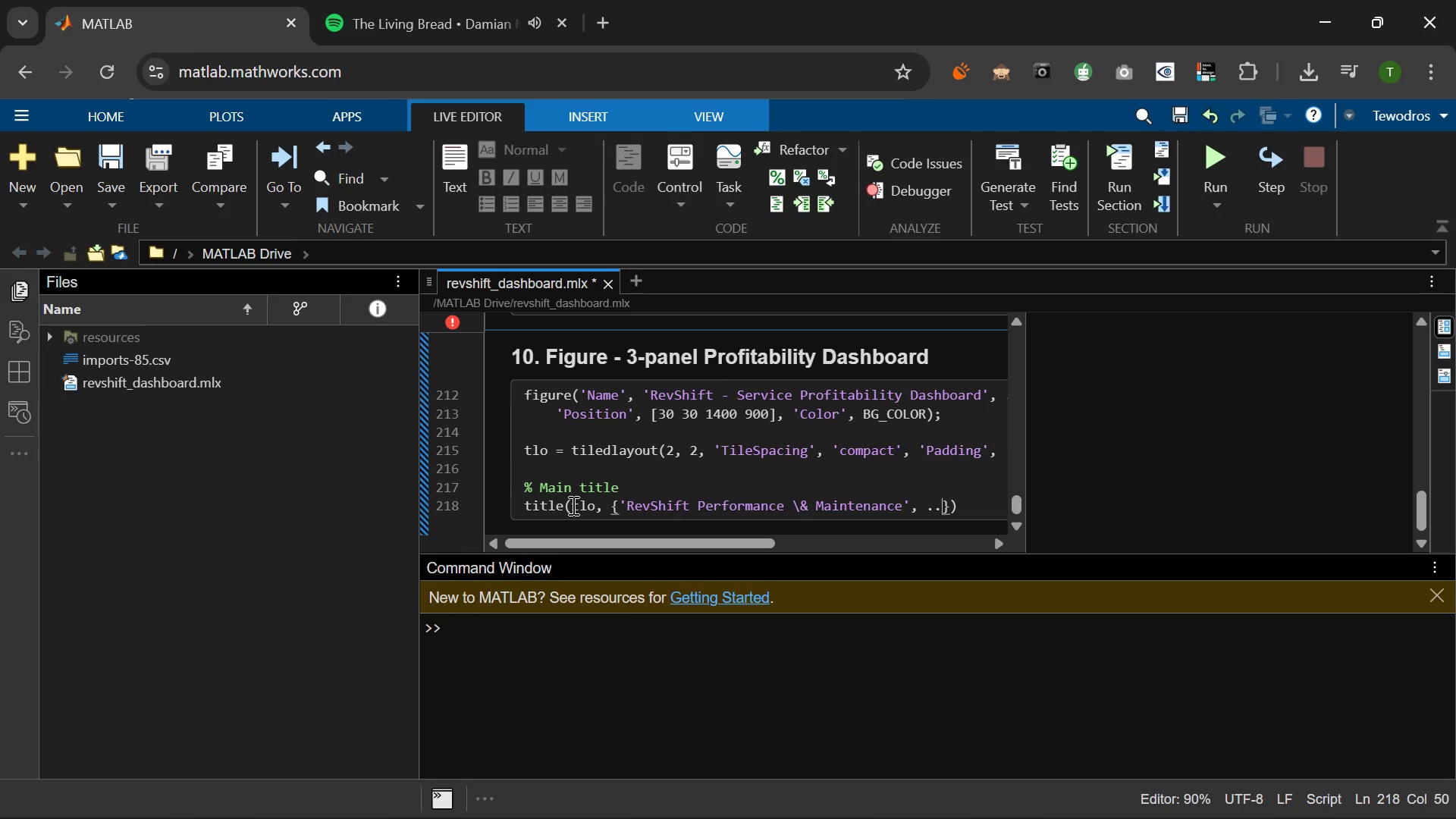 
key(Period)
 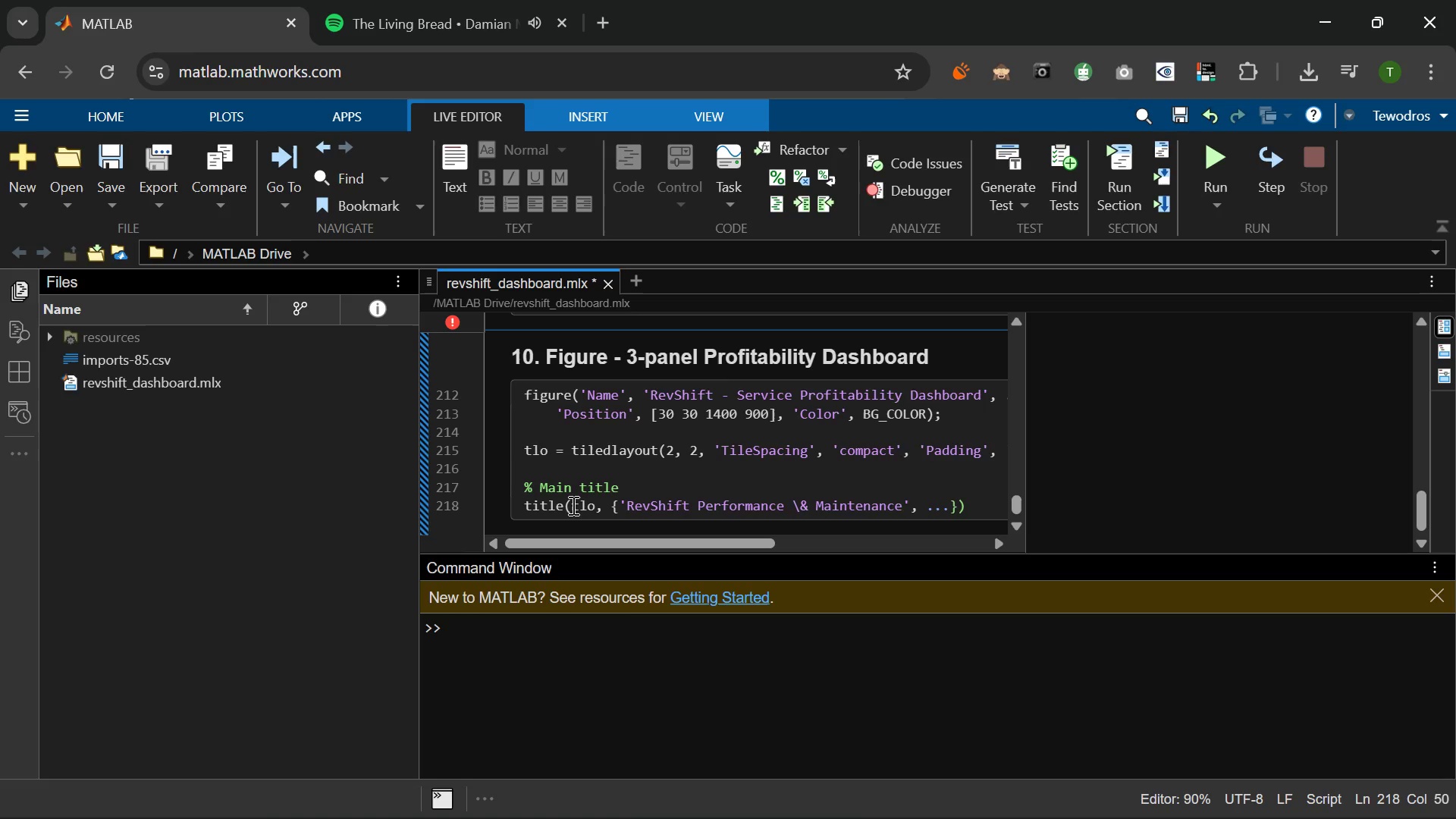 
key(Enter)
 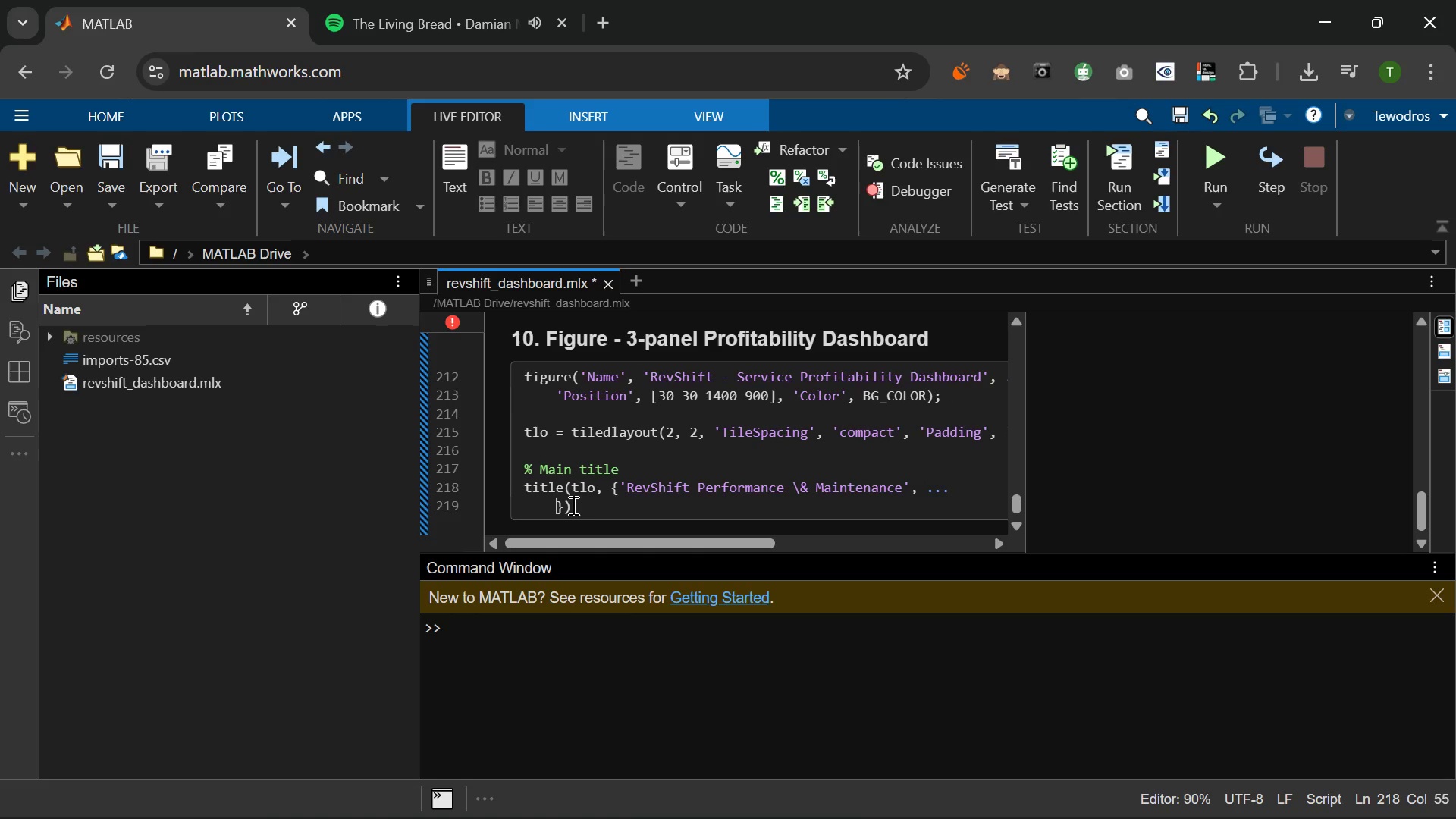 
type('Service Profitability Dashboard  |  UCI Atu)
key(Backspace)
type(u)
key(Backspace)
key(Backspace)
type(utomobile Dag)
key(Backspace)
type(taset)
 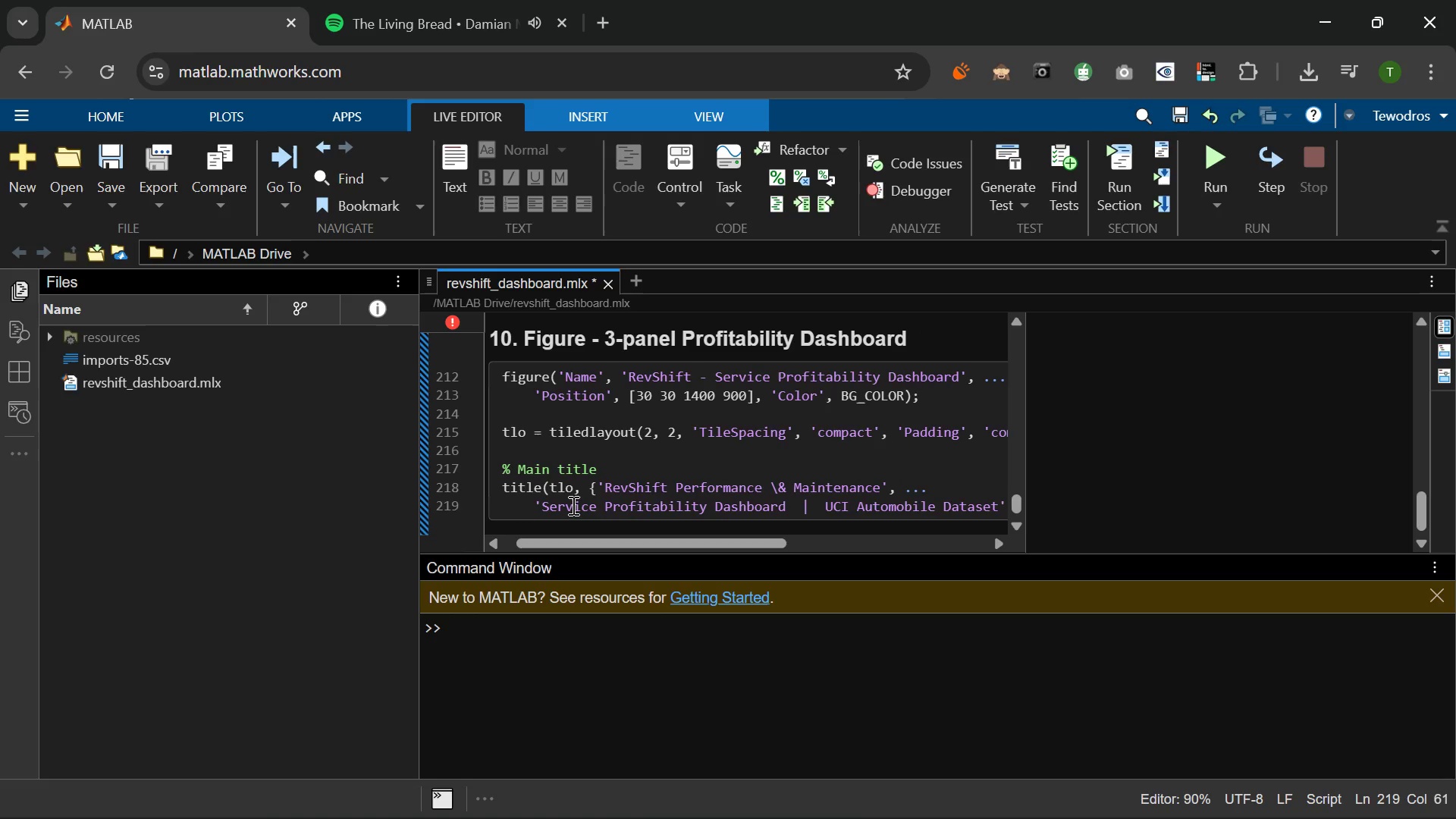 
key(ArrowRight)
 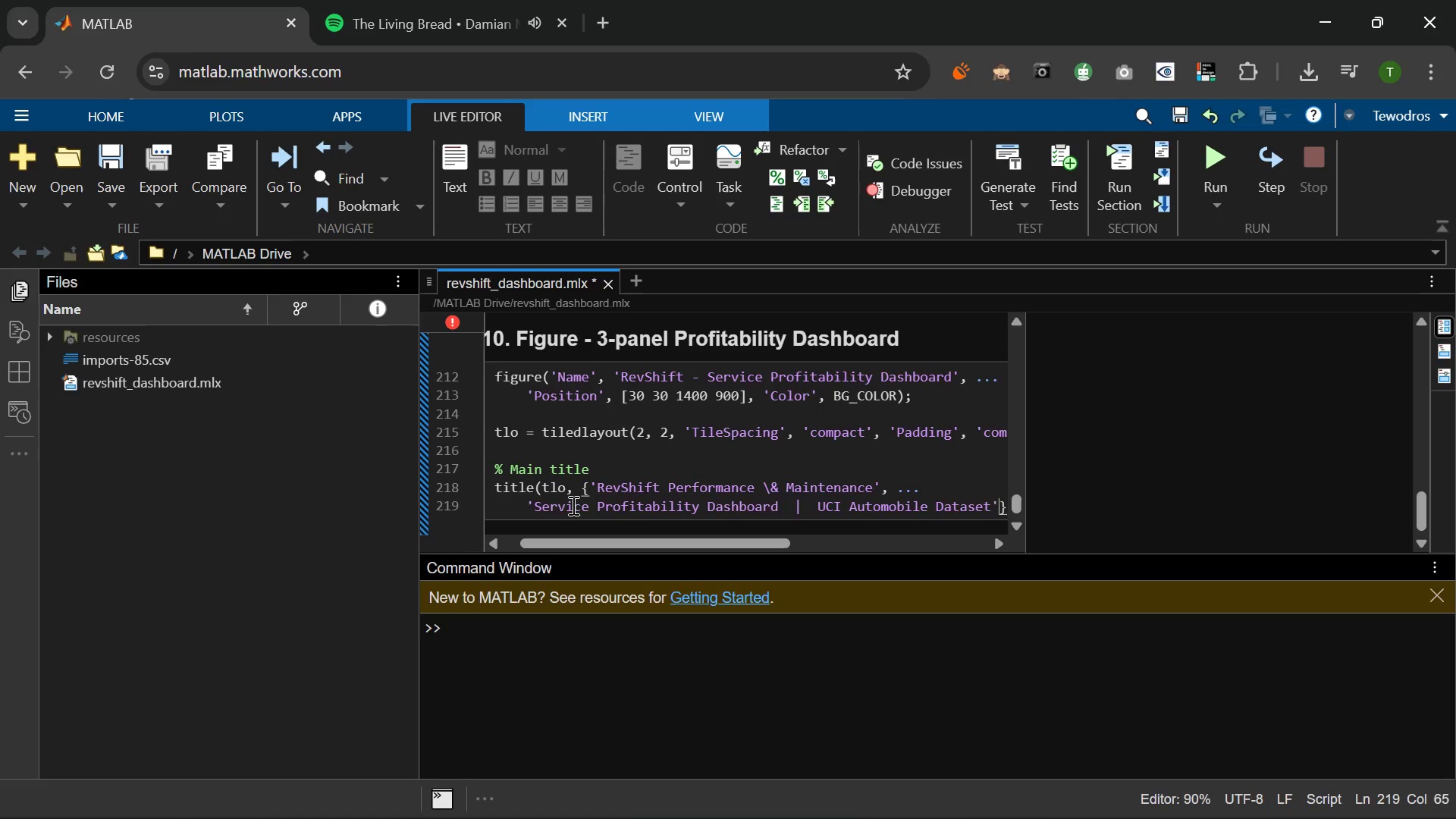 
key(ArrowRight)
 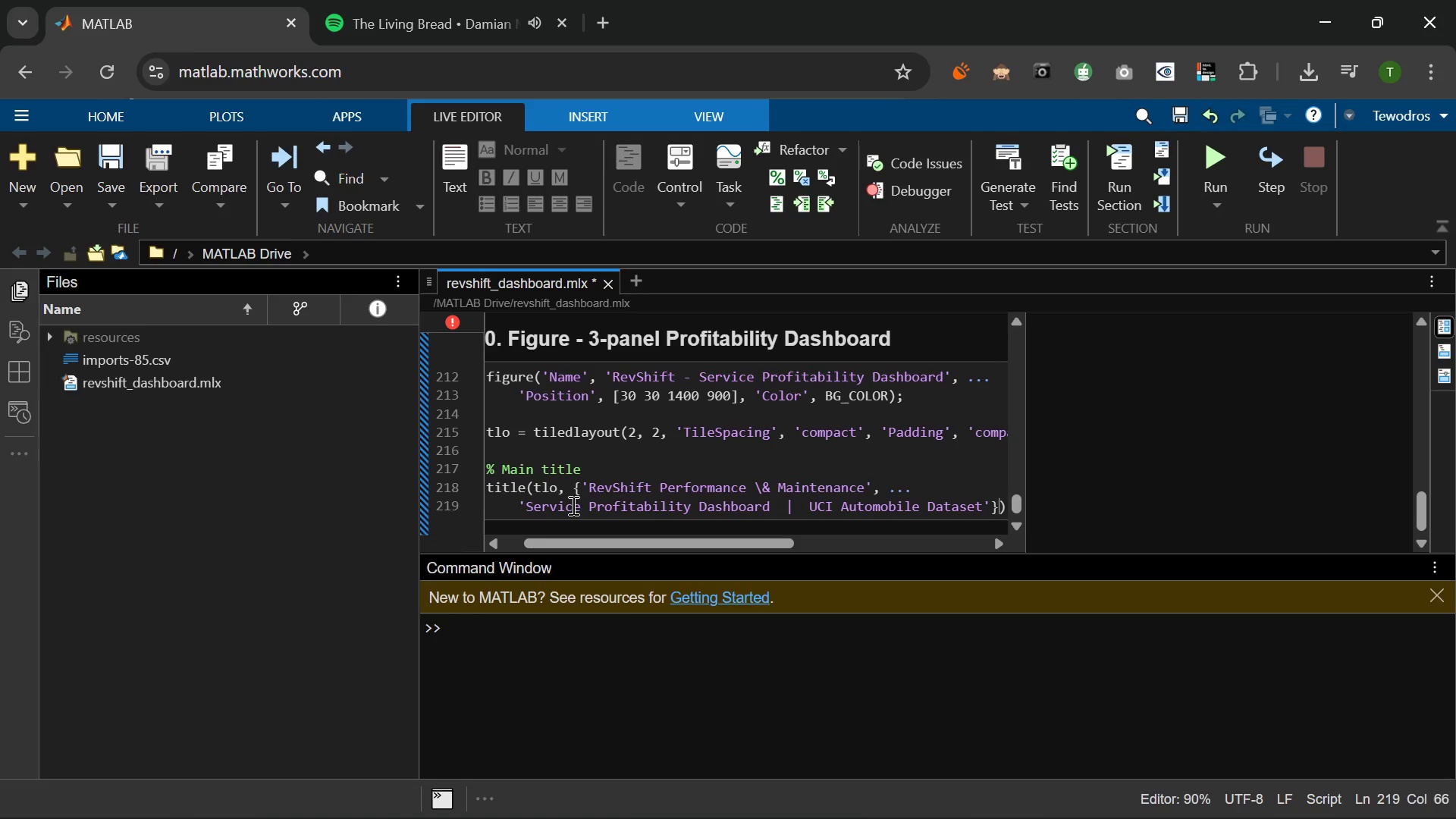 
key(Comma)
 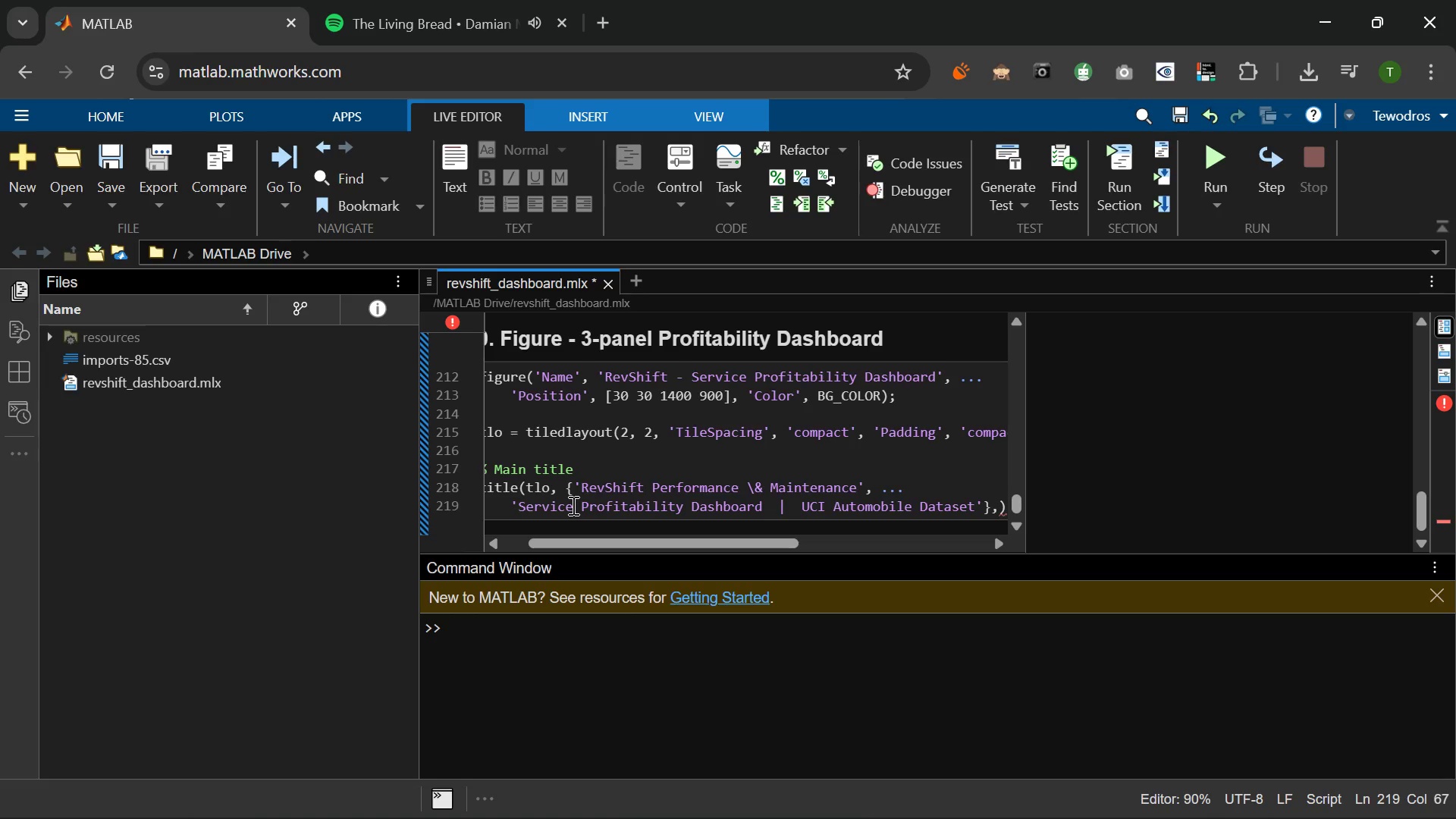 
key(Space)
 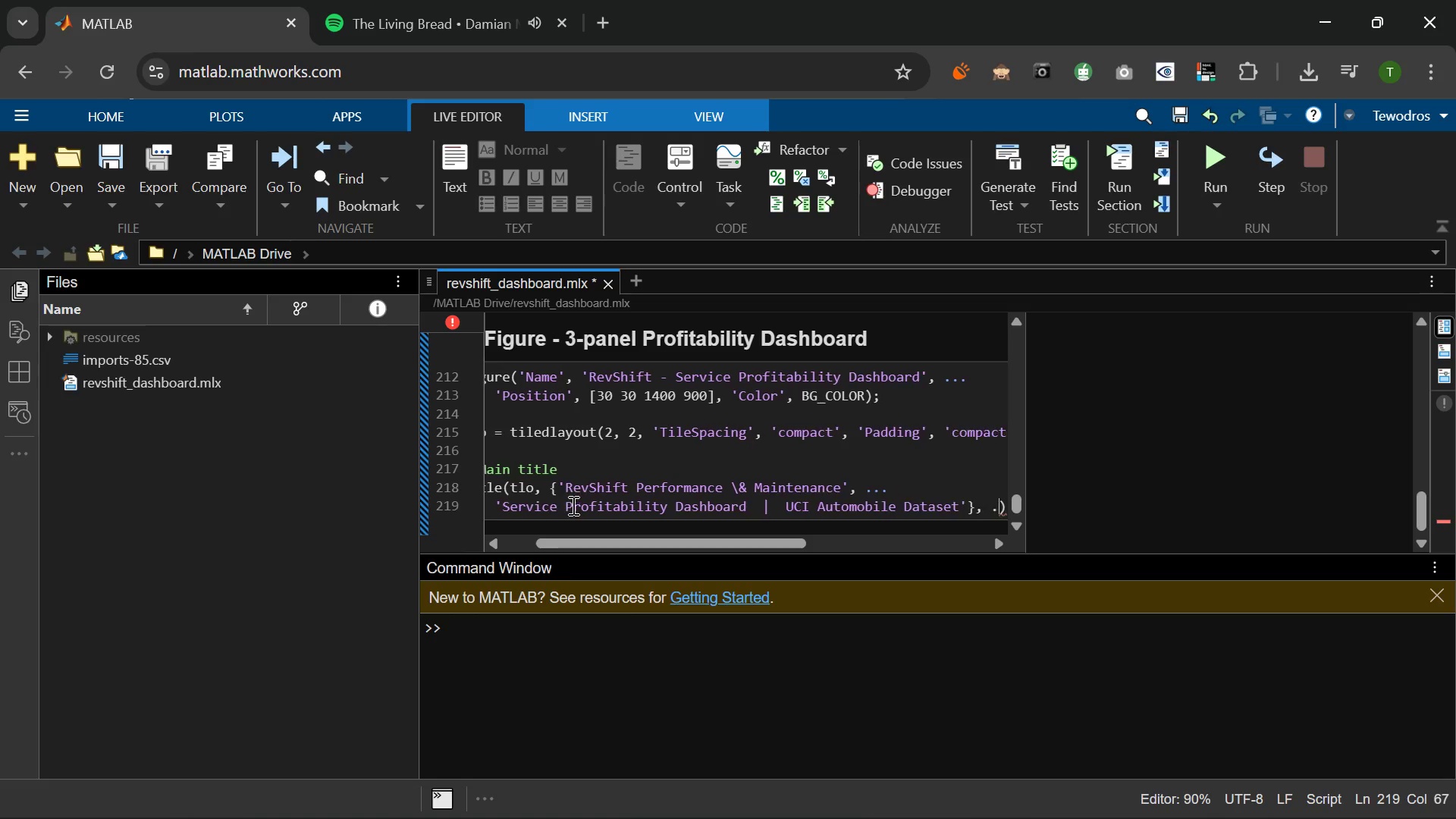 
key(Period)
 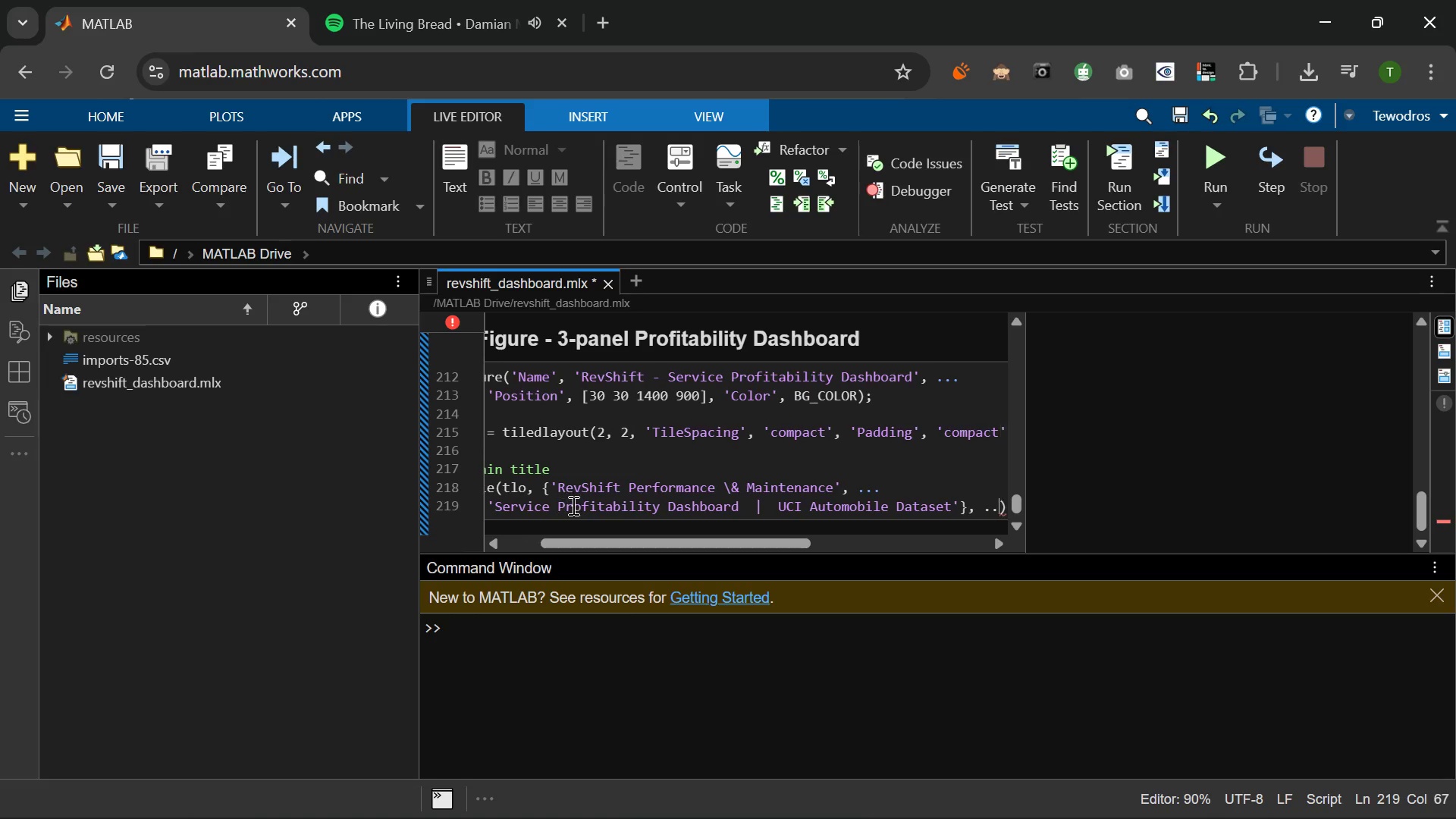 
key(Period)
 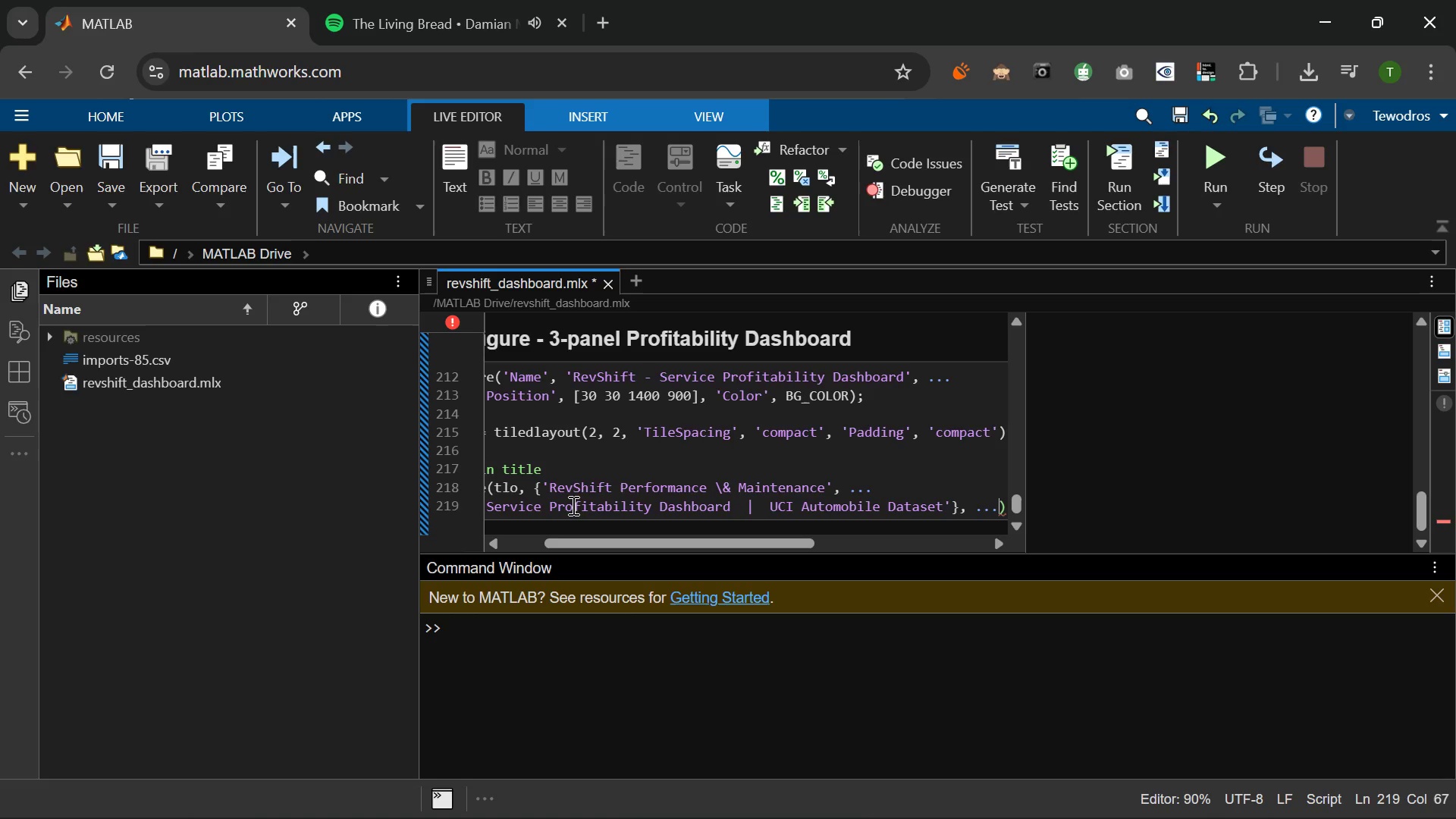 
key(Period)
 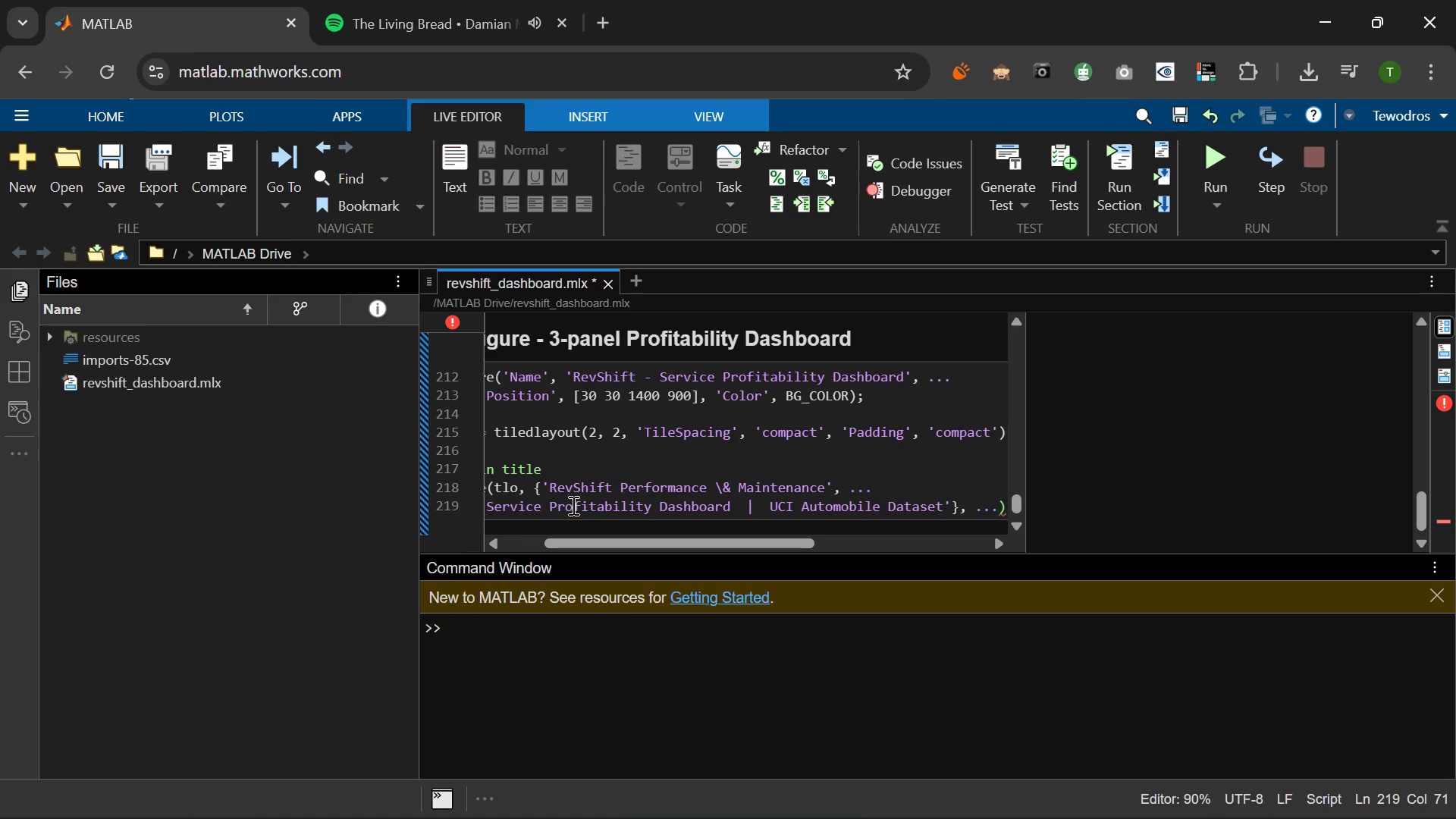 
key(Enter)
 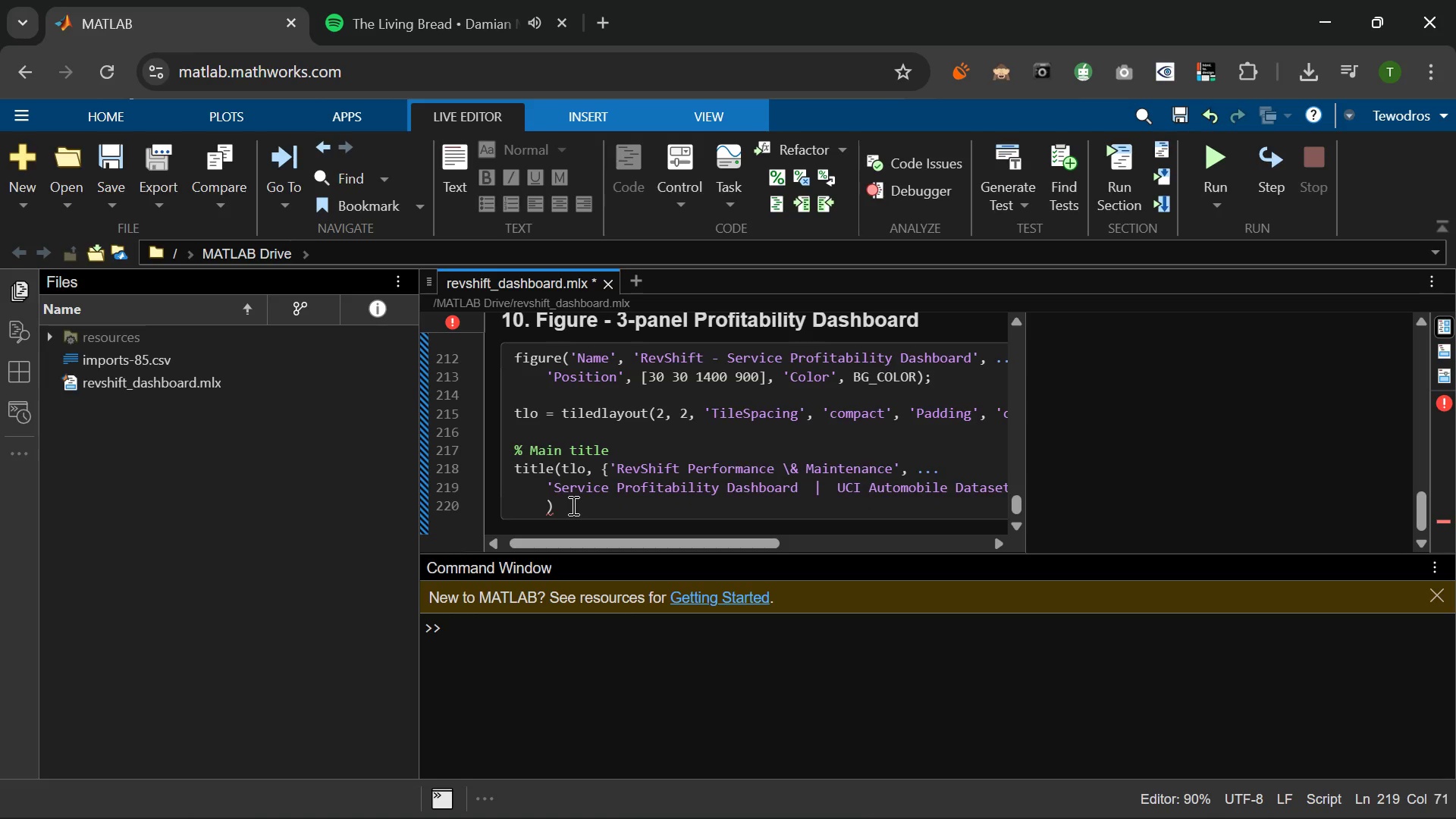 
type('FontSize)
 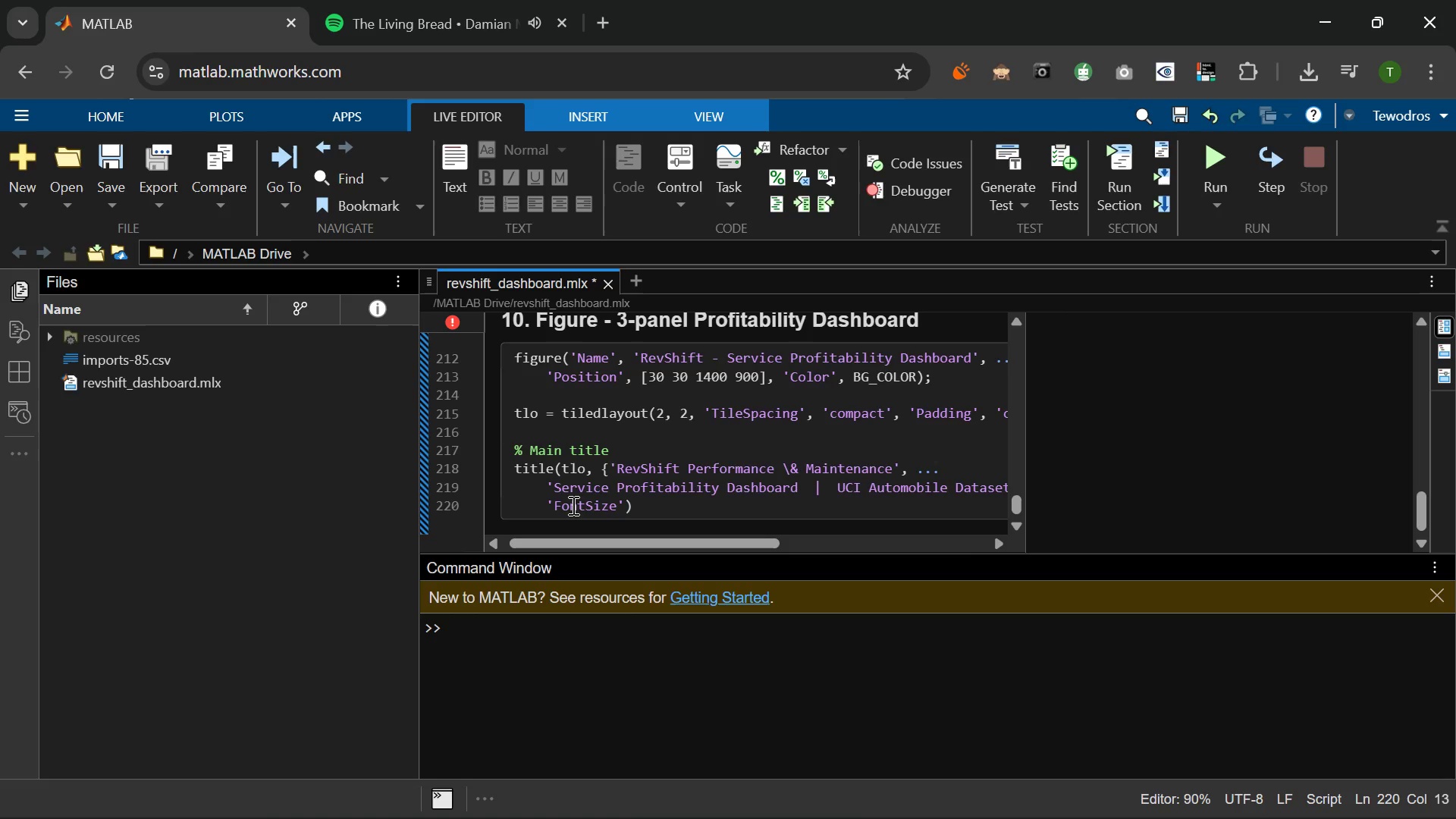 
key(ArrowRight)
 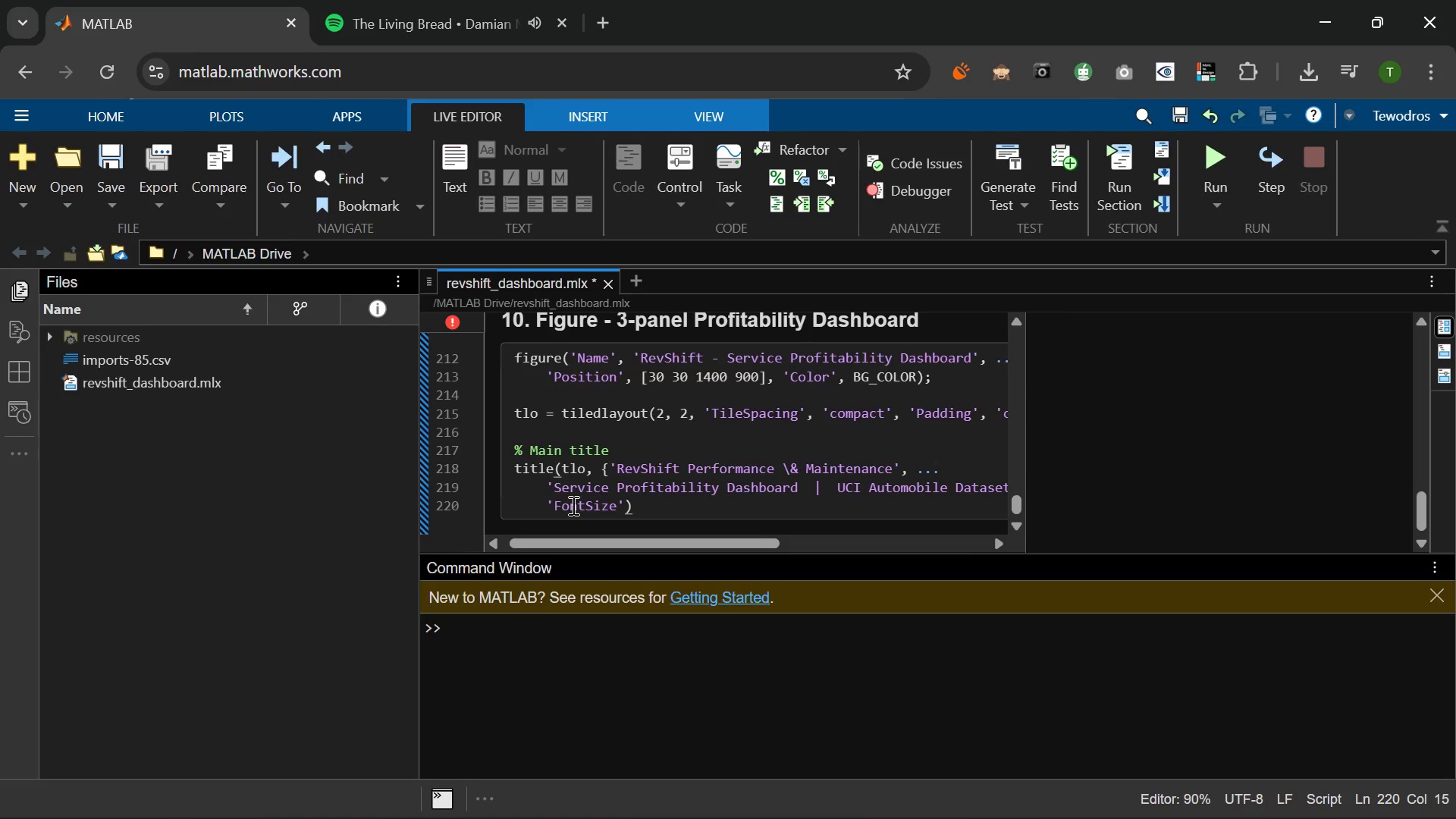 
type(, 14, 'f)
key(Backspace)
type(Font[Mute])
 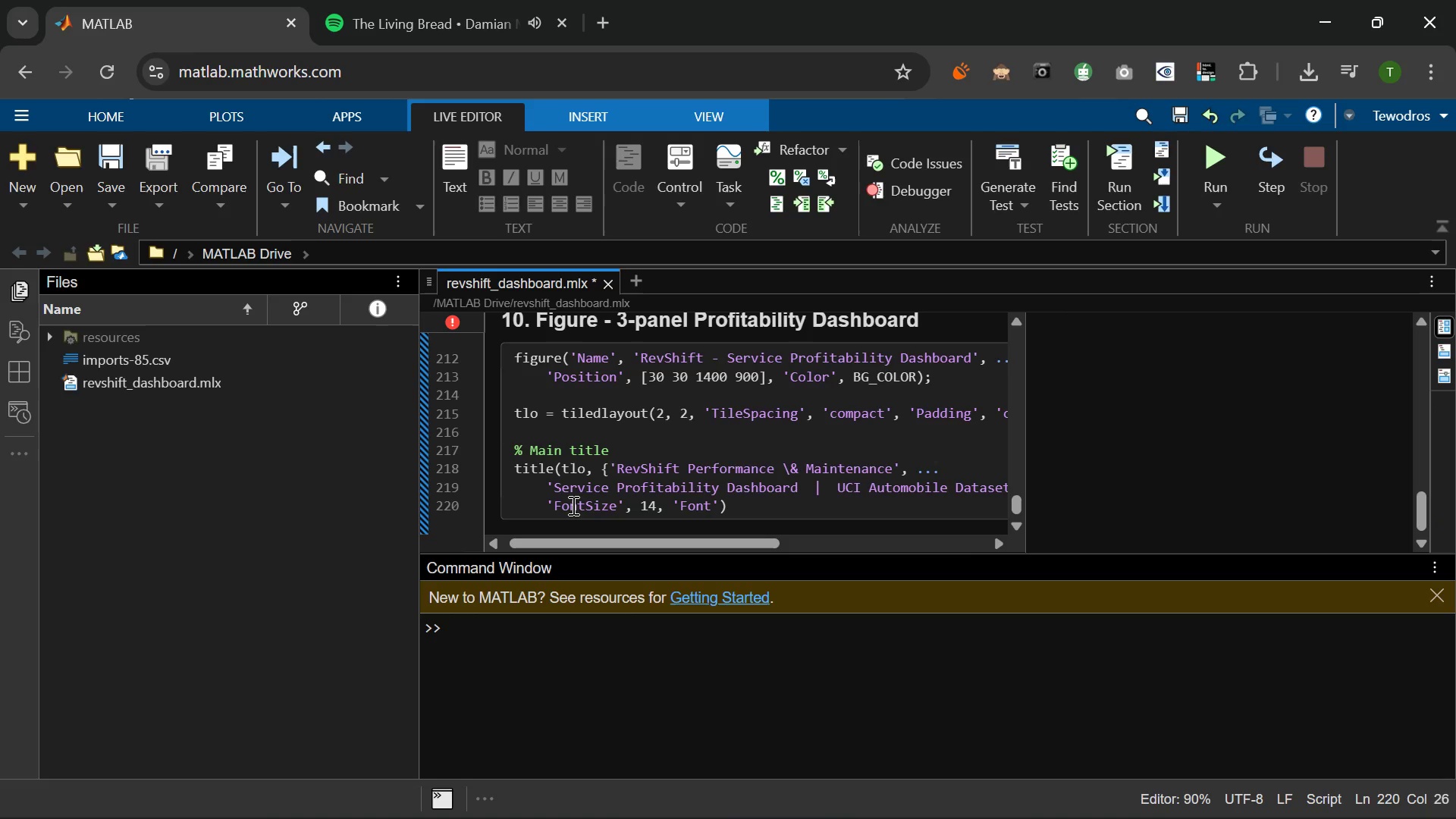 
wait(6.58)
 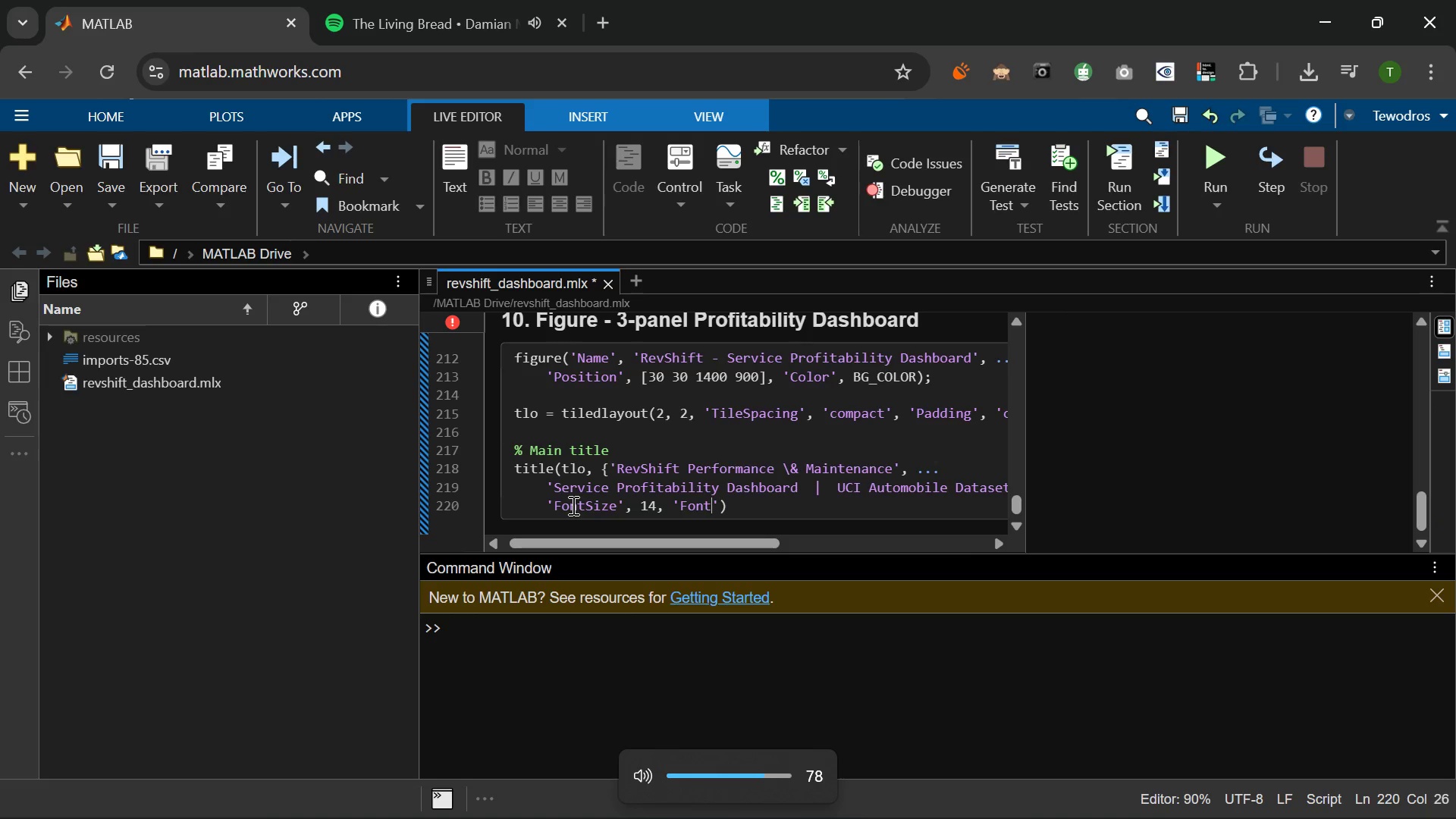 
type(Weight)
 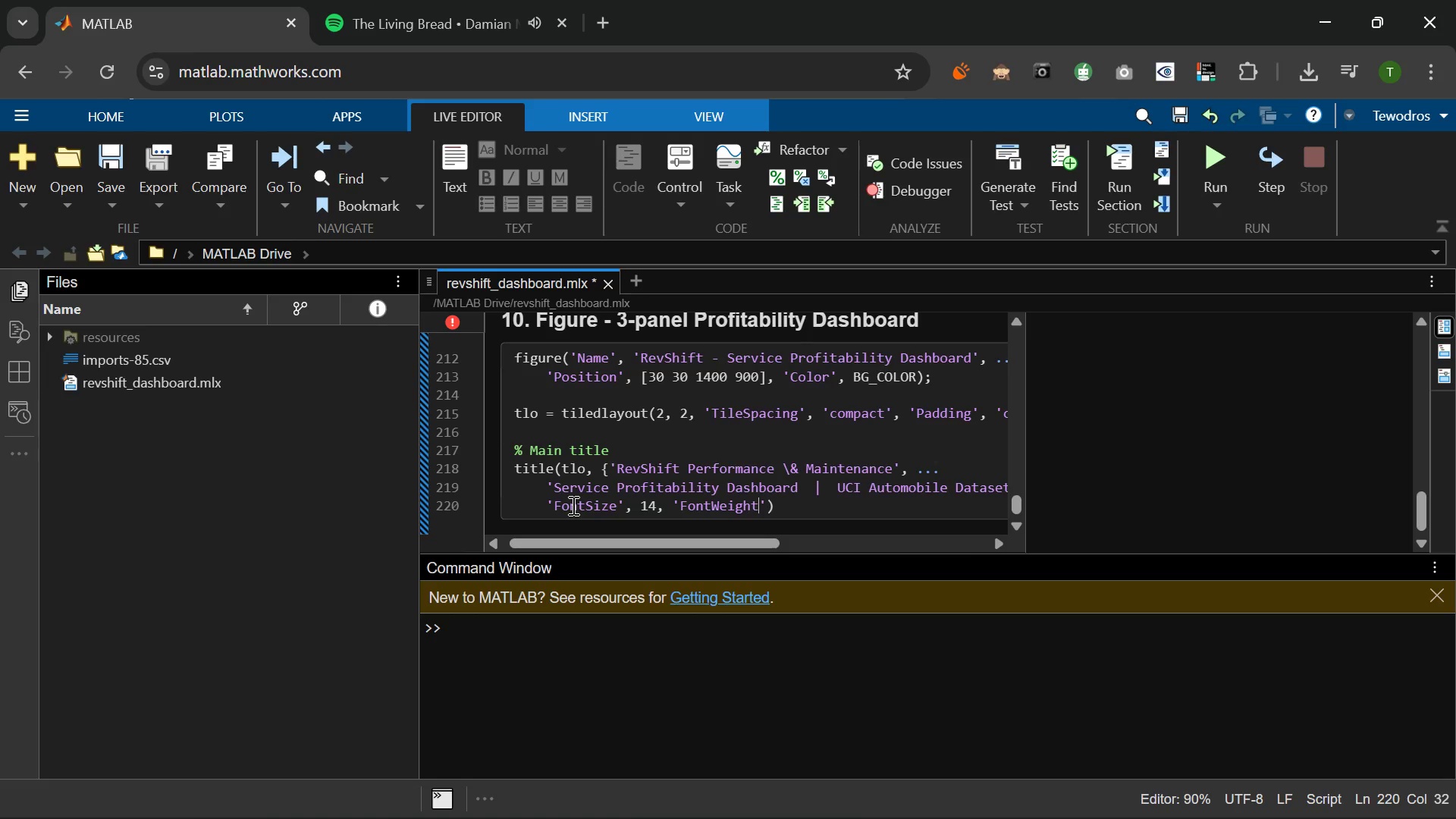 
key(ArrowRight)
 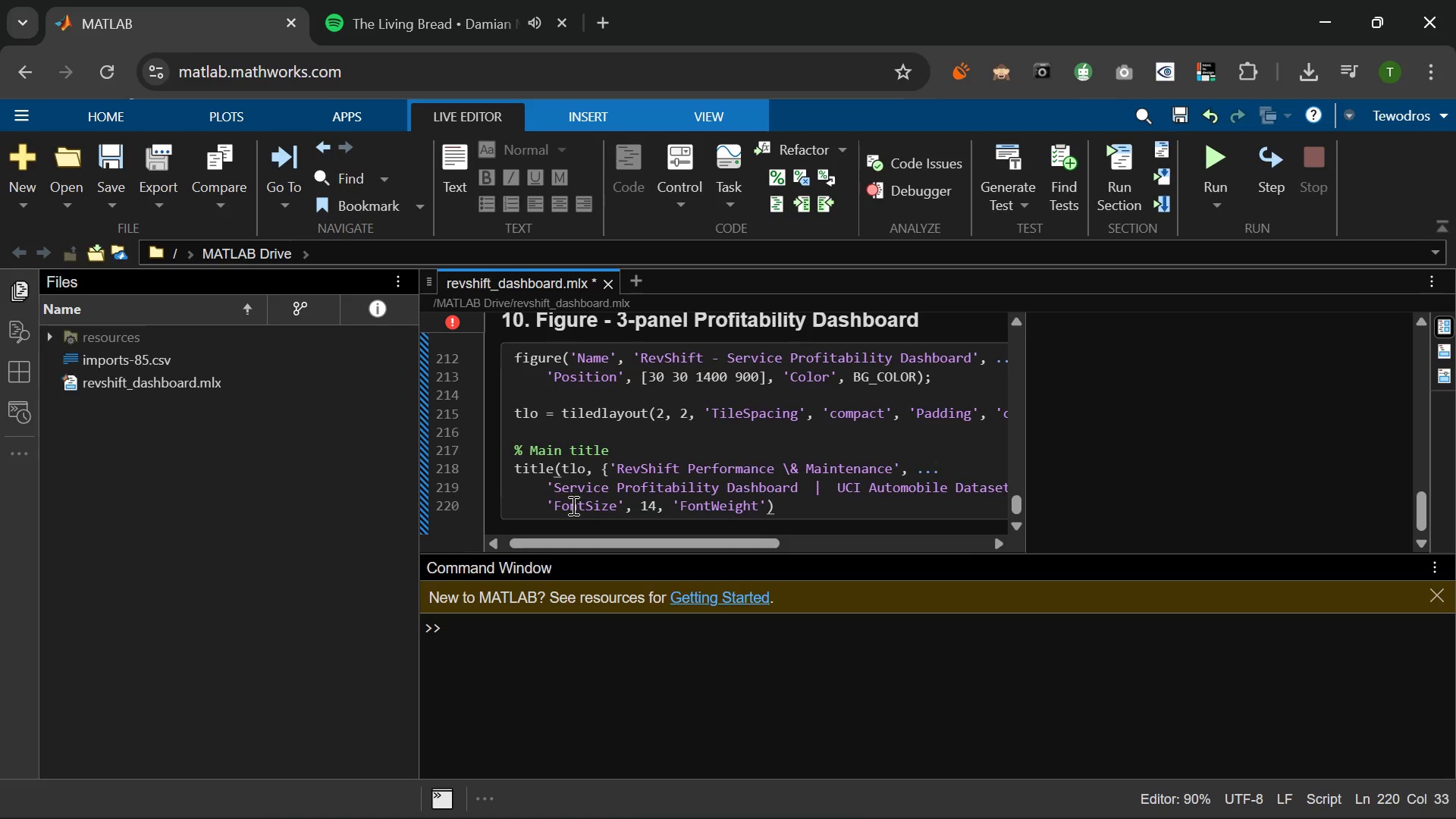 
type(, 'bodl)
key(Backspace)
key(Backspace)
type(dl)
key(Backspace)
key(Backspace)
type(ld)
 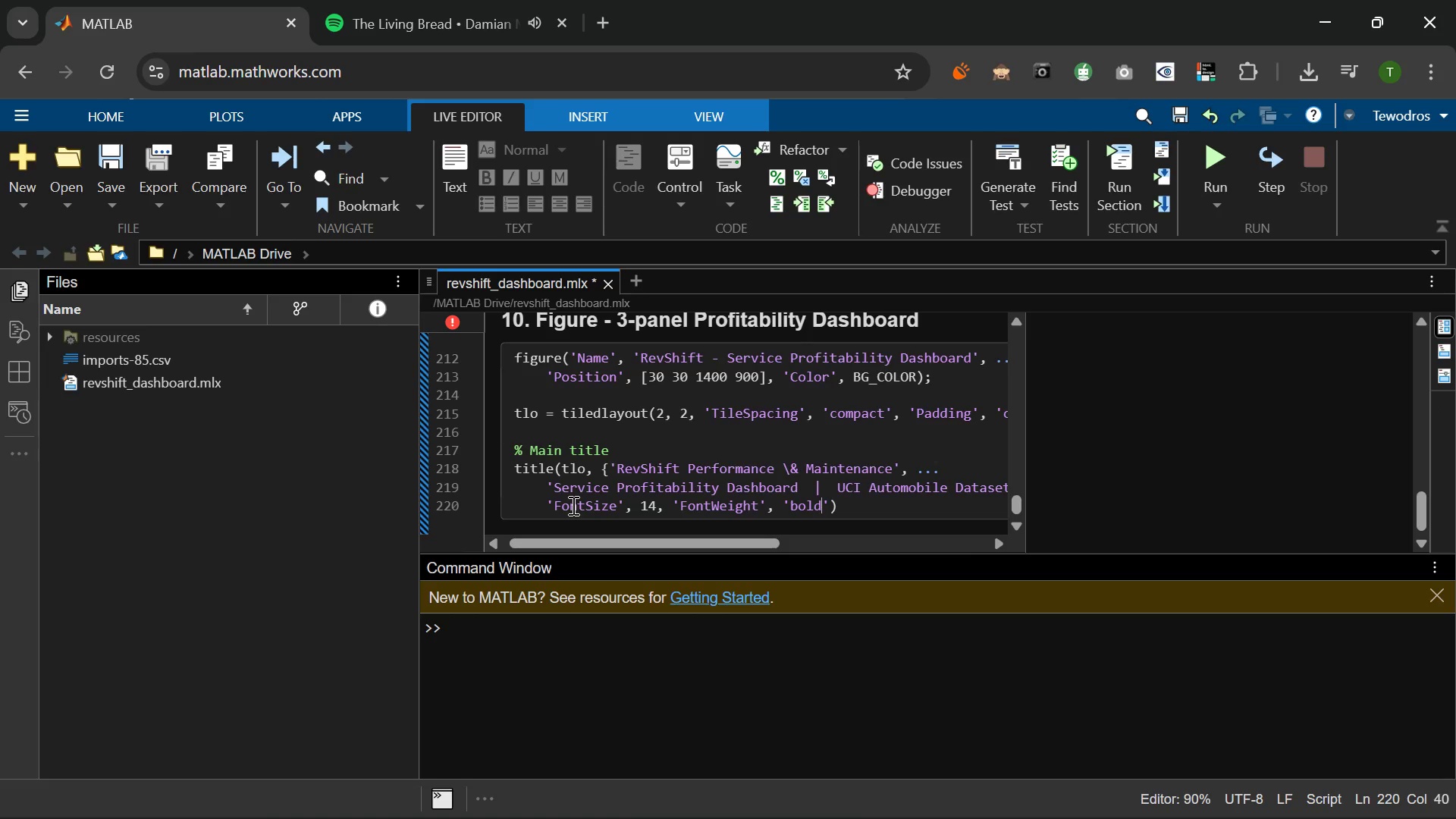 
key(ArrowRight)
 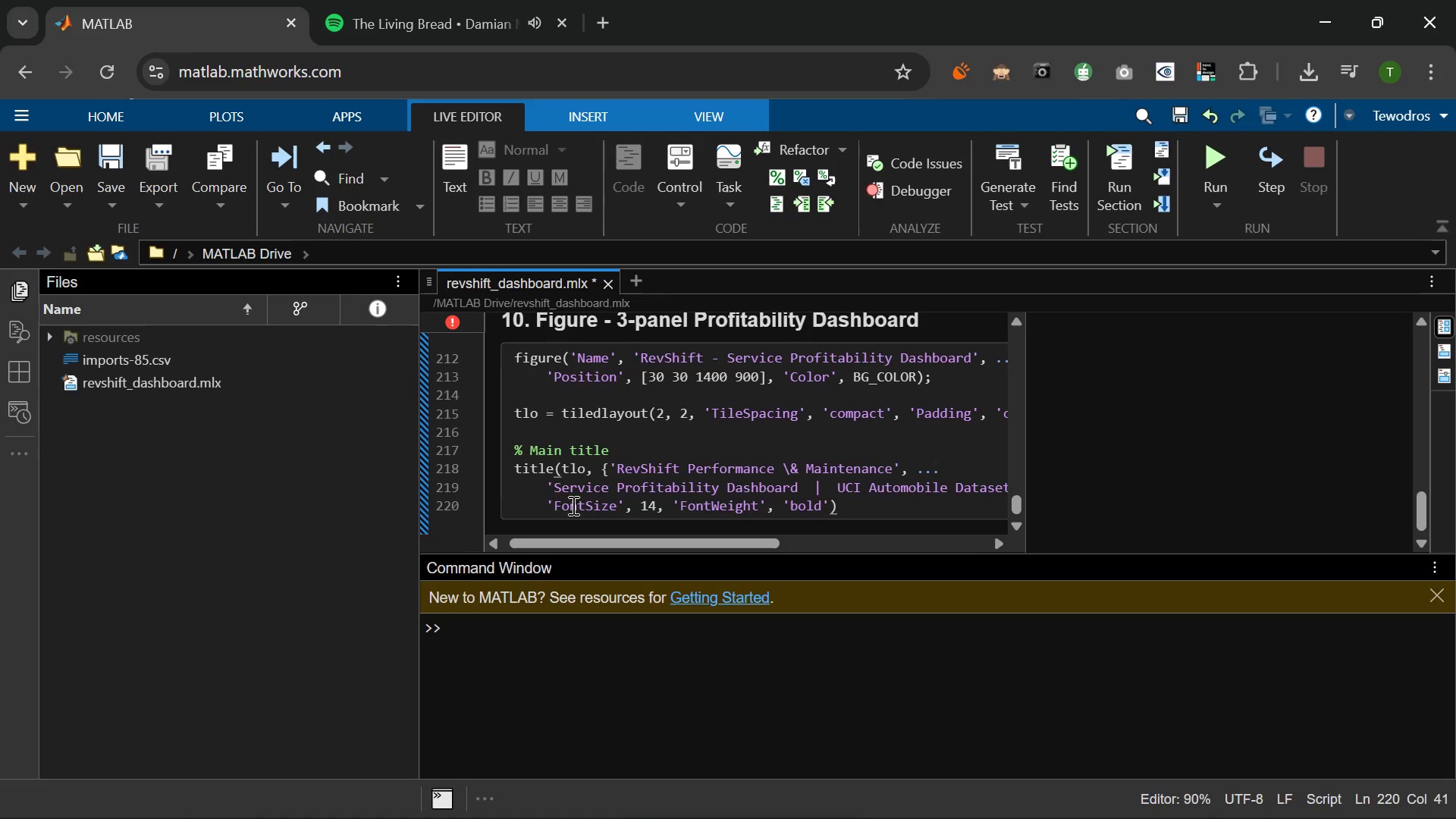 
type(, 'Con)
key(Backspace)
type(lor)
 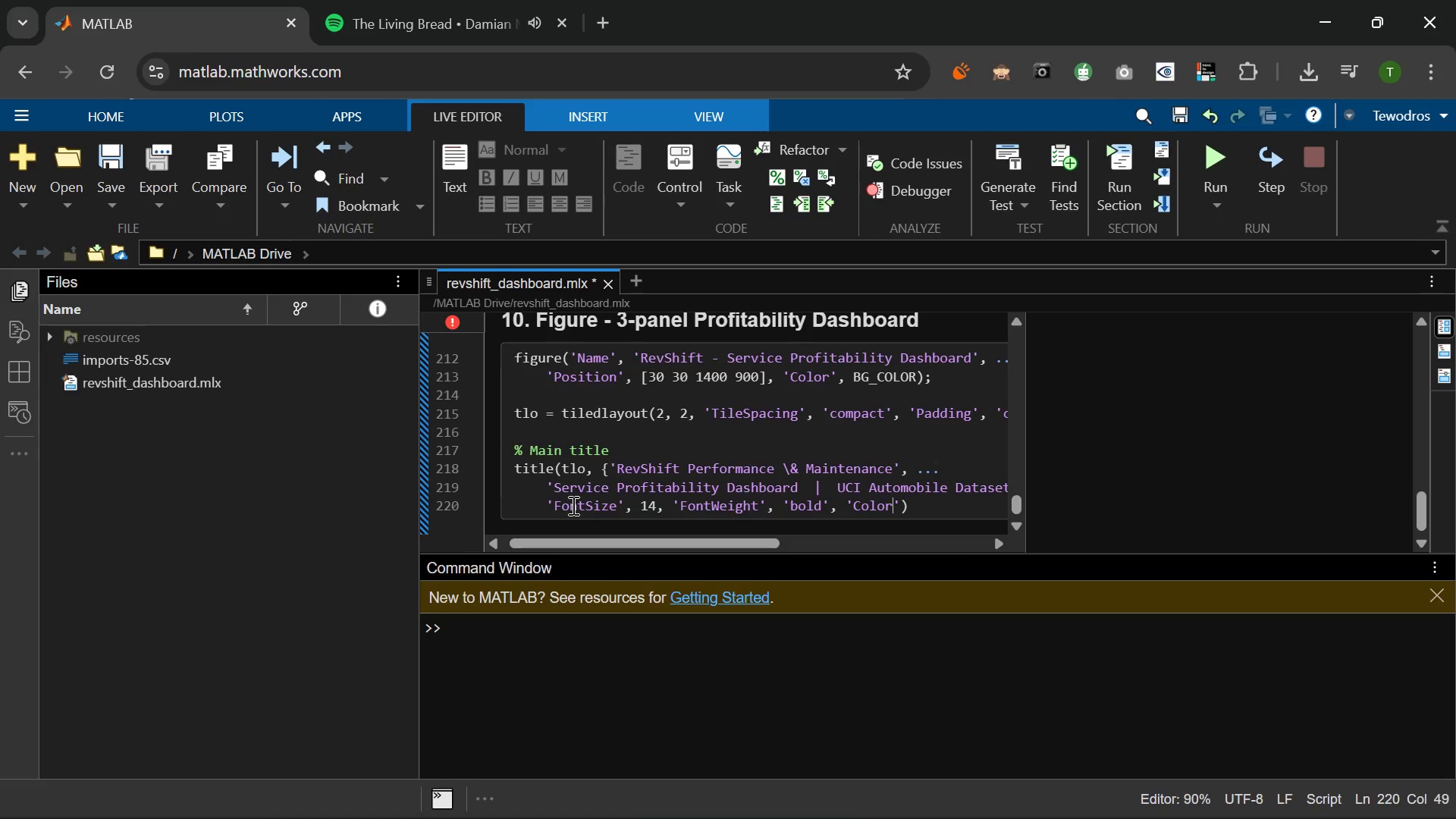 
key(ArrowRight)
 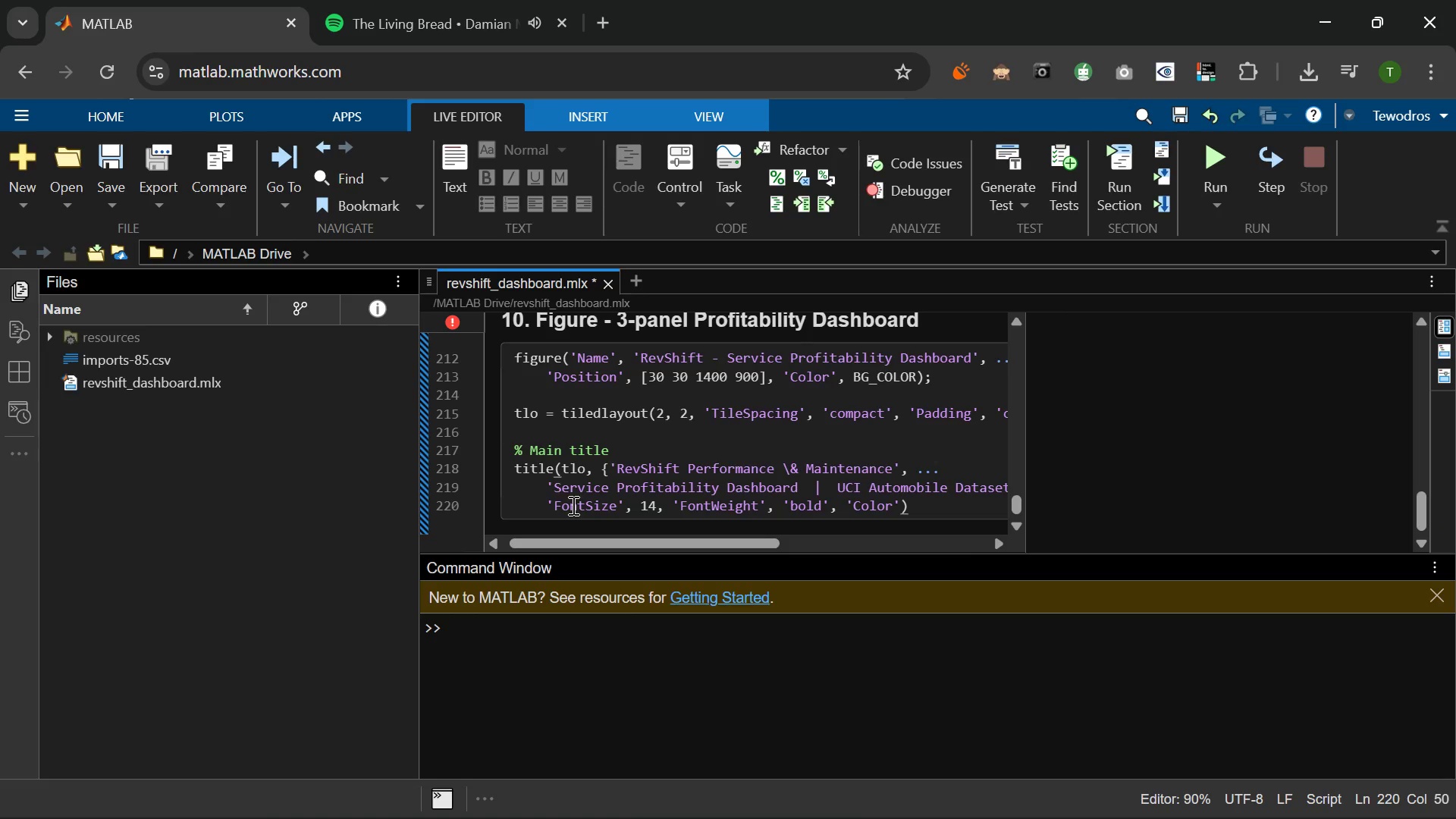 
type(, TEXT_)
key(Tab)
 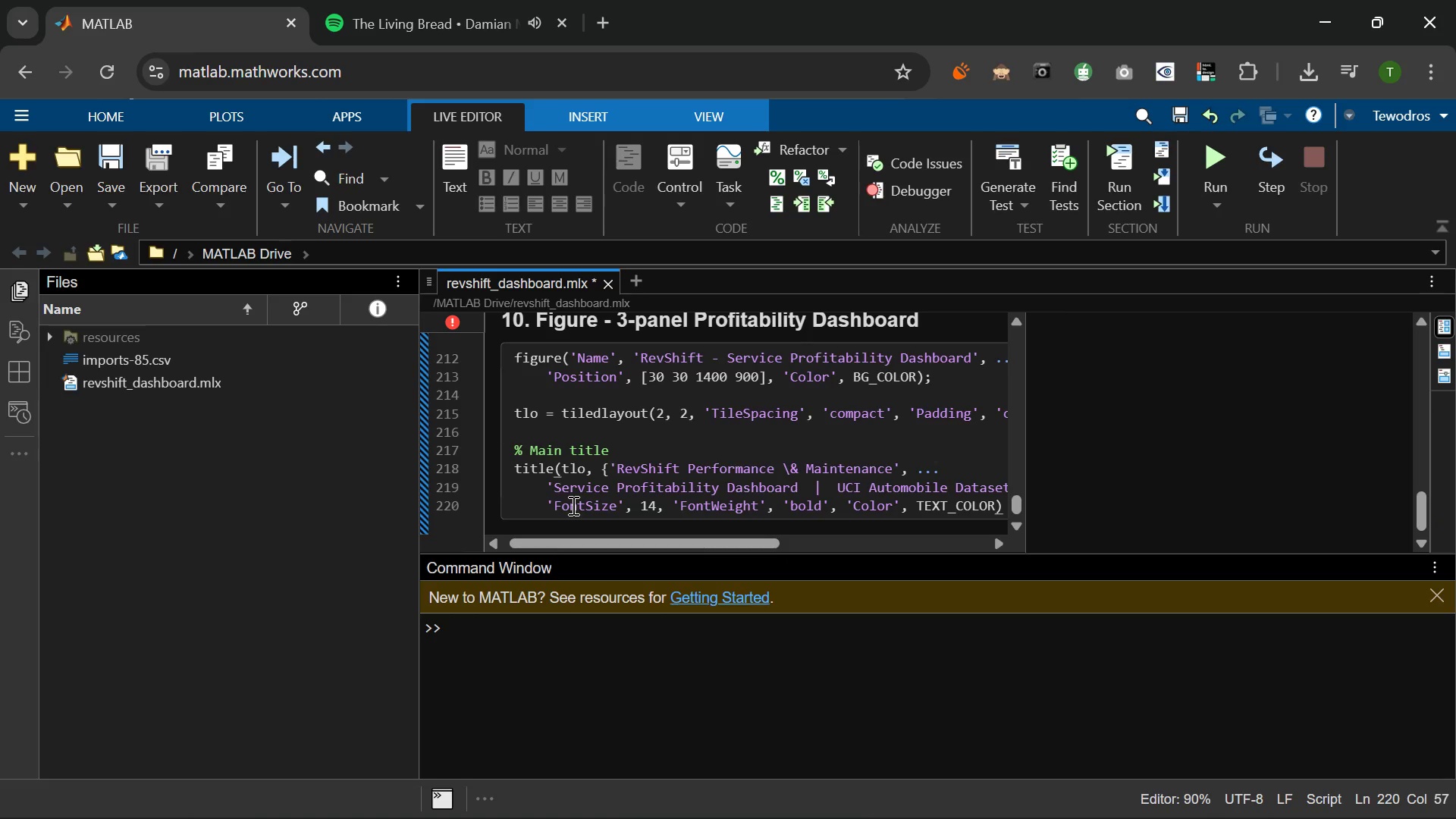 
key(ArrowRight)
 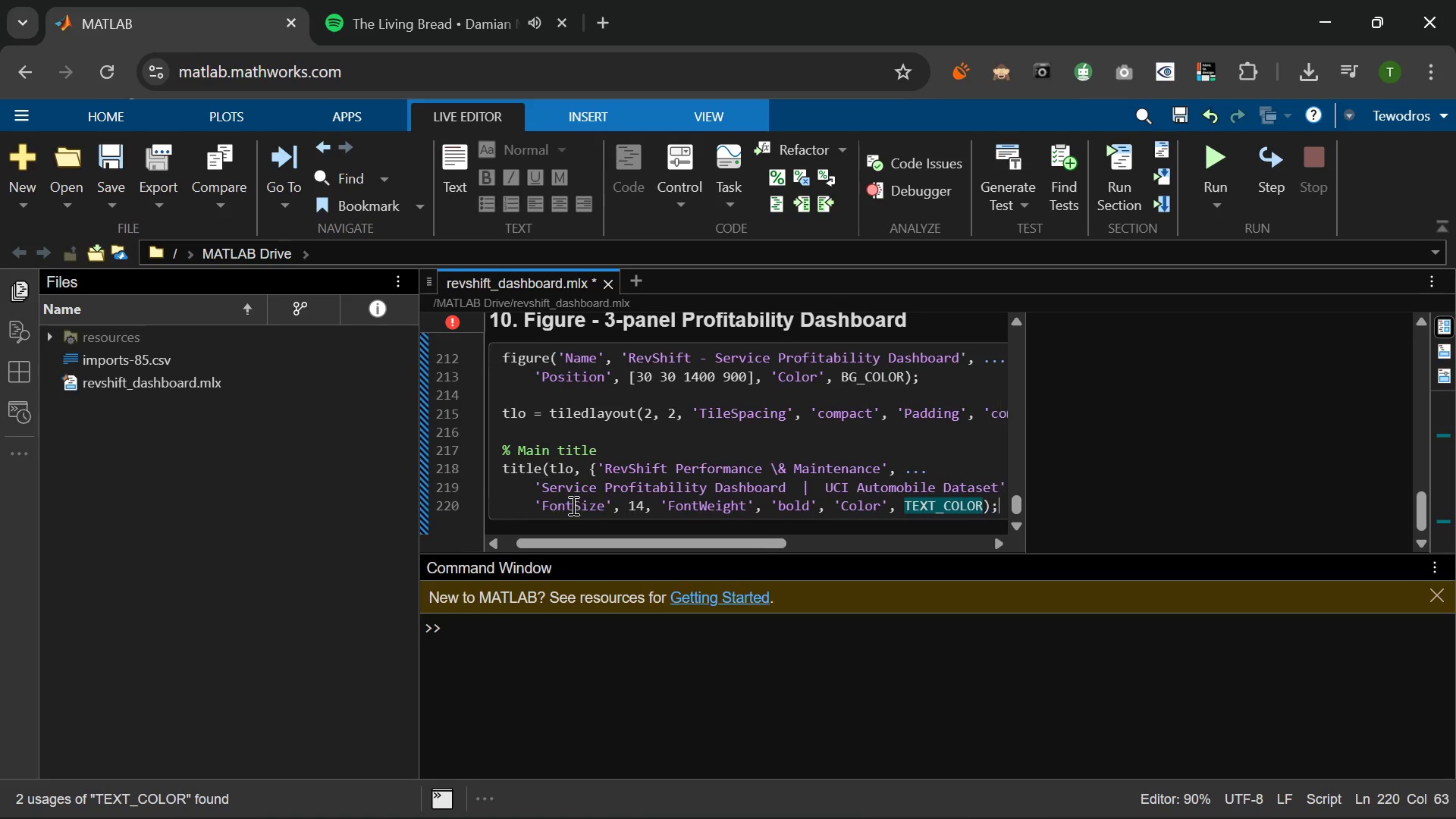 
key(Semicolon)
 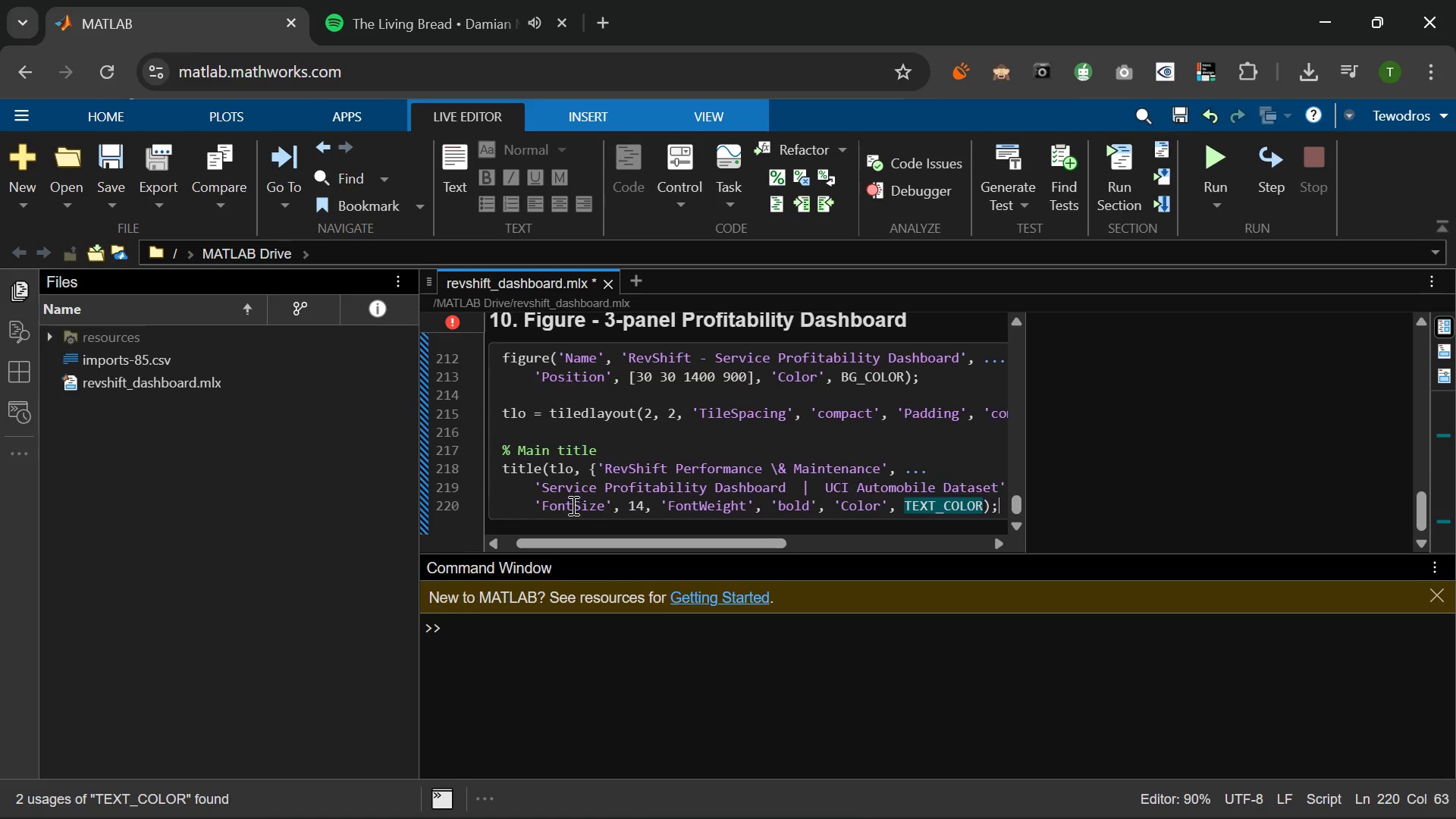 
key(Enter)
 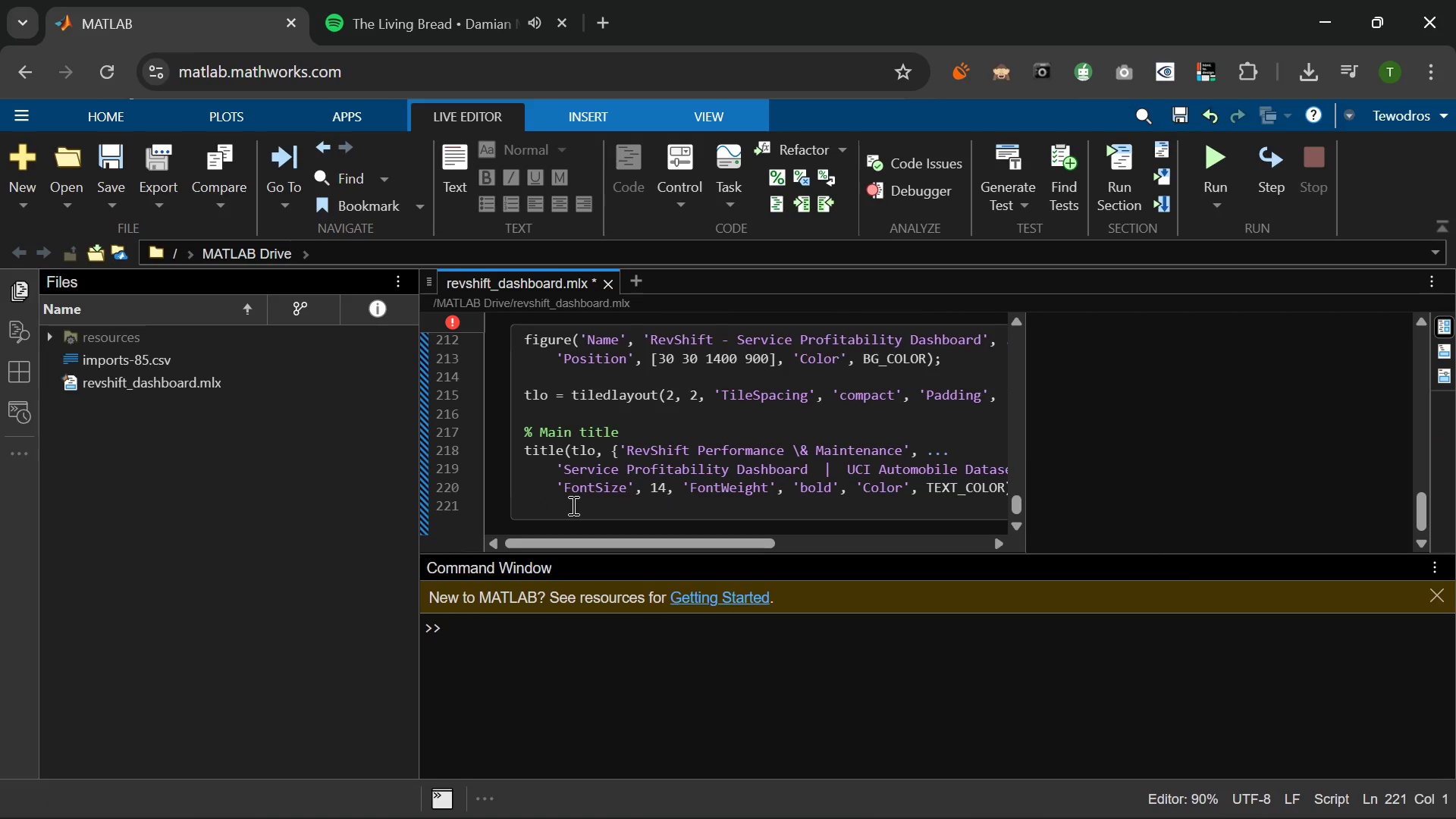 
key(Enter)
 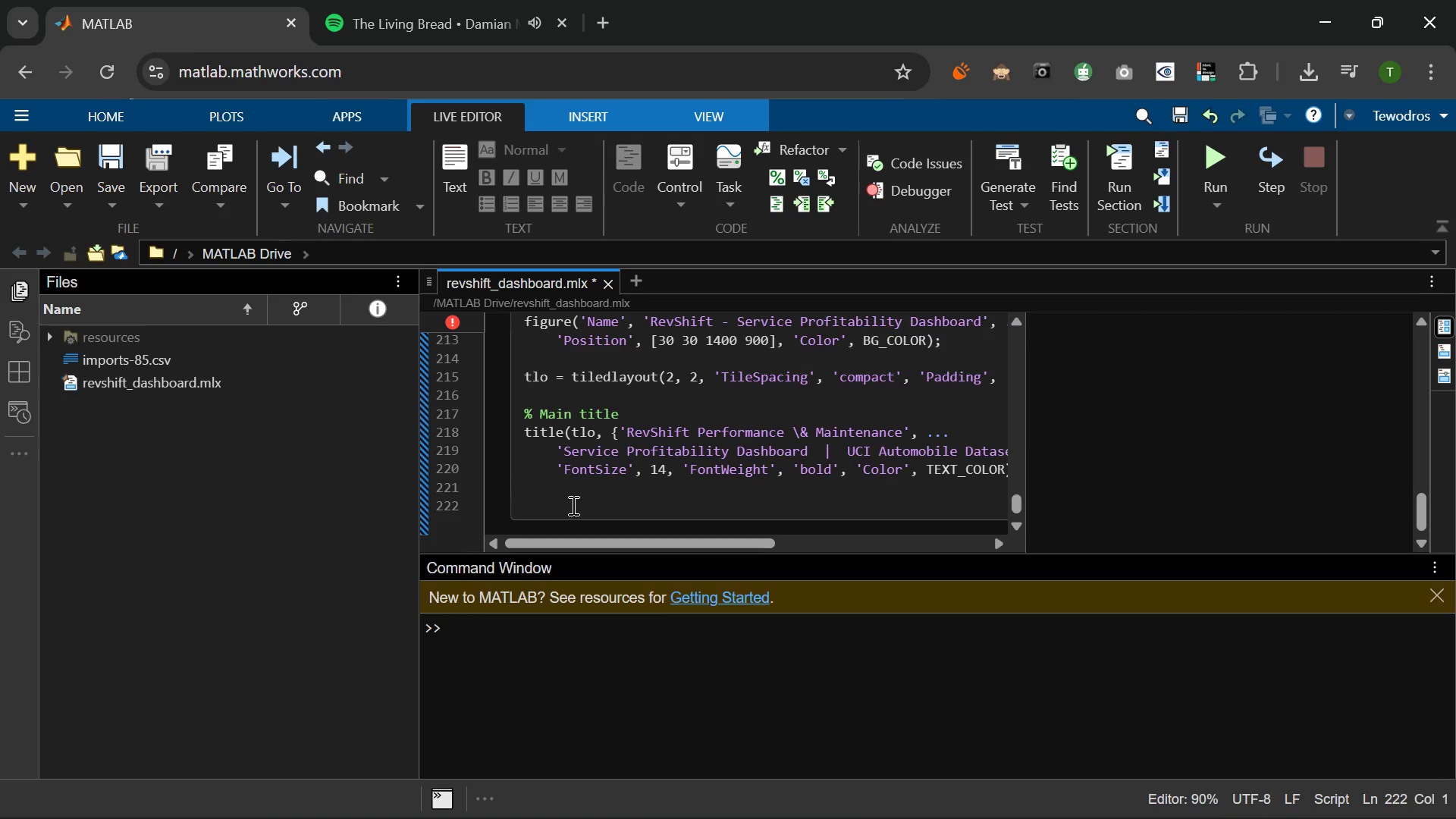 
key(Shift+5)
 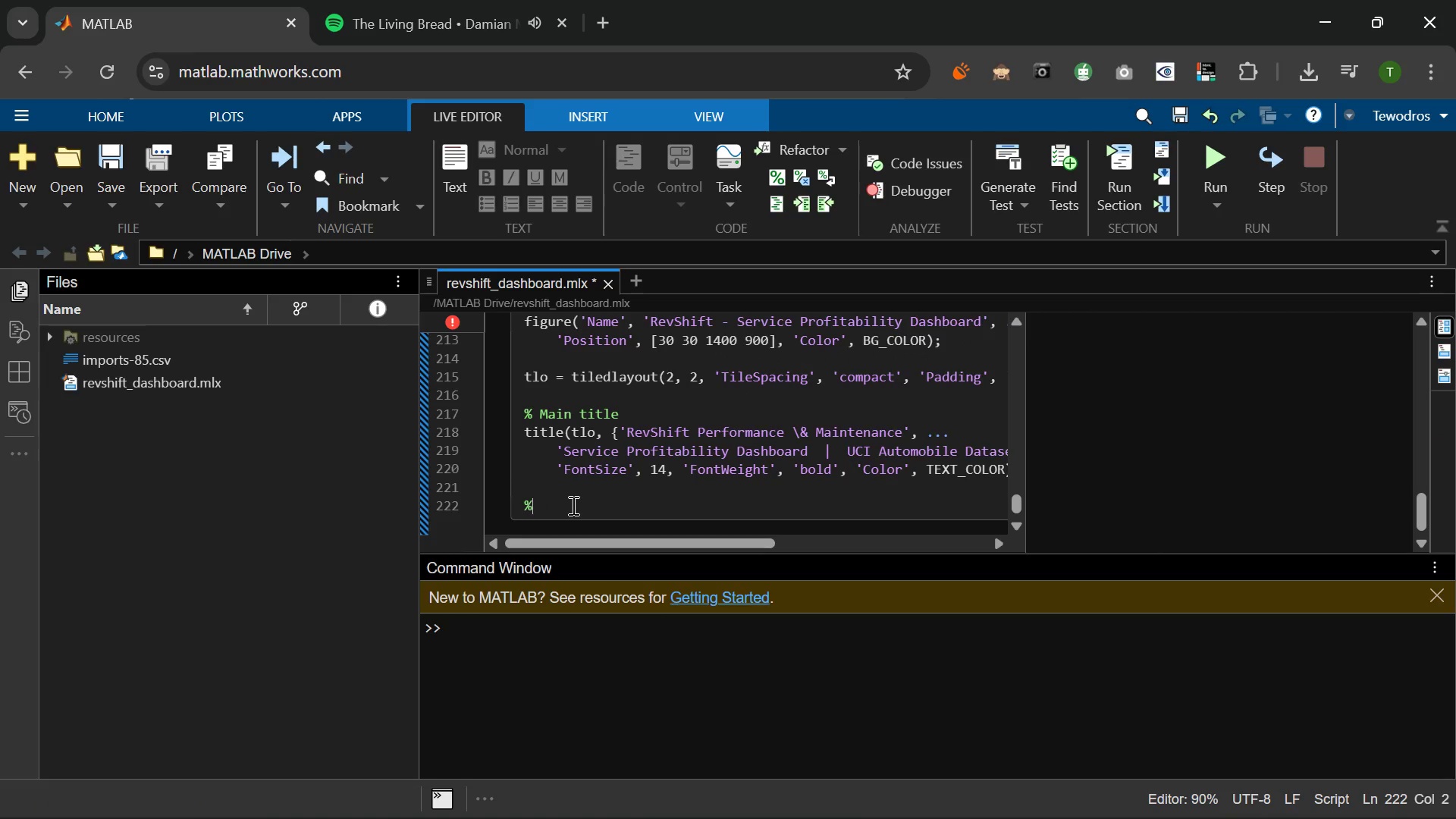 
key(Space)
 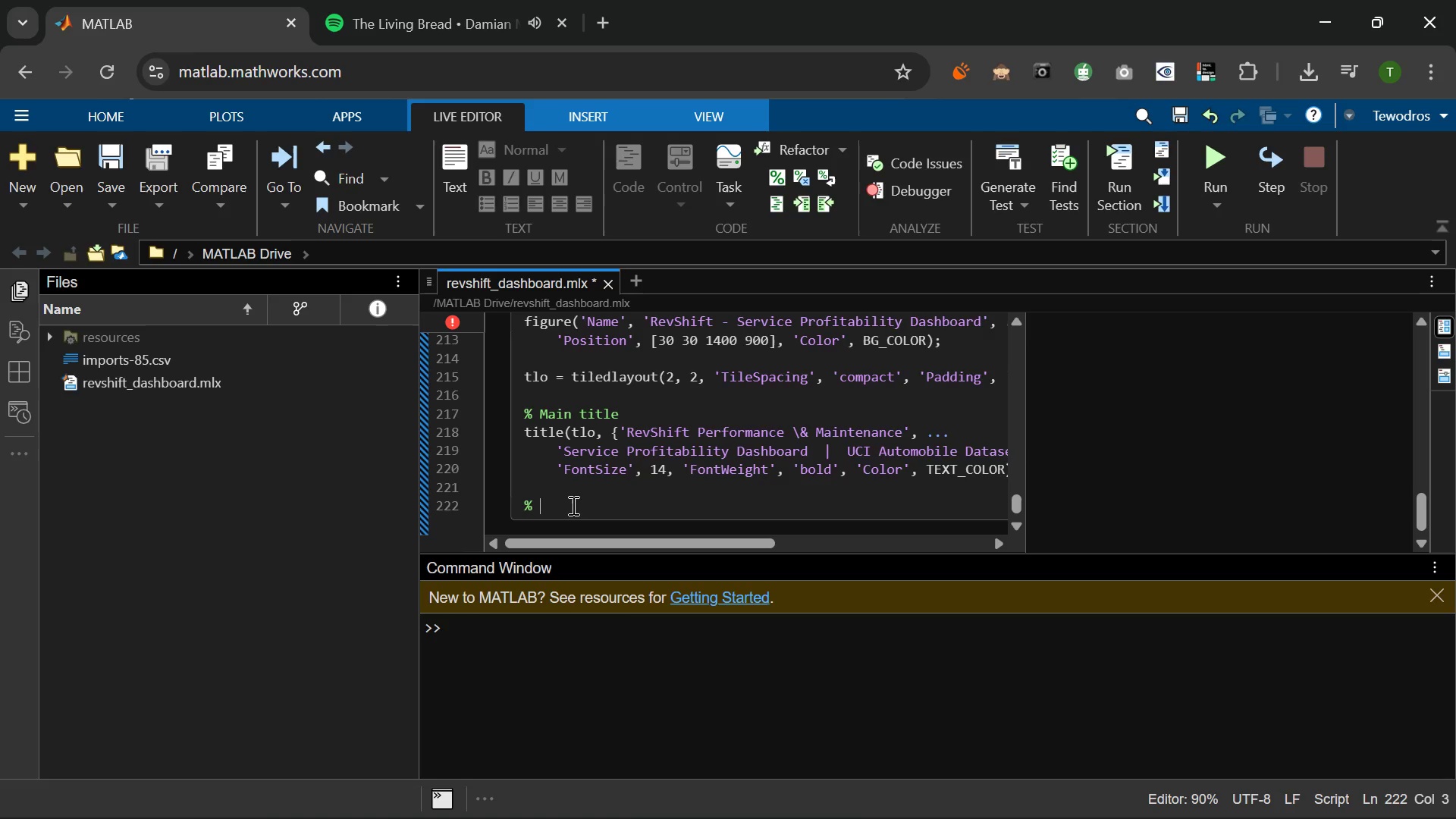 
type(--)
key(Backspace)
key(Backspace)
key(Backspace)
type(  pAN)
key(Backspace)
key(Backspace)
key(Backspace)
type(Panel 1;)
key(Backspace)
type(: Hatmap (full top ri)
key(Backspace)
type(ow()
key(Backspace)
type())
 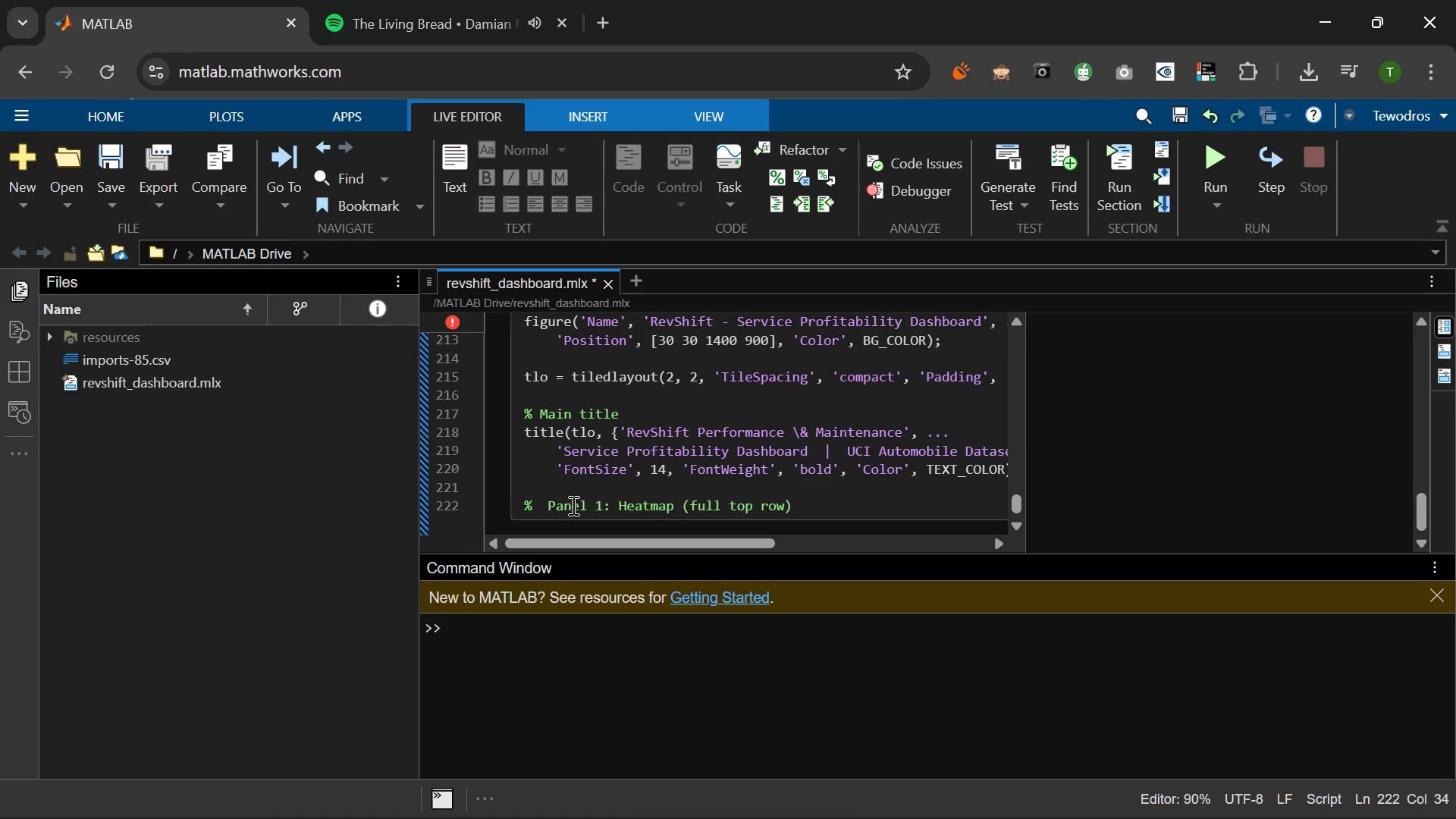 
key(Enter)
 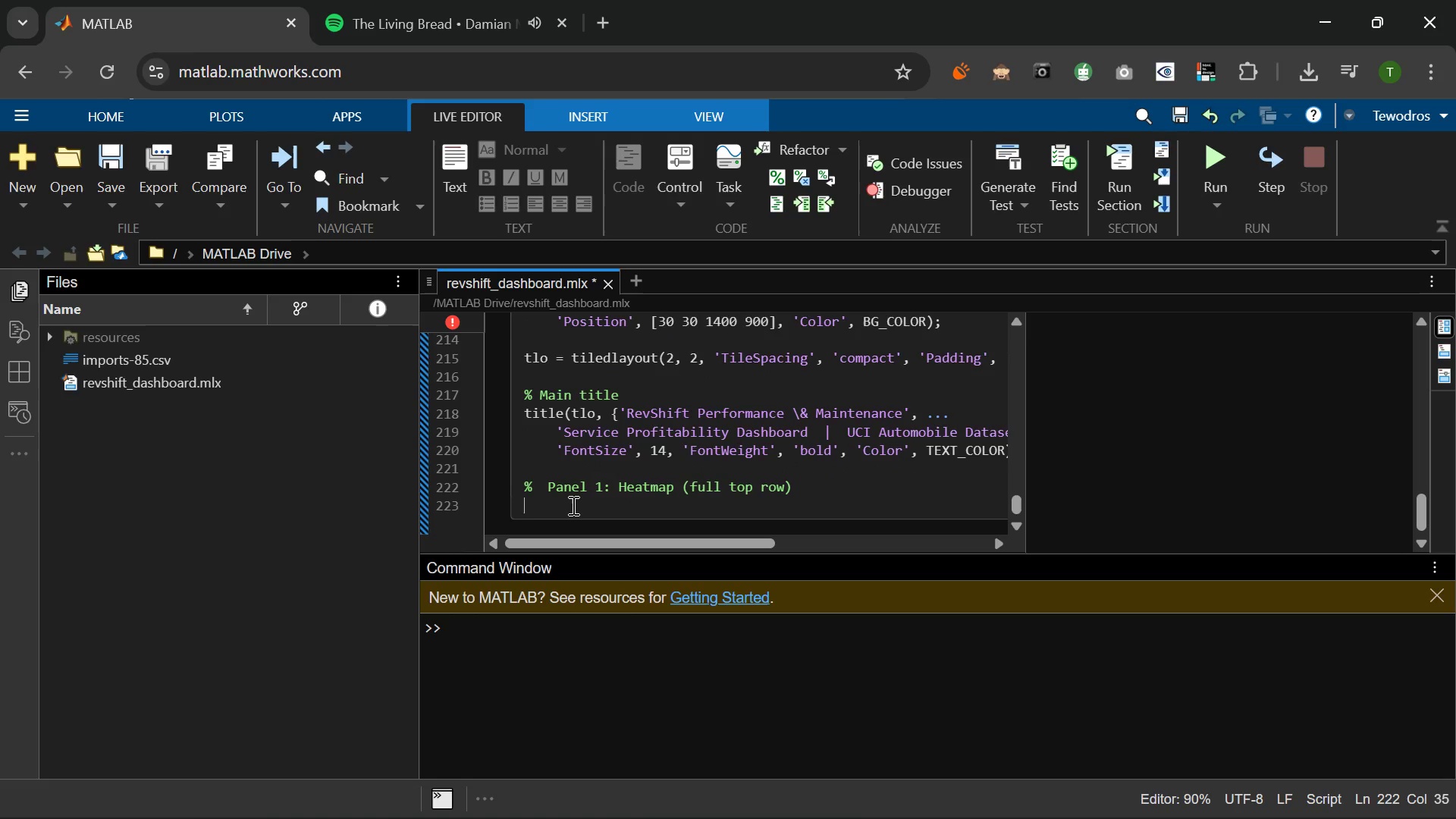 
type(axq)
key(Backspace)
type(1 -)
key(Backspace)
type(= nexttile([1 3)
key(Backspace)
type(2)
 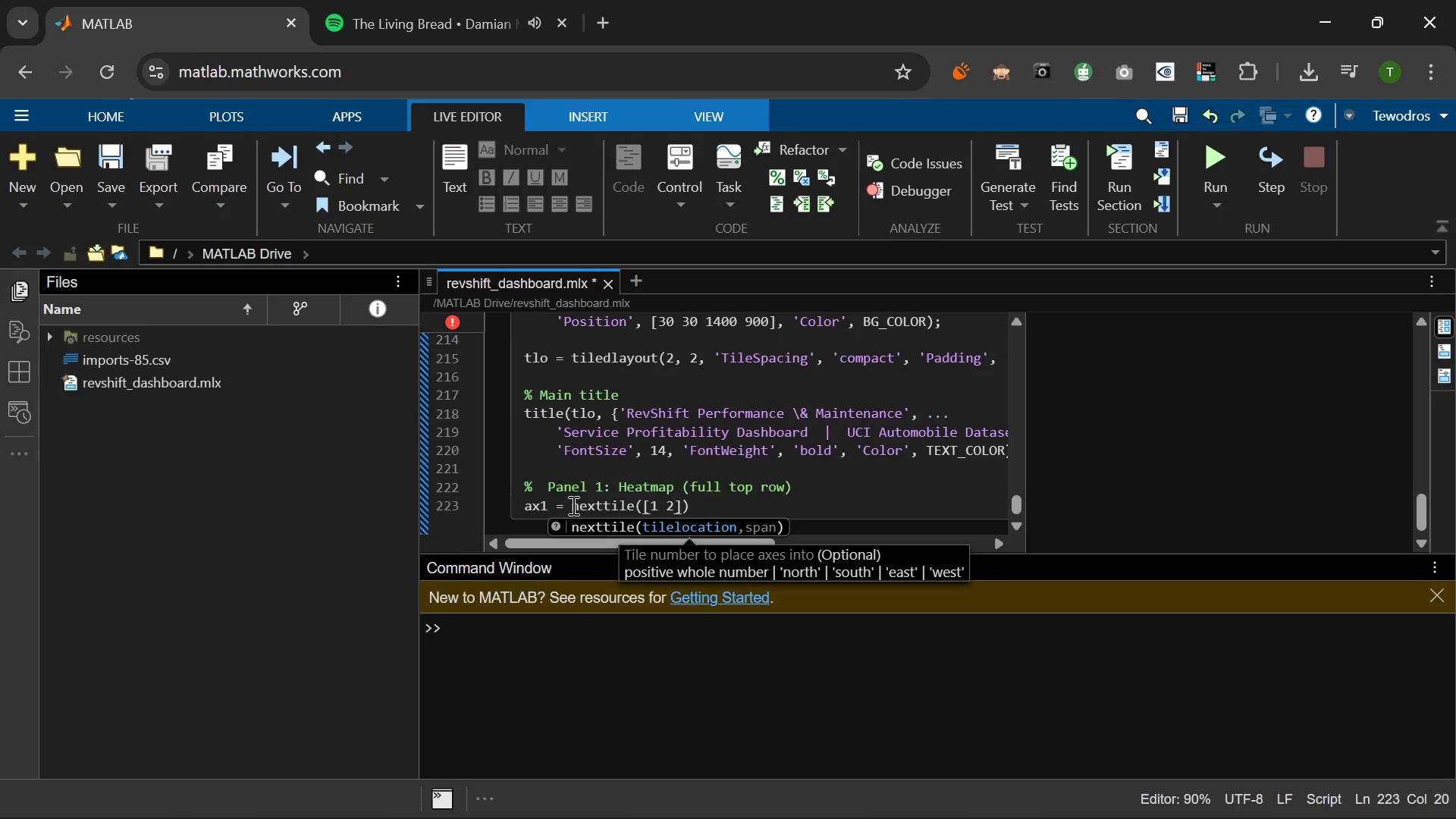 
key(ArrowRight)
 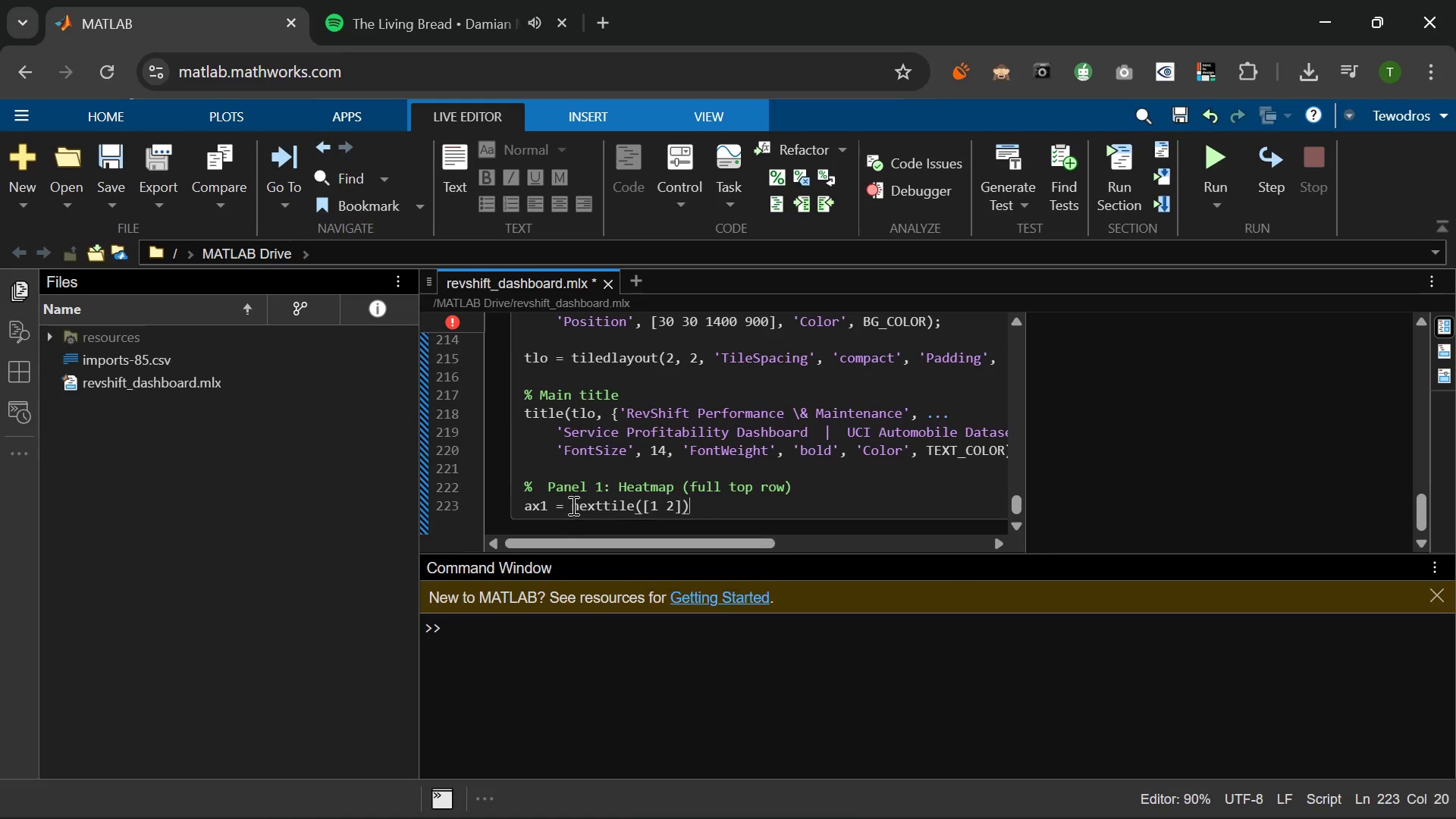 
key(ArrowRight)
 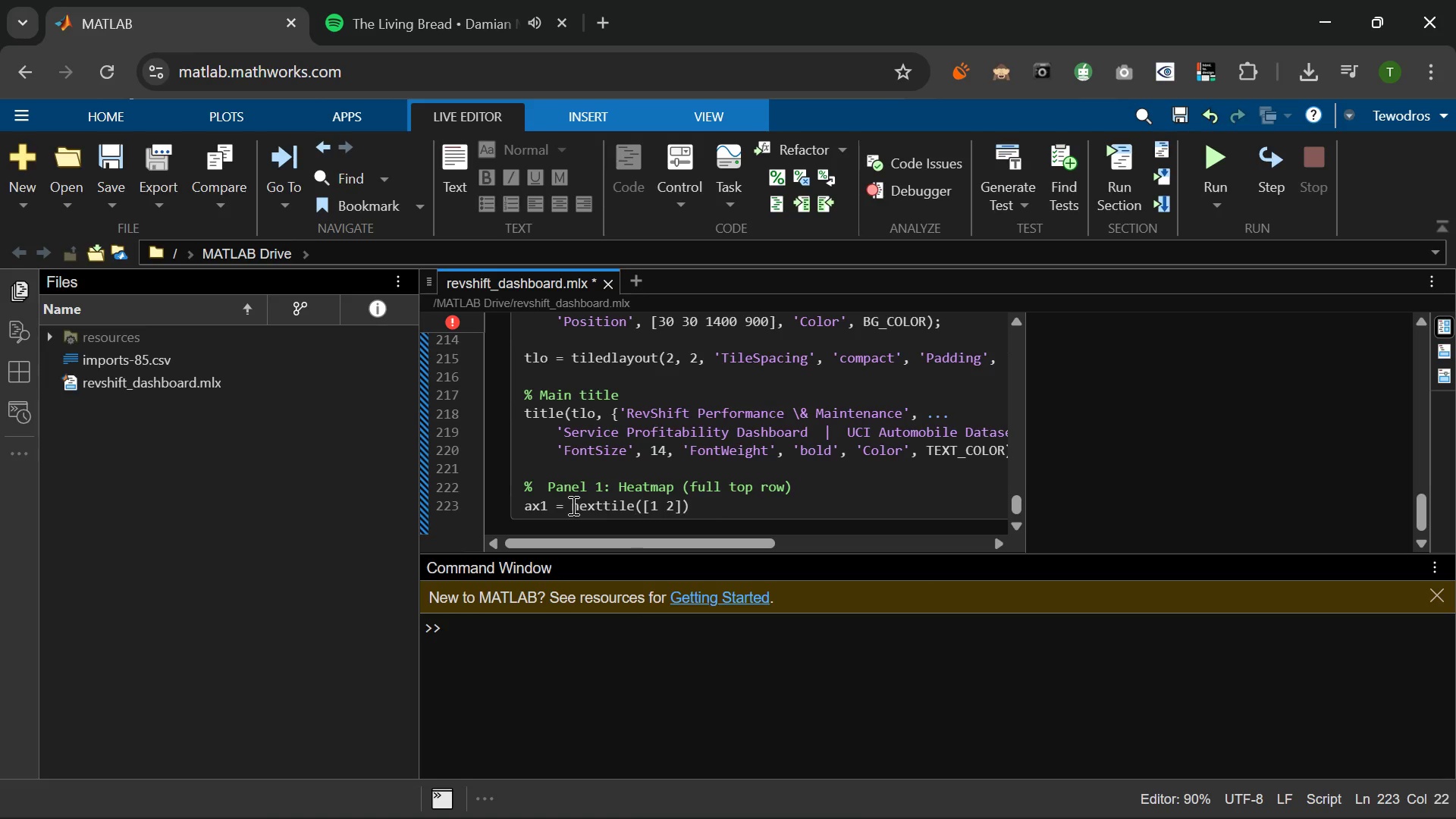 
key(Semicolon)
 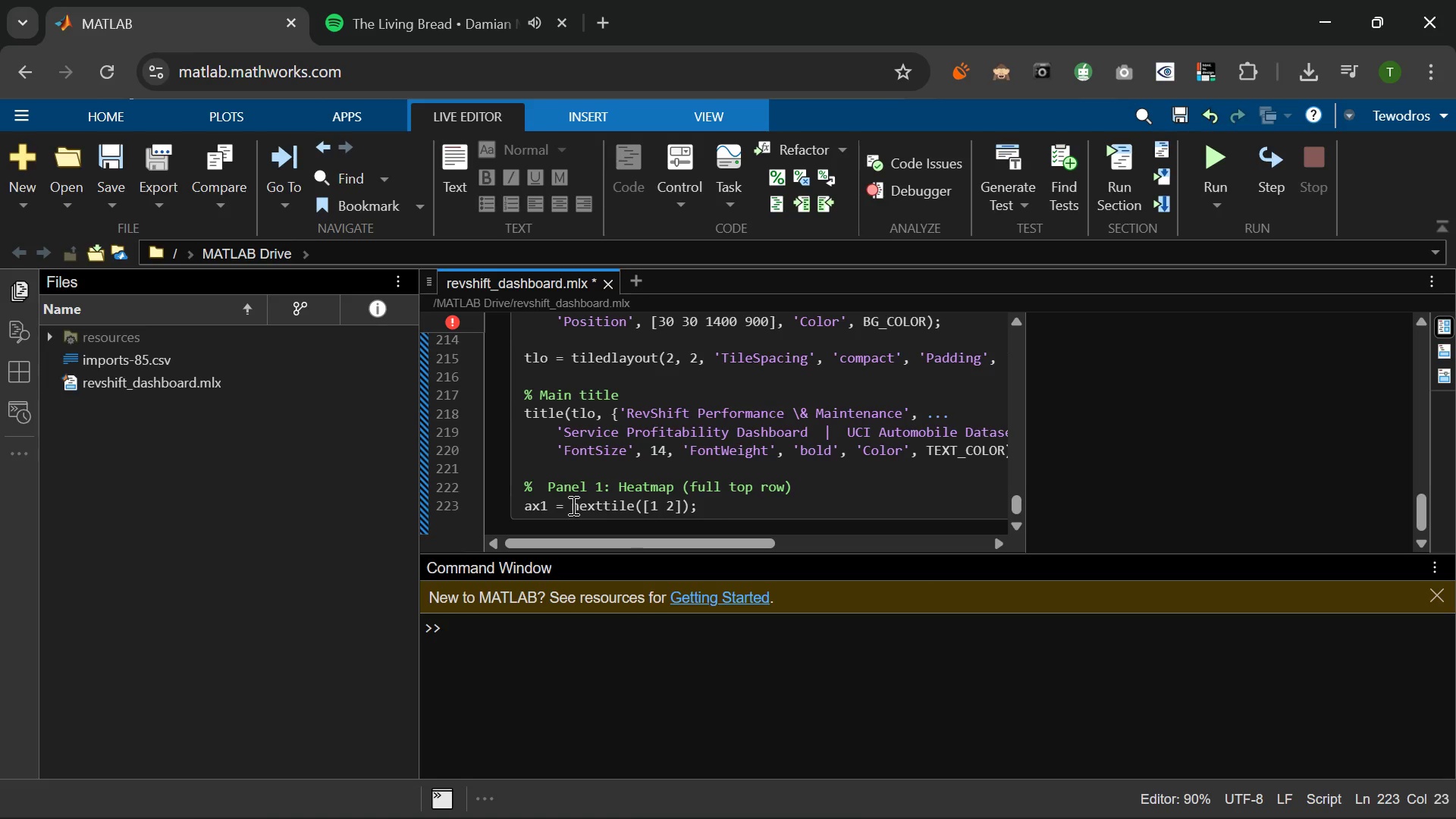 
key(Enter)
 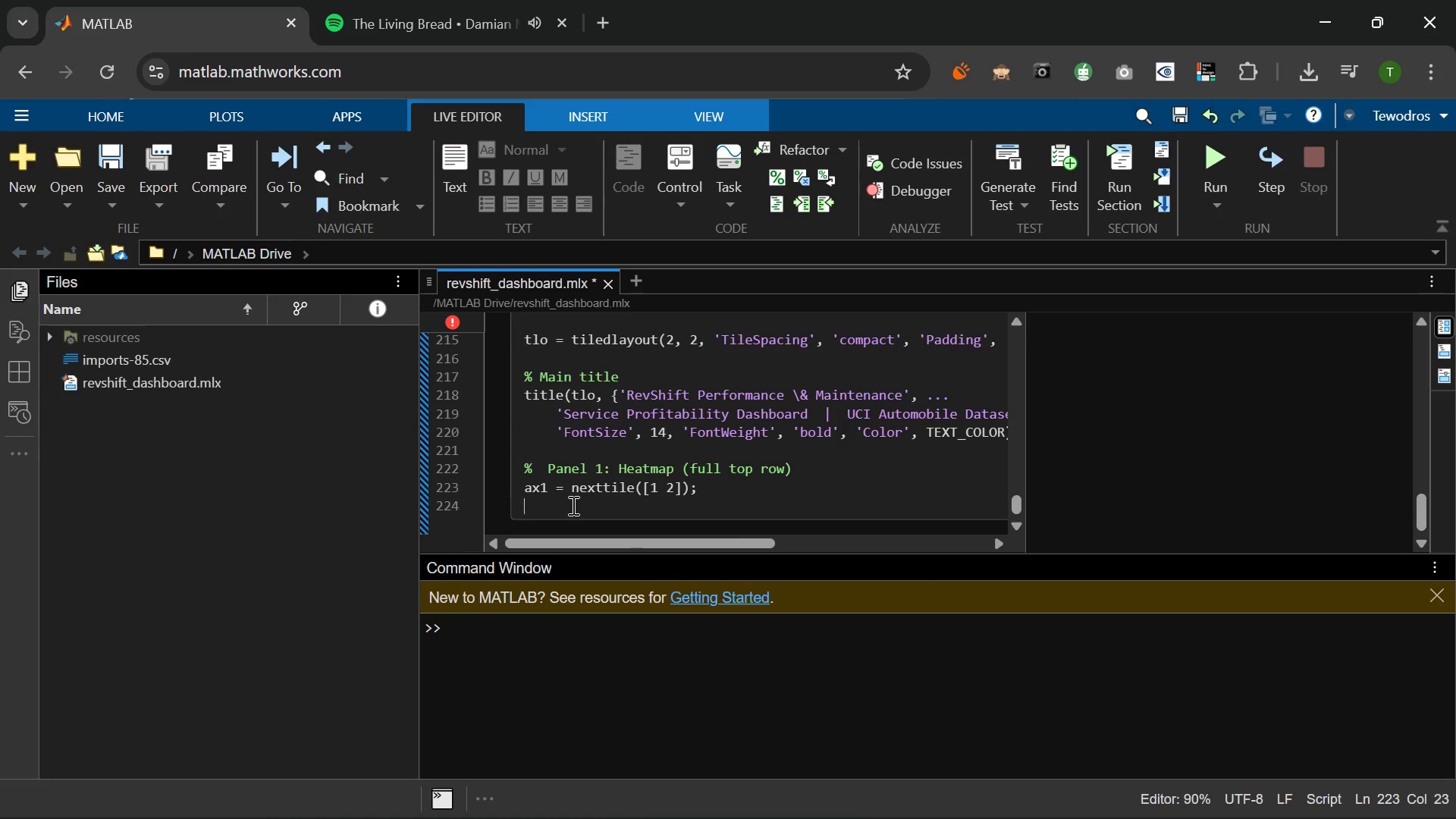 
type(set(ax1, 'Color)
 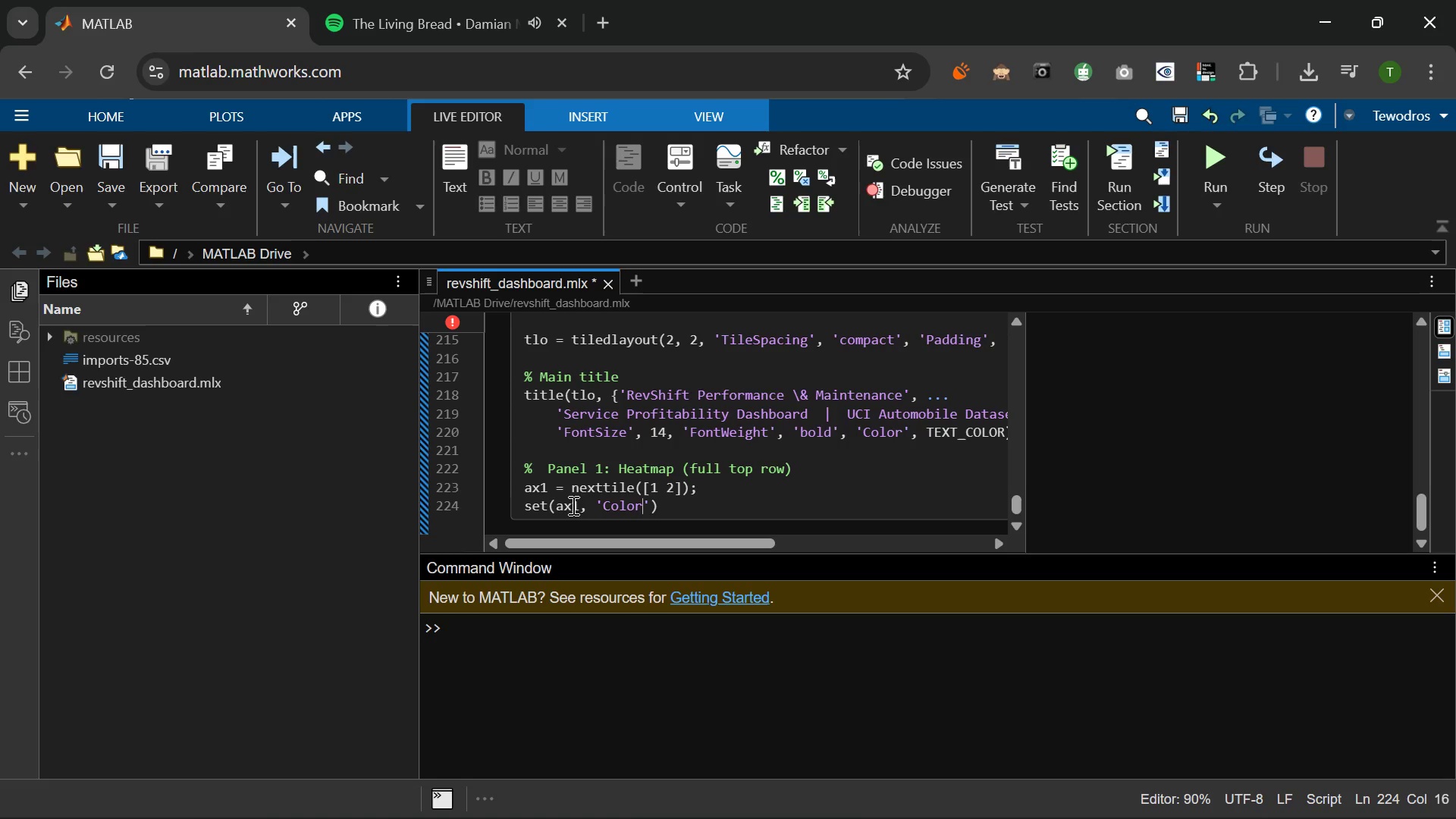 
wait(6.69)
 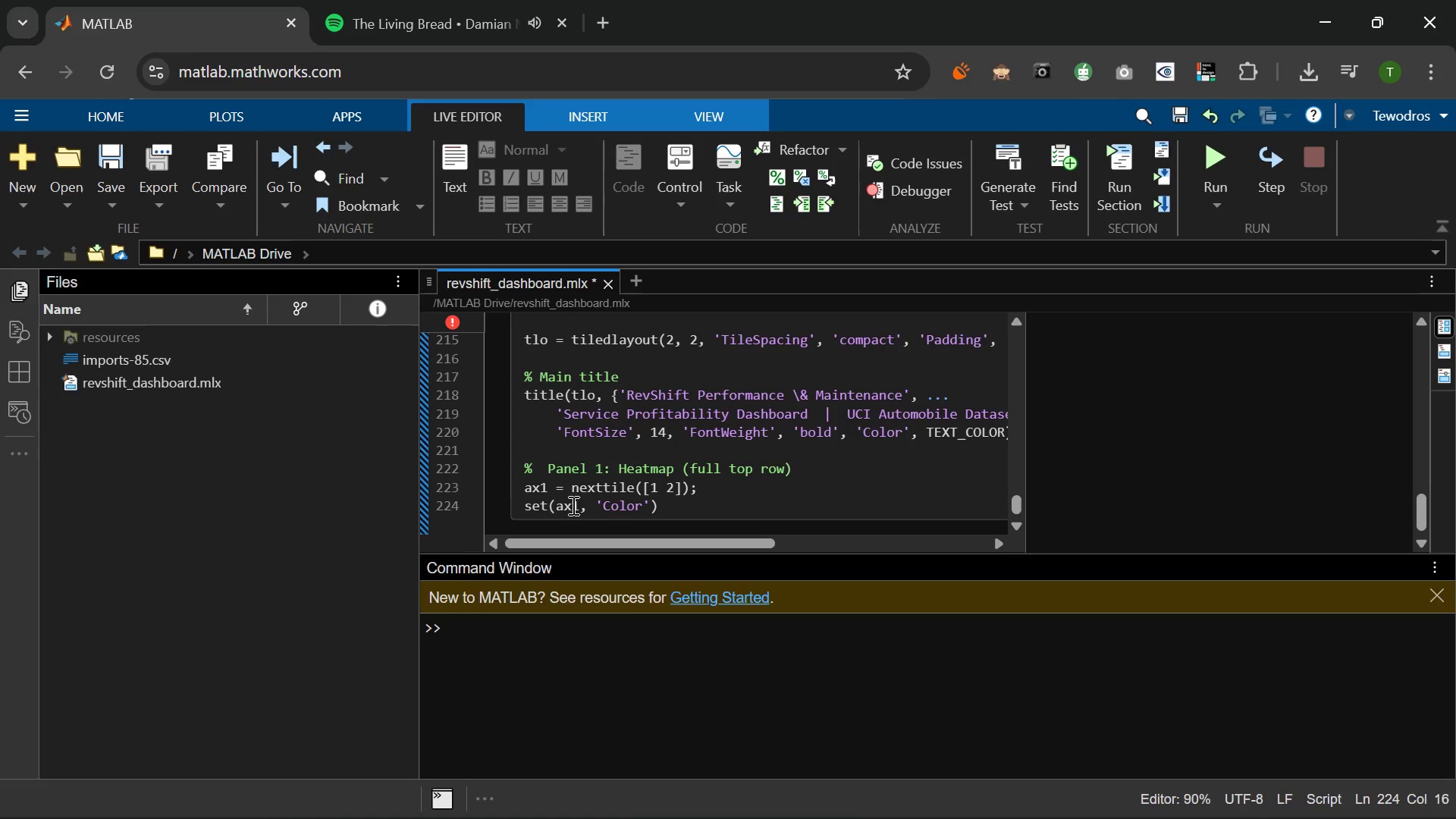 
key(ArrowRight)
 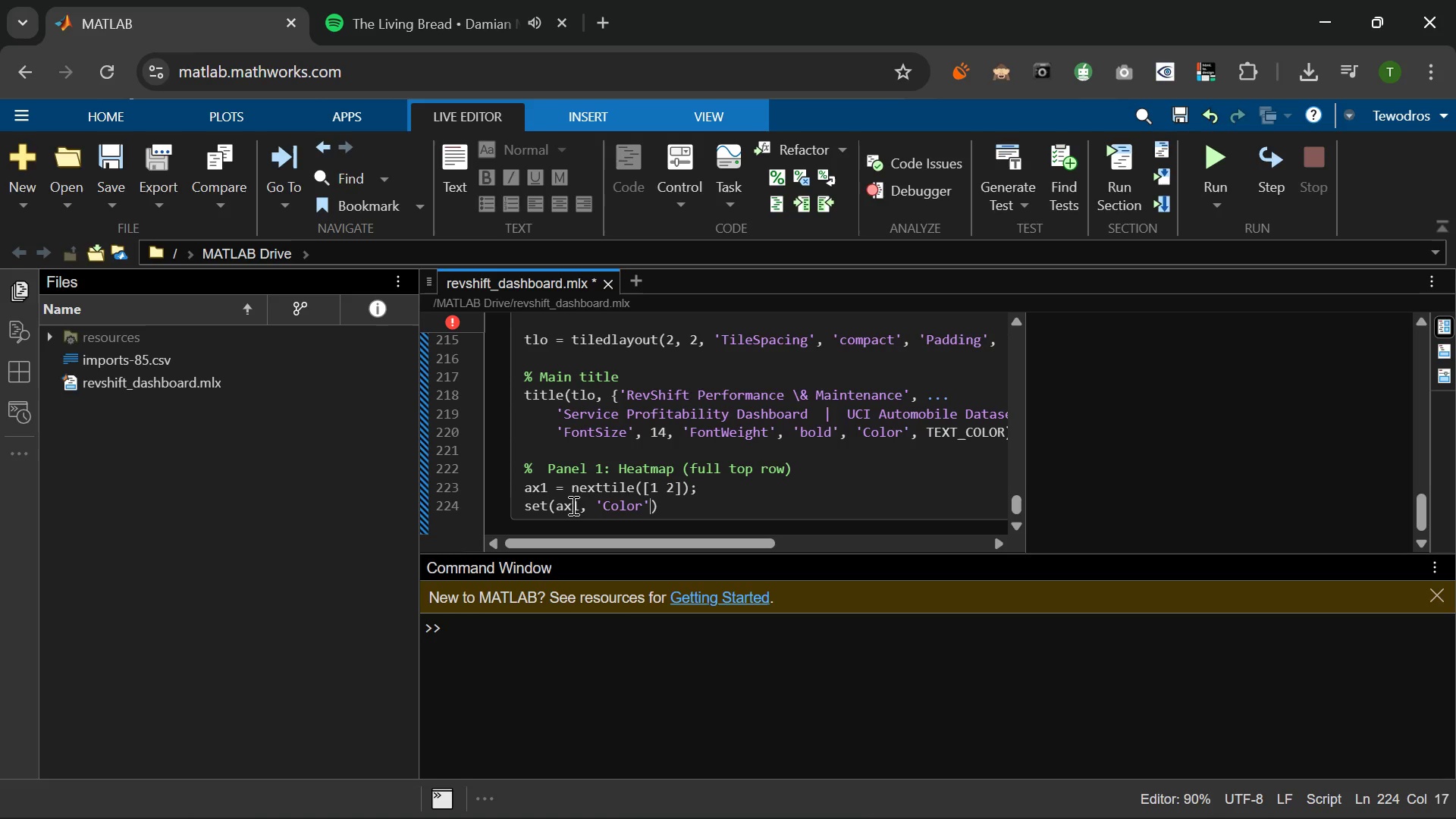 
type(, PANEL_COLOR)
 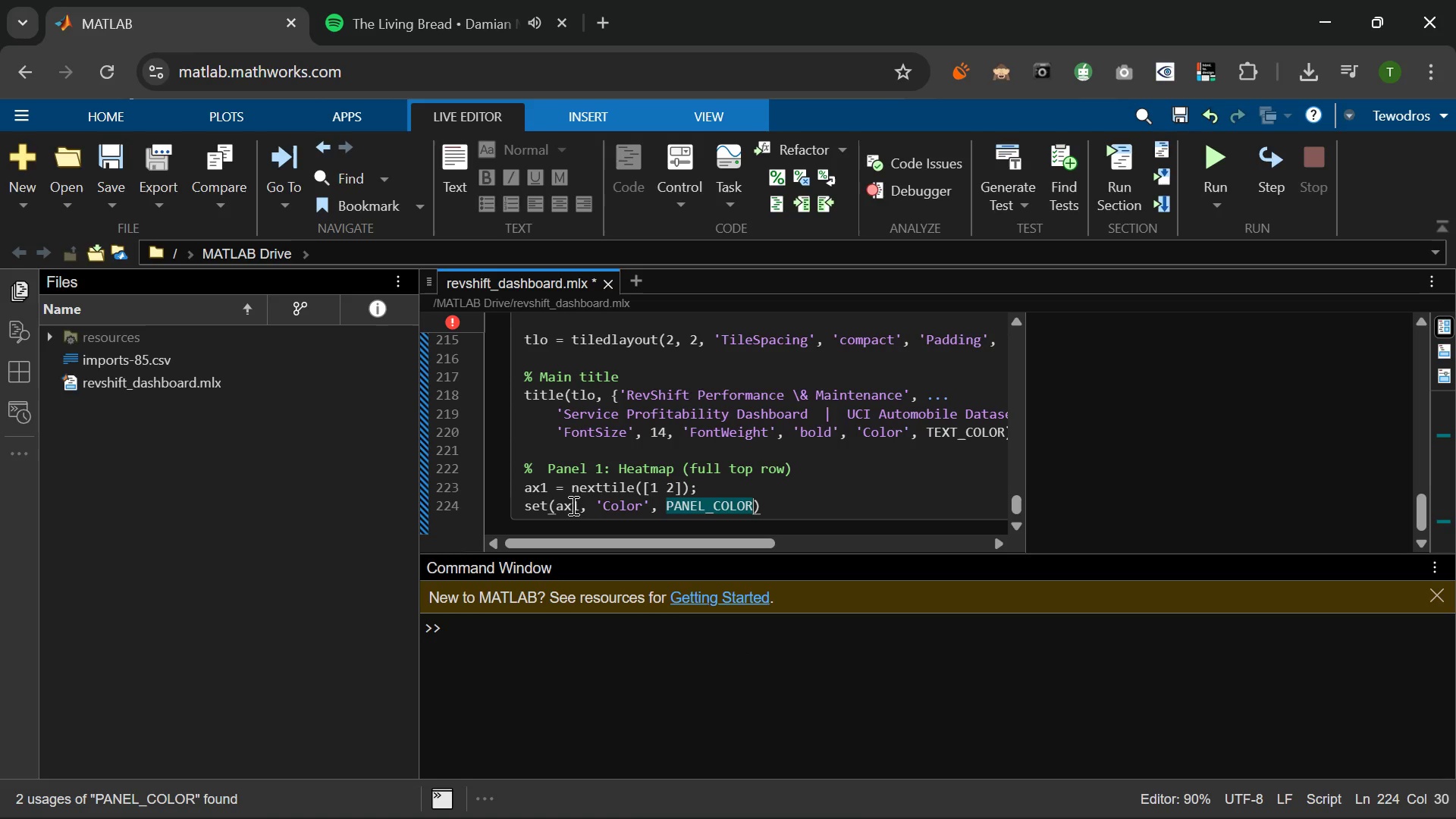 
key(ArrowRight)
 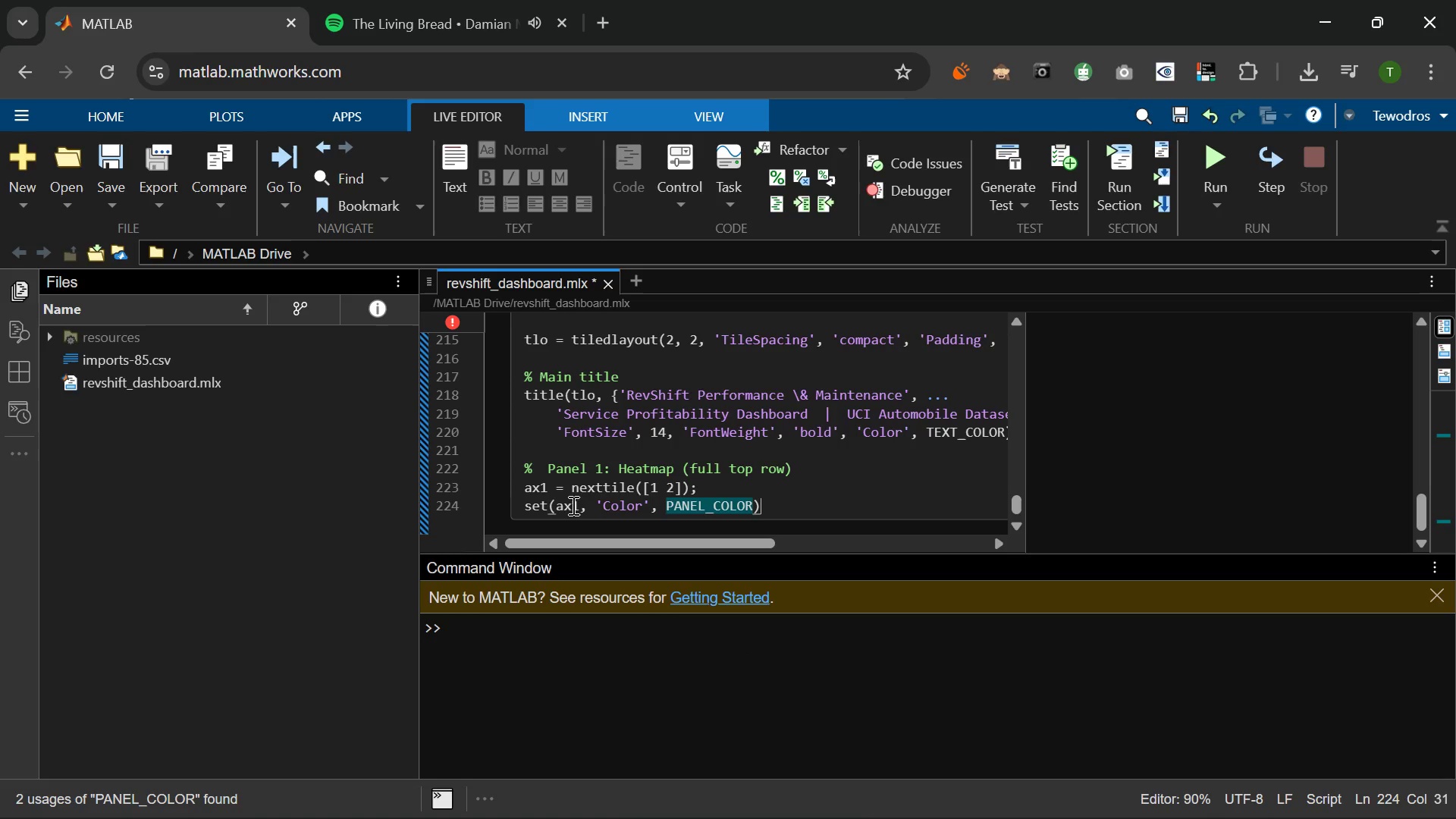 
key(Semicolon)
 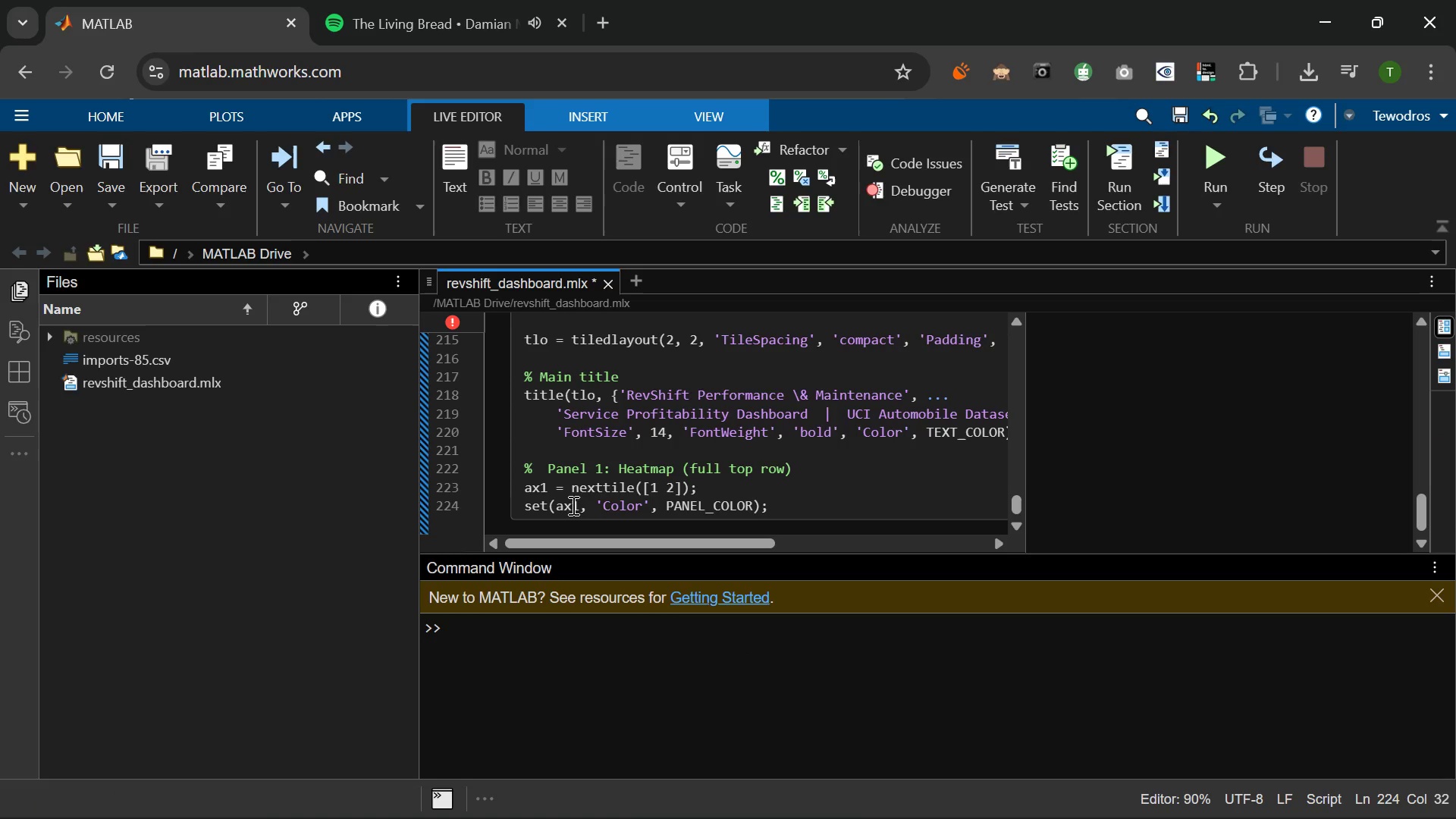 
key(Enter)
 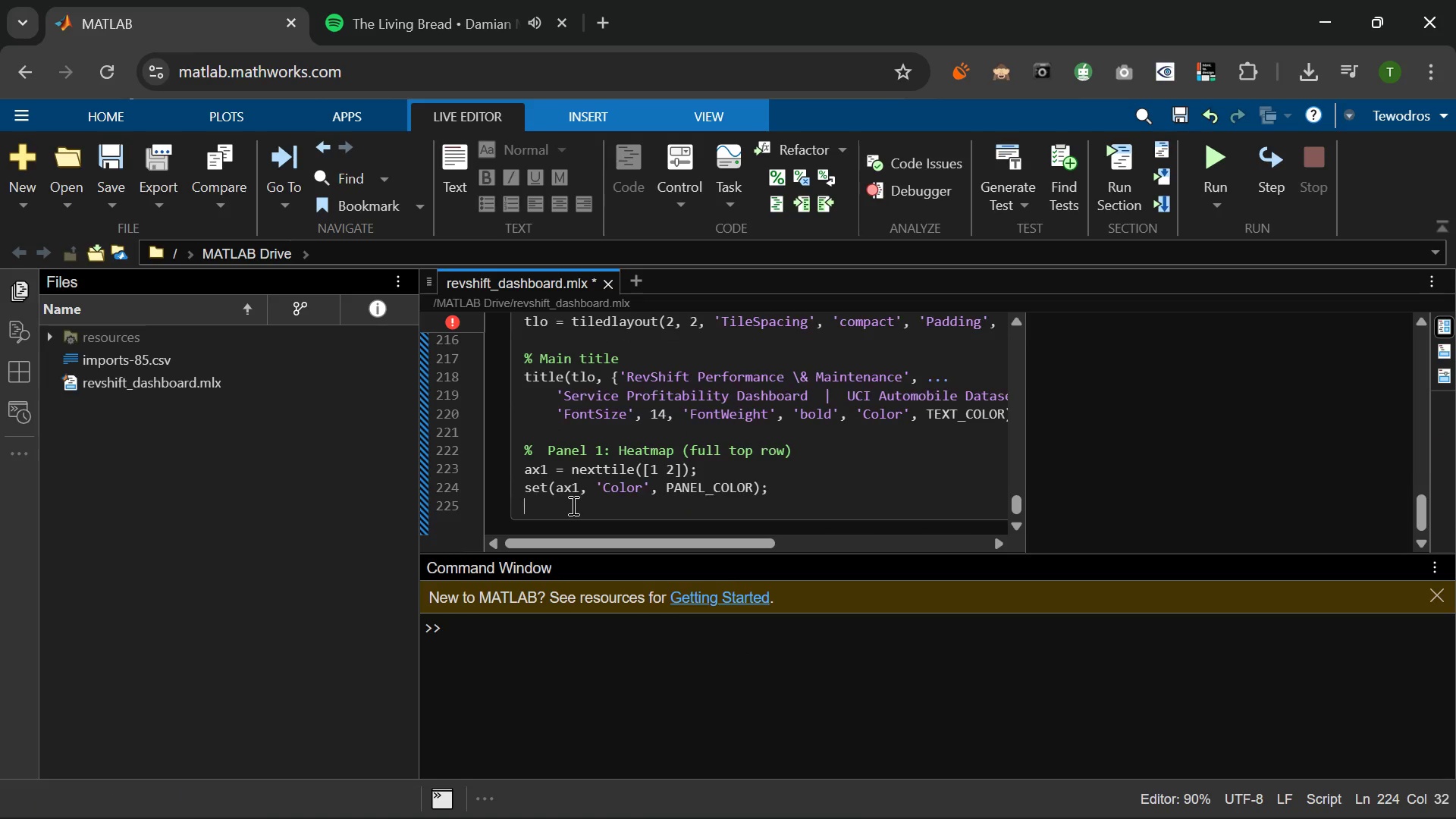 
key(Enter)
 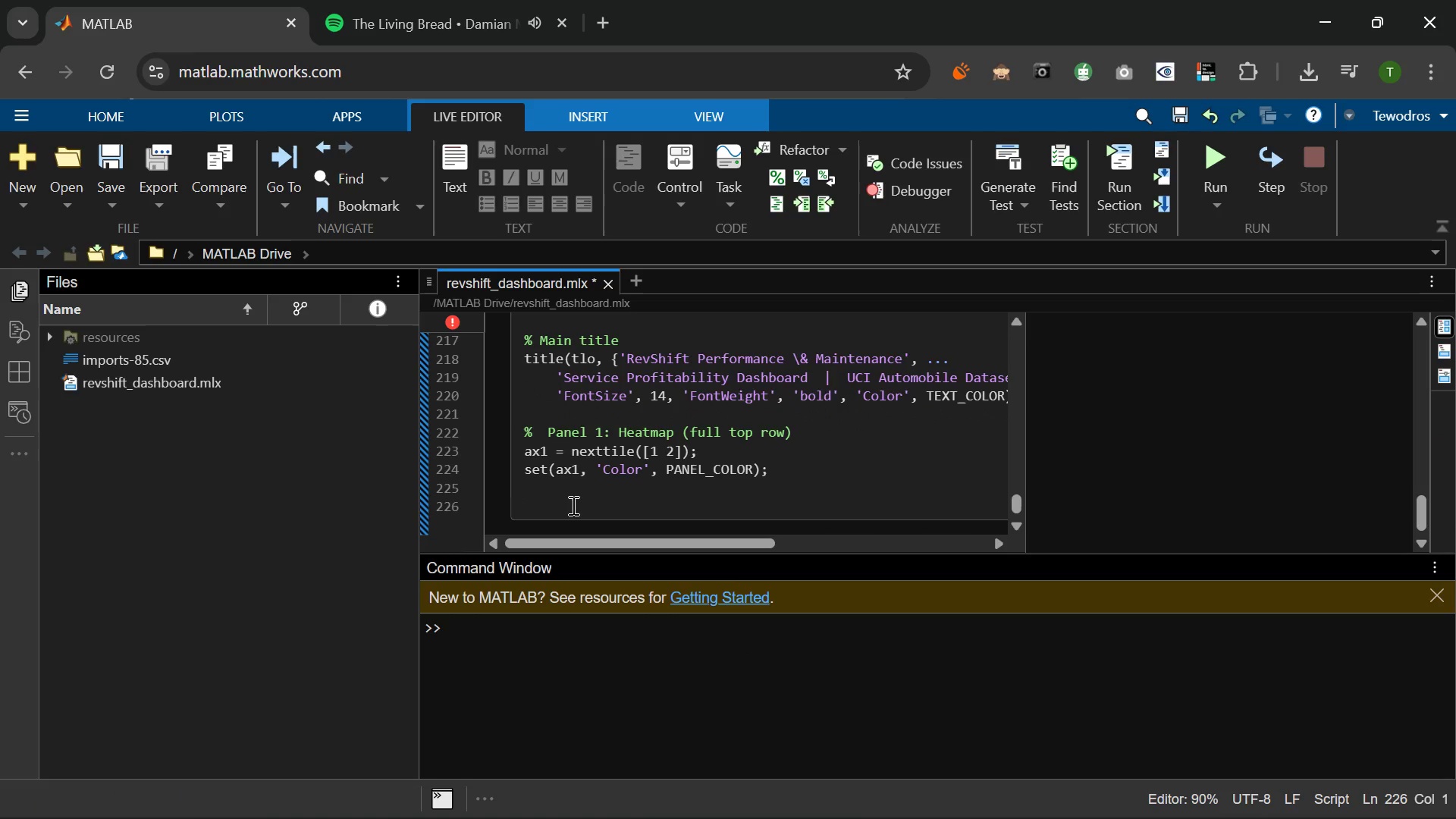 
type(IMA)
key(Backspace)
key(Backspace)
key(Backspace)
type(imagesc(pivot_data)
 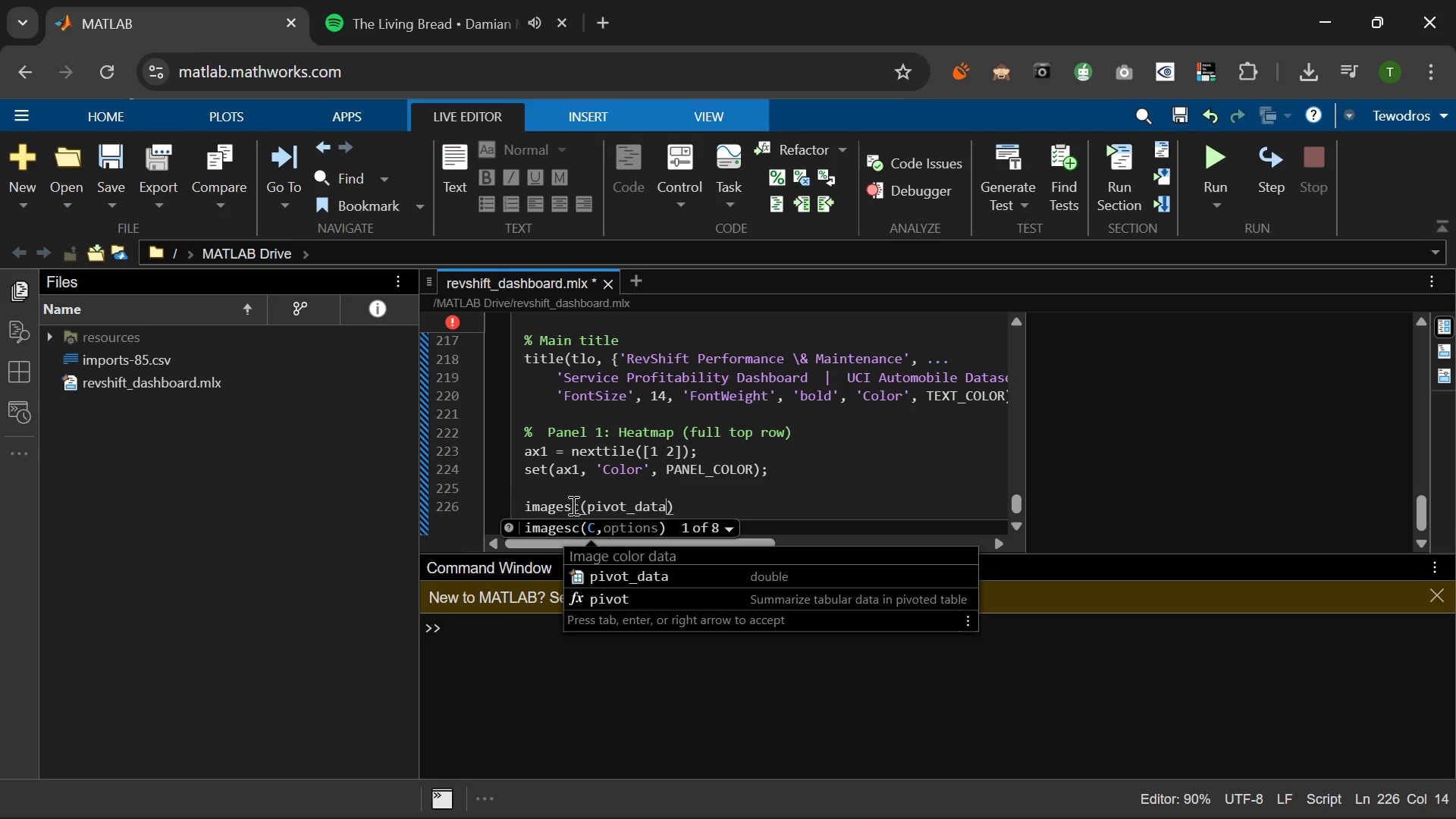 
key(ArrowRight)
 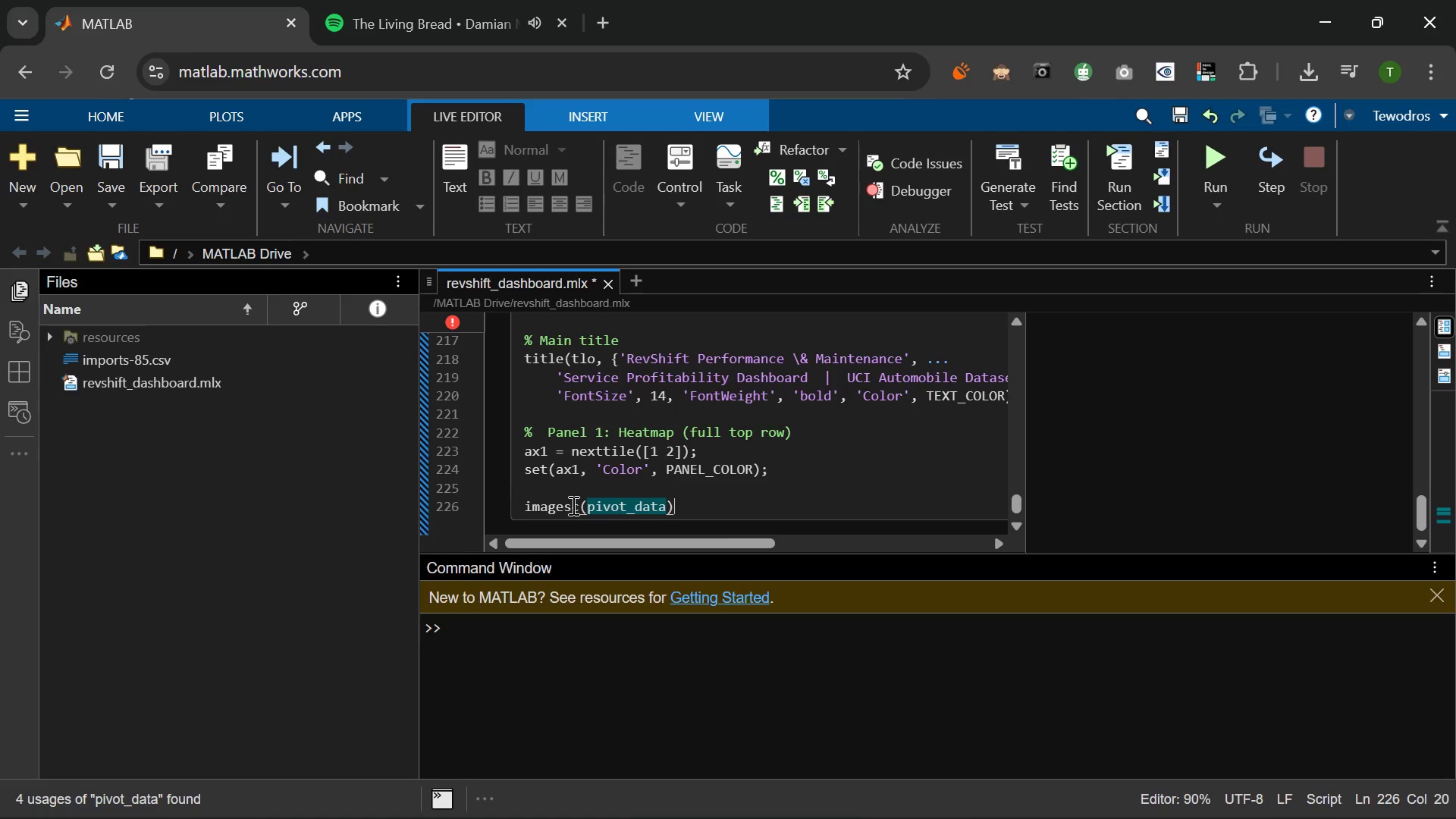 
key(Semicolon)
 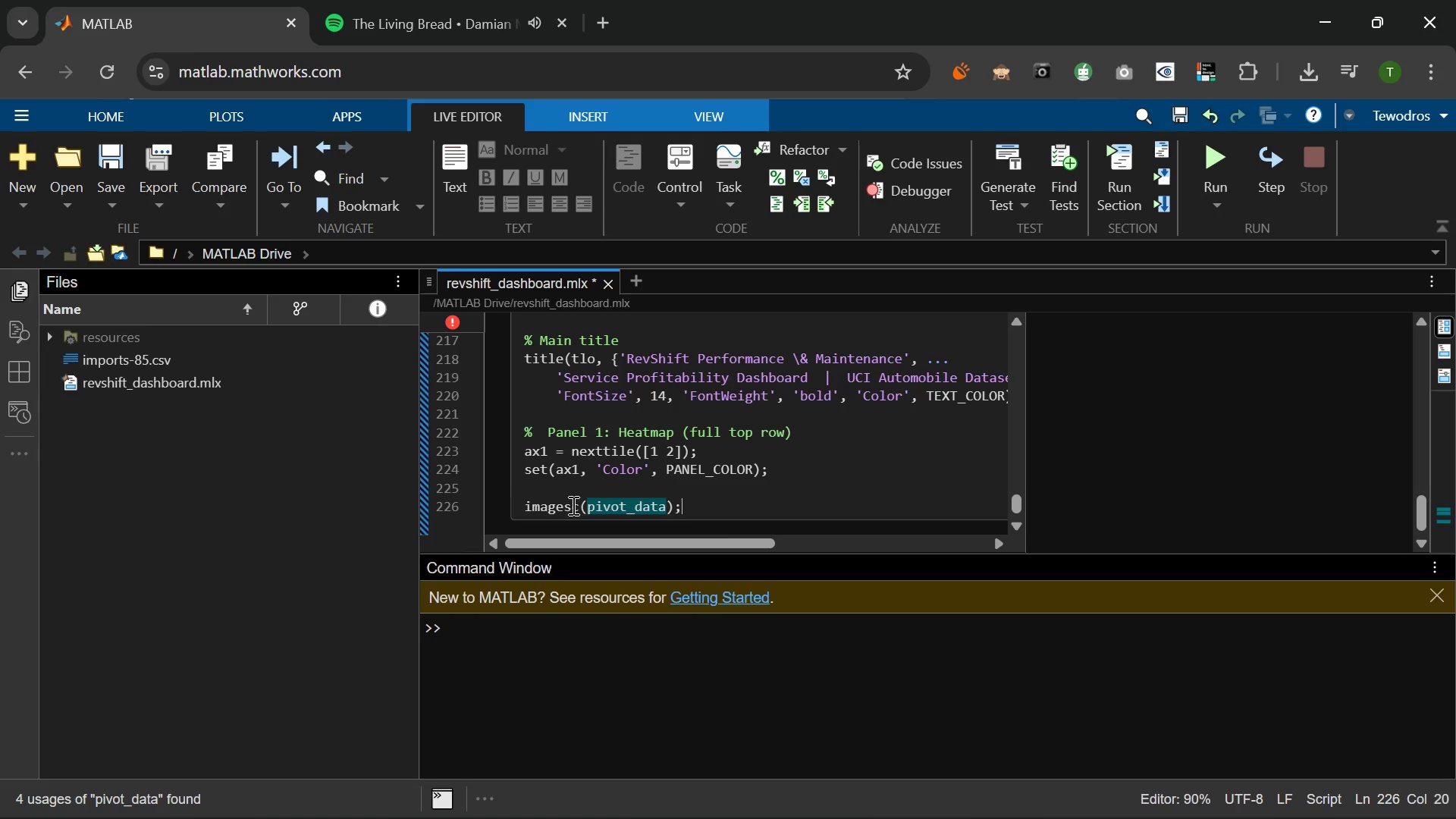 
key(Enter)
 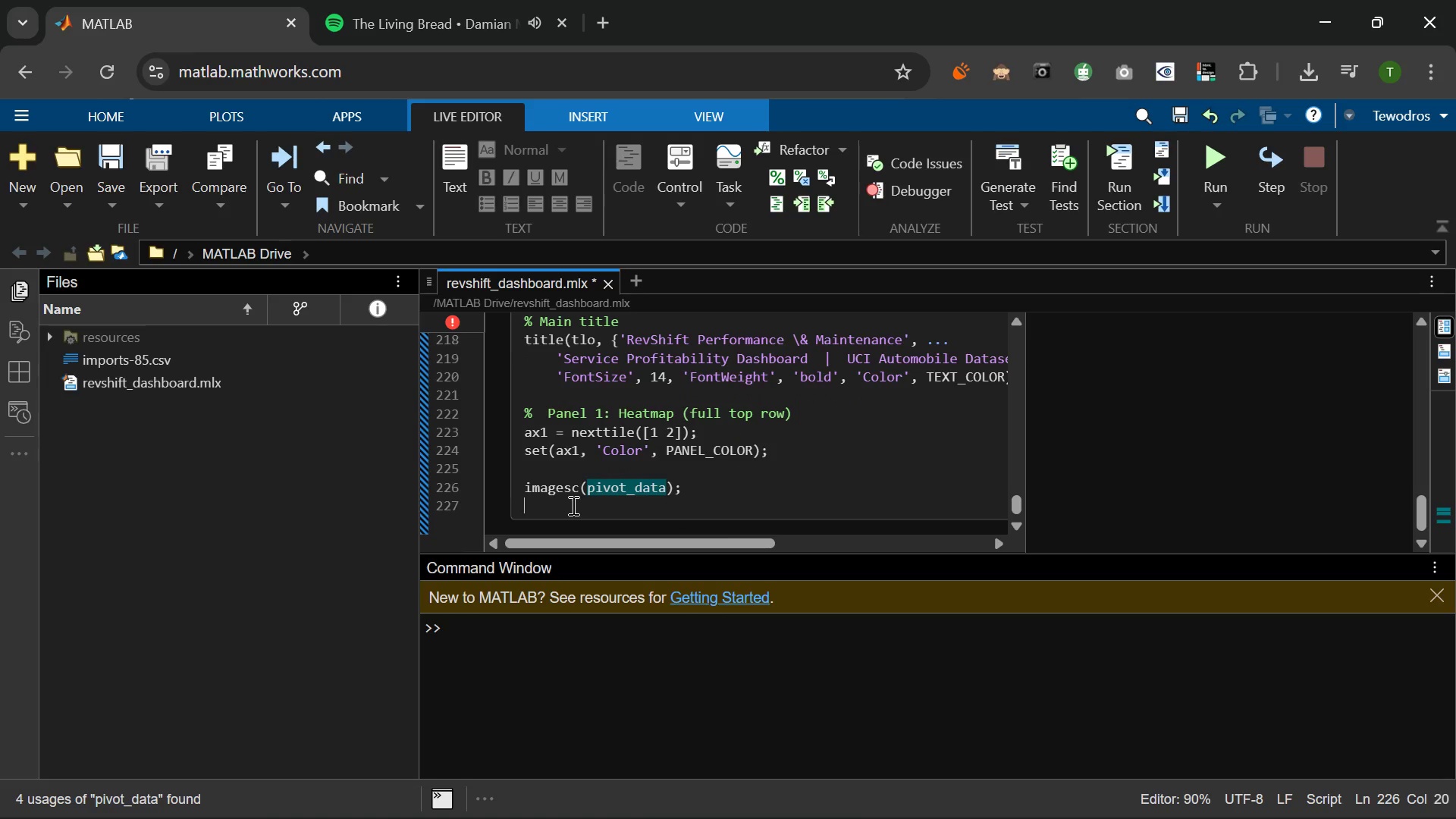 
type(cl)
key(Backspace)
type(olormap9ax1,)
 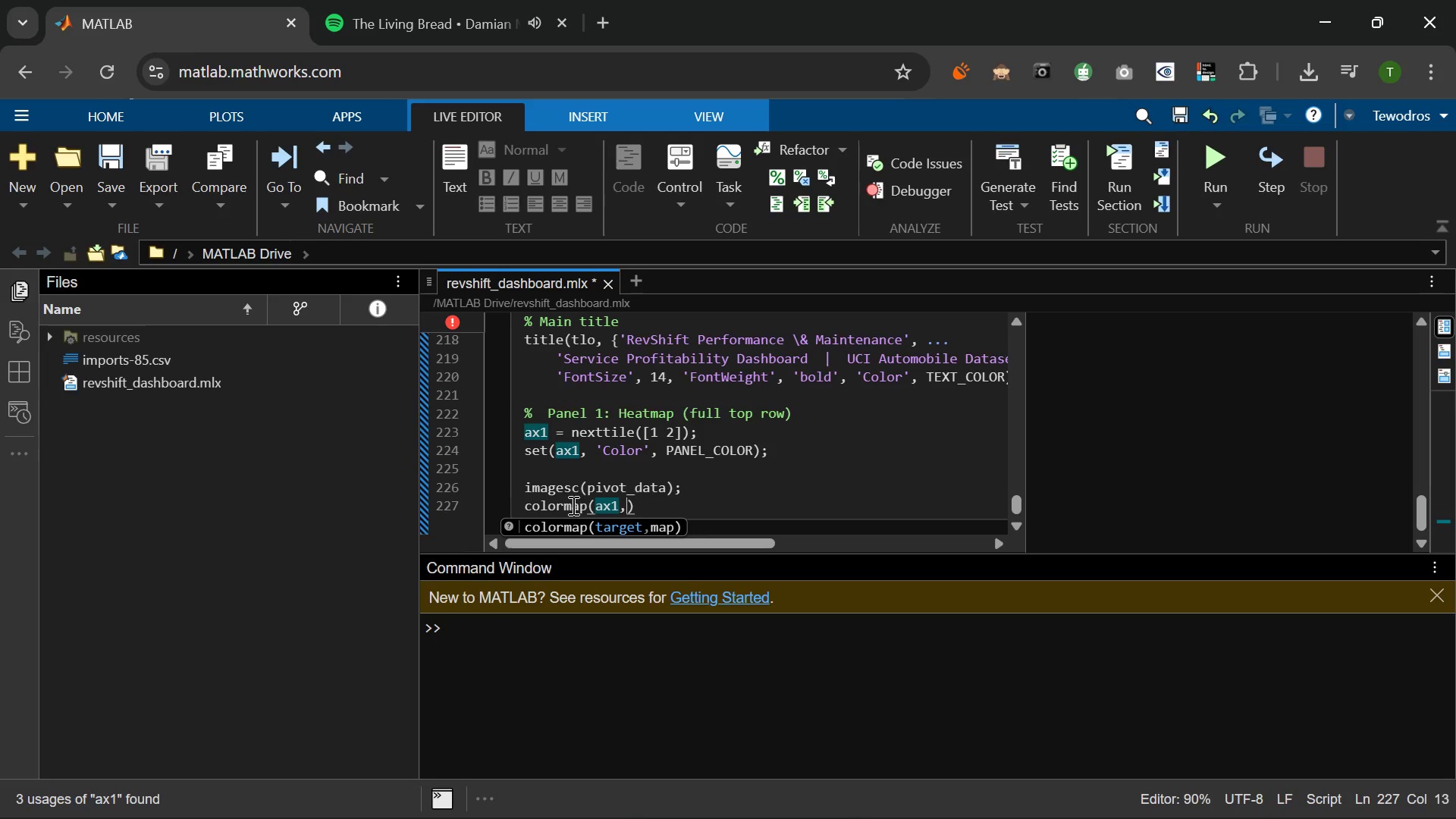 
wait(7.48)
 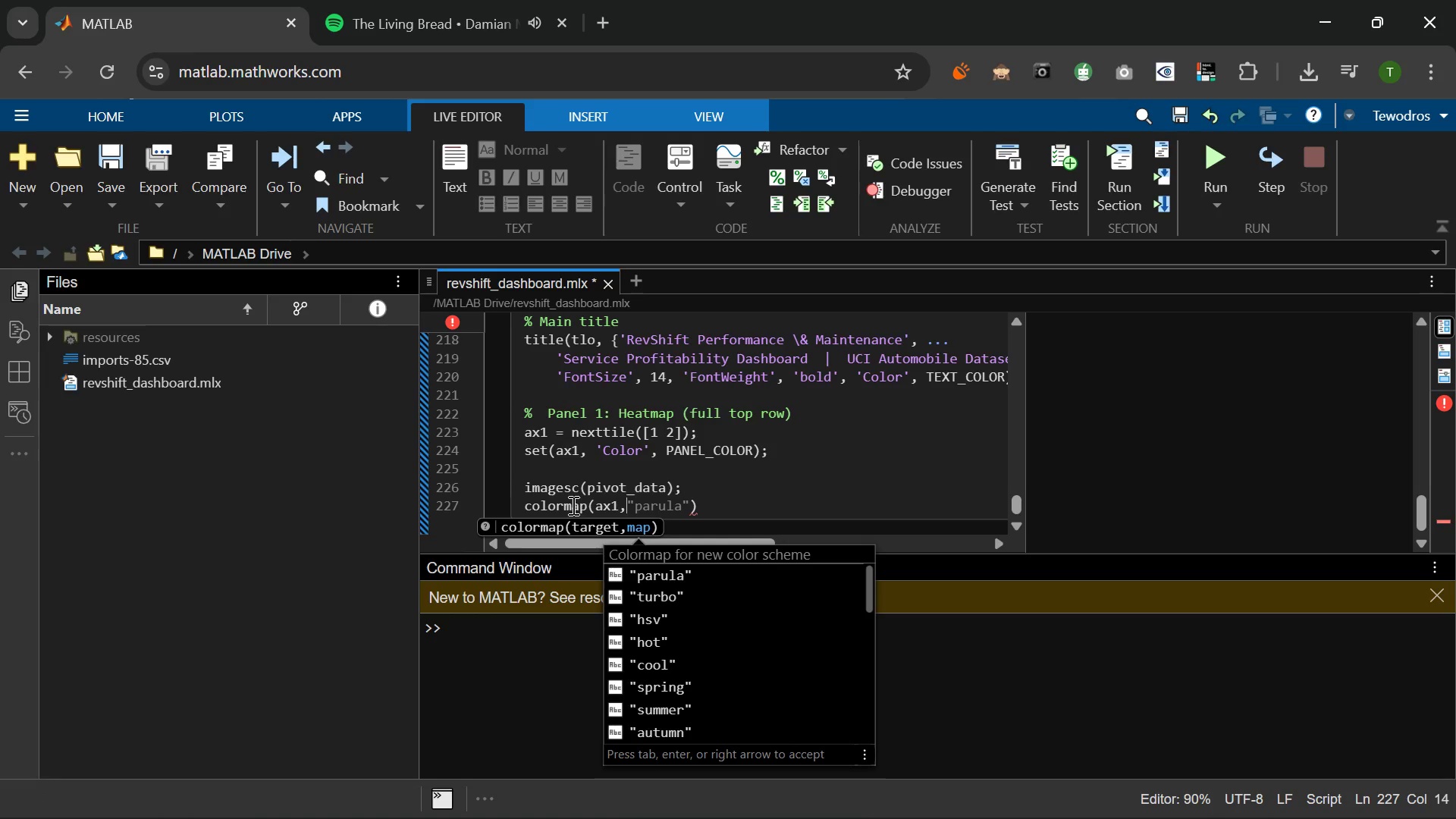 
key(Tab)
 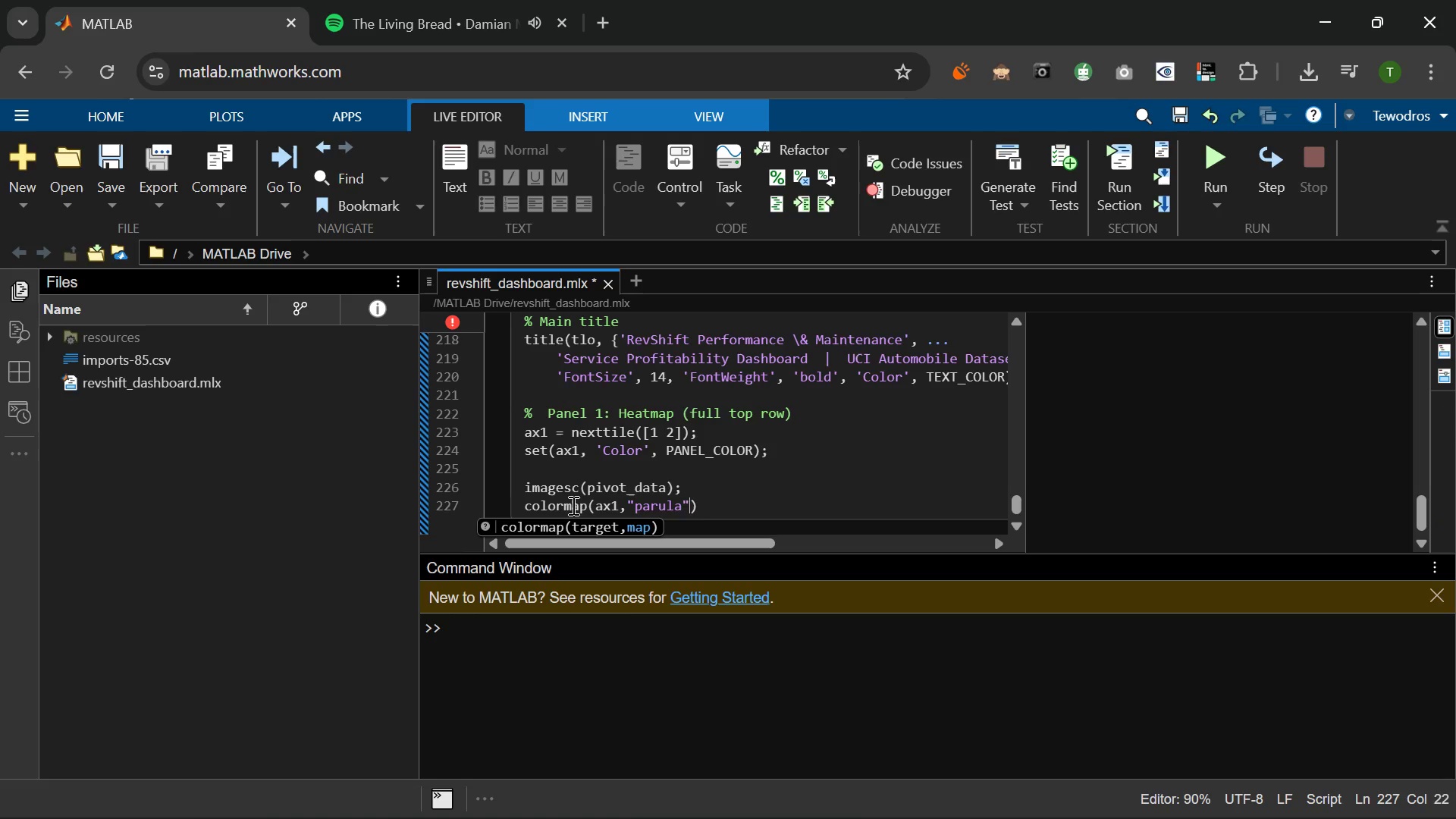 
key(Backspace)
 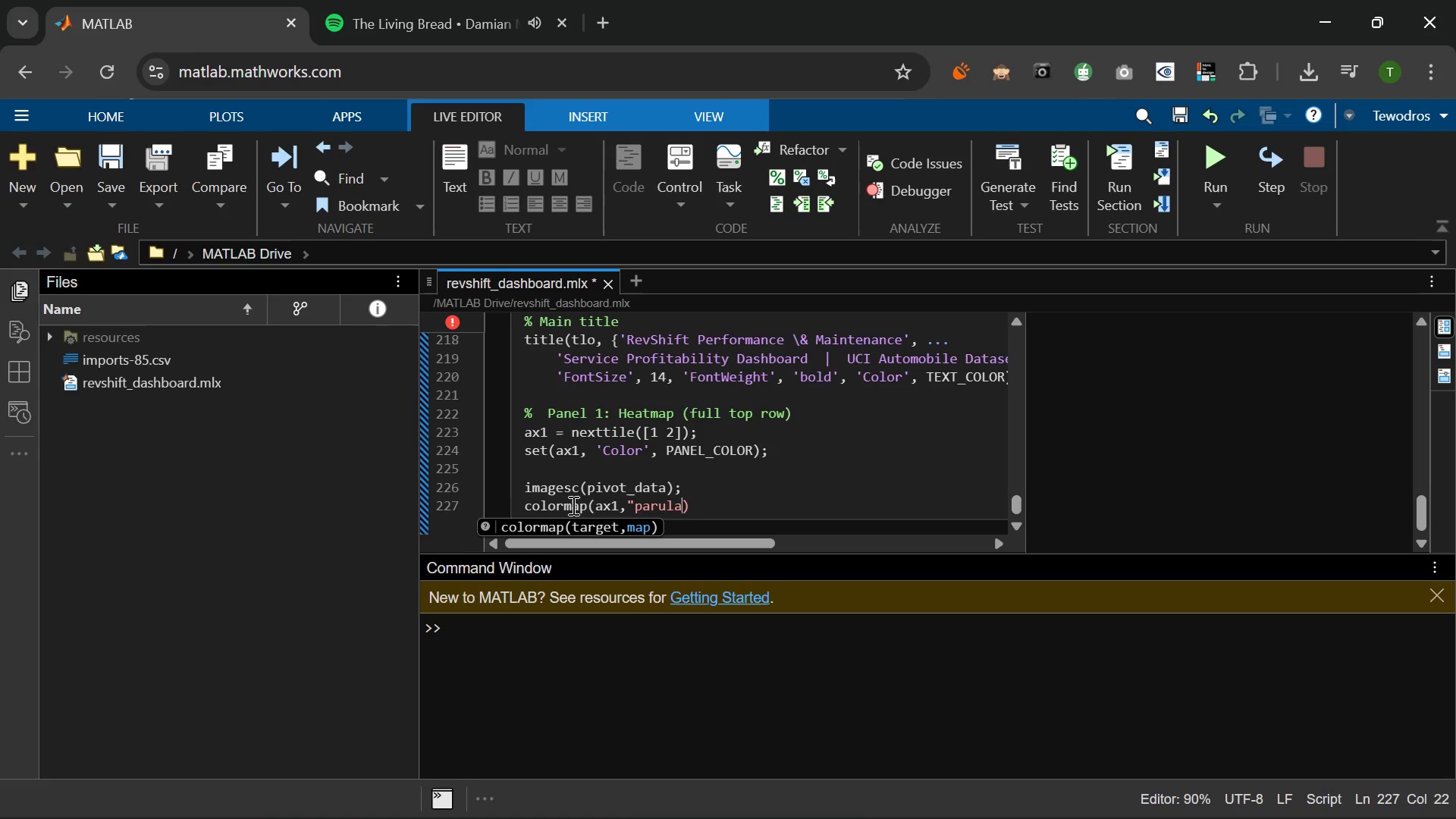 
key(ArrowLeft)
 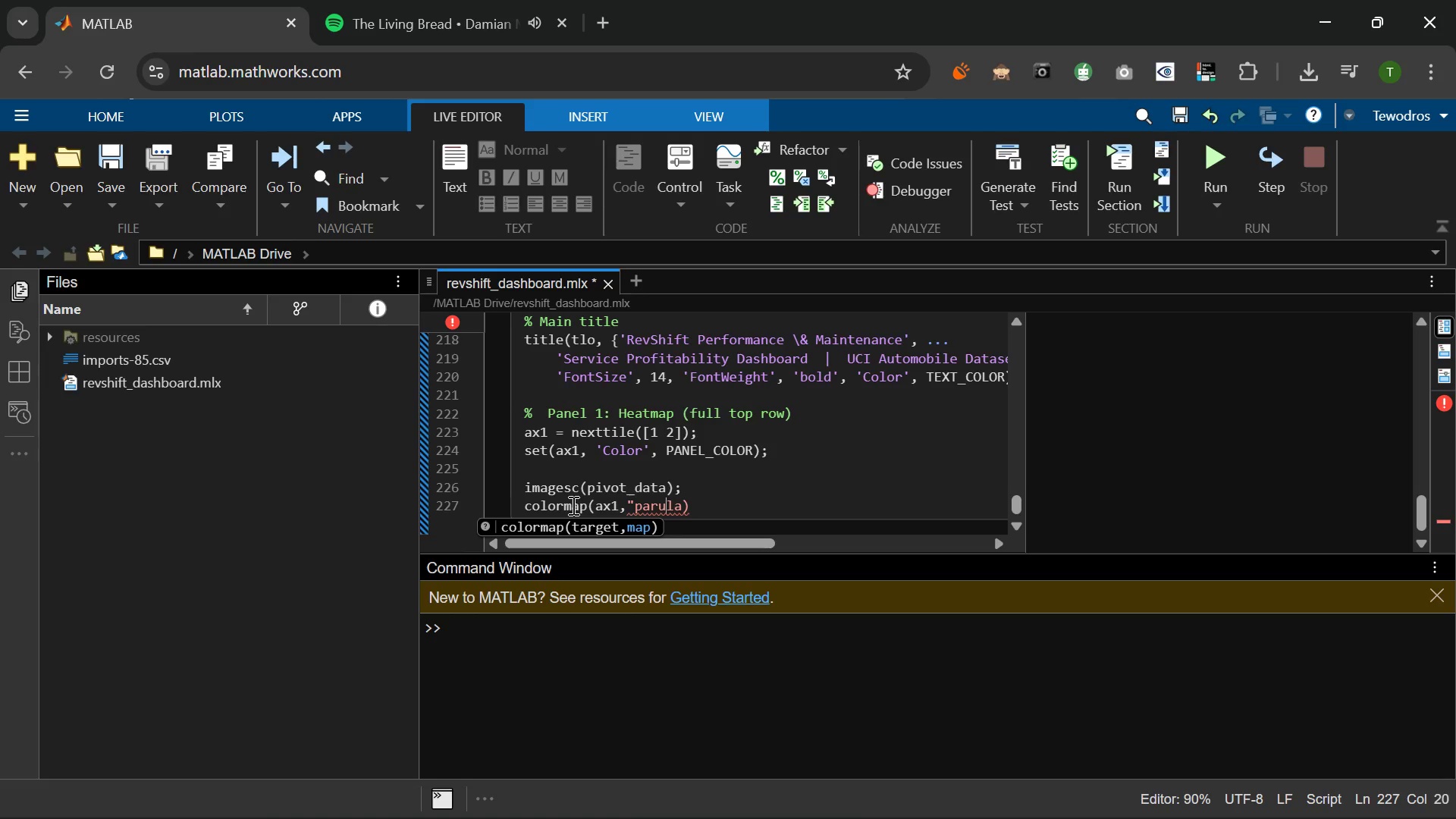 
key(ArrowLeft)
 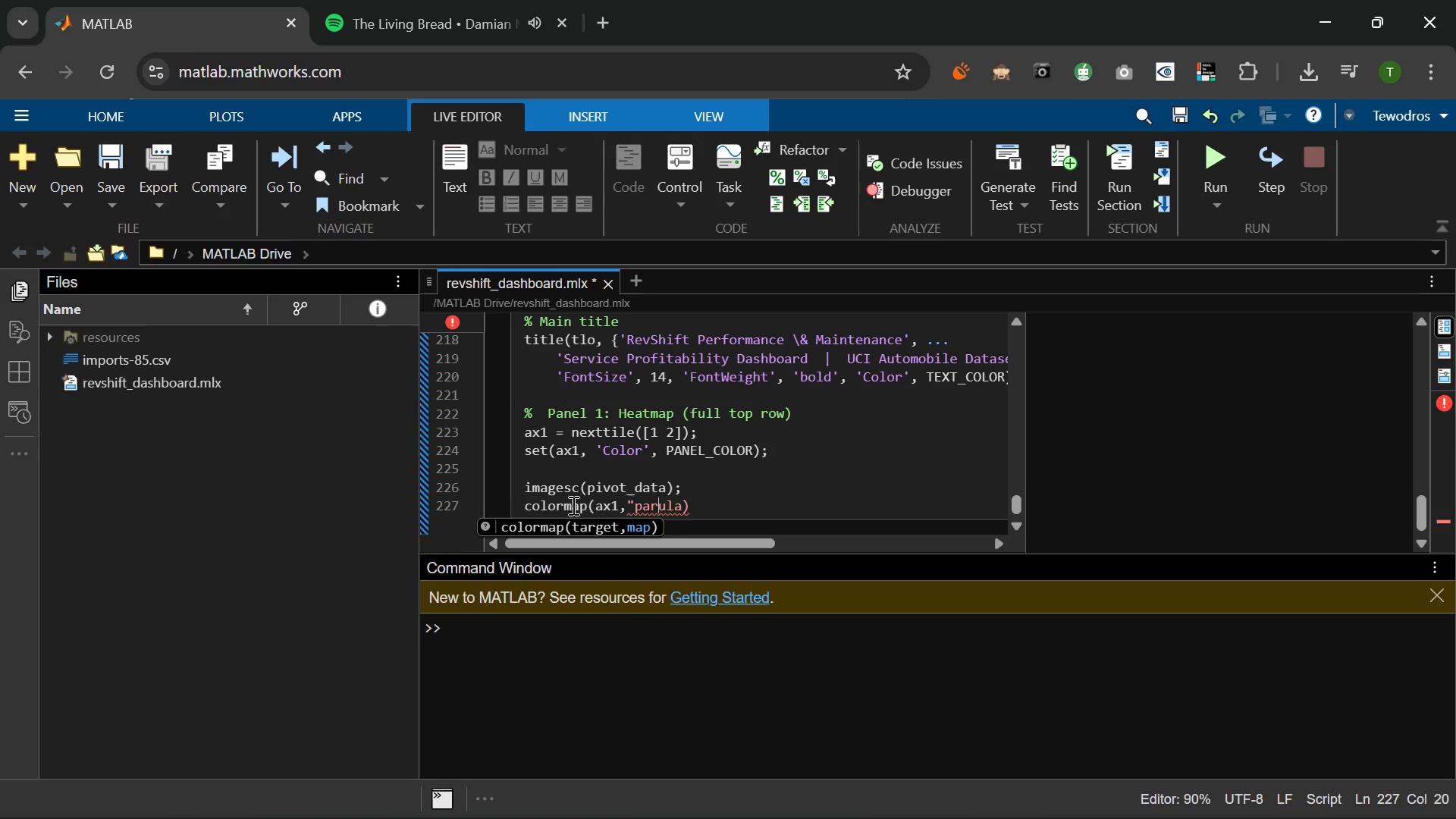 
key(ArrowLeft)
 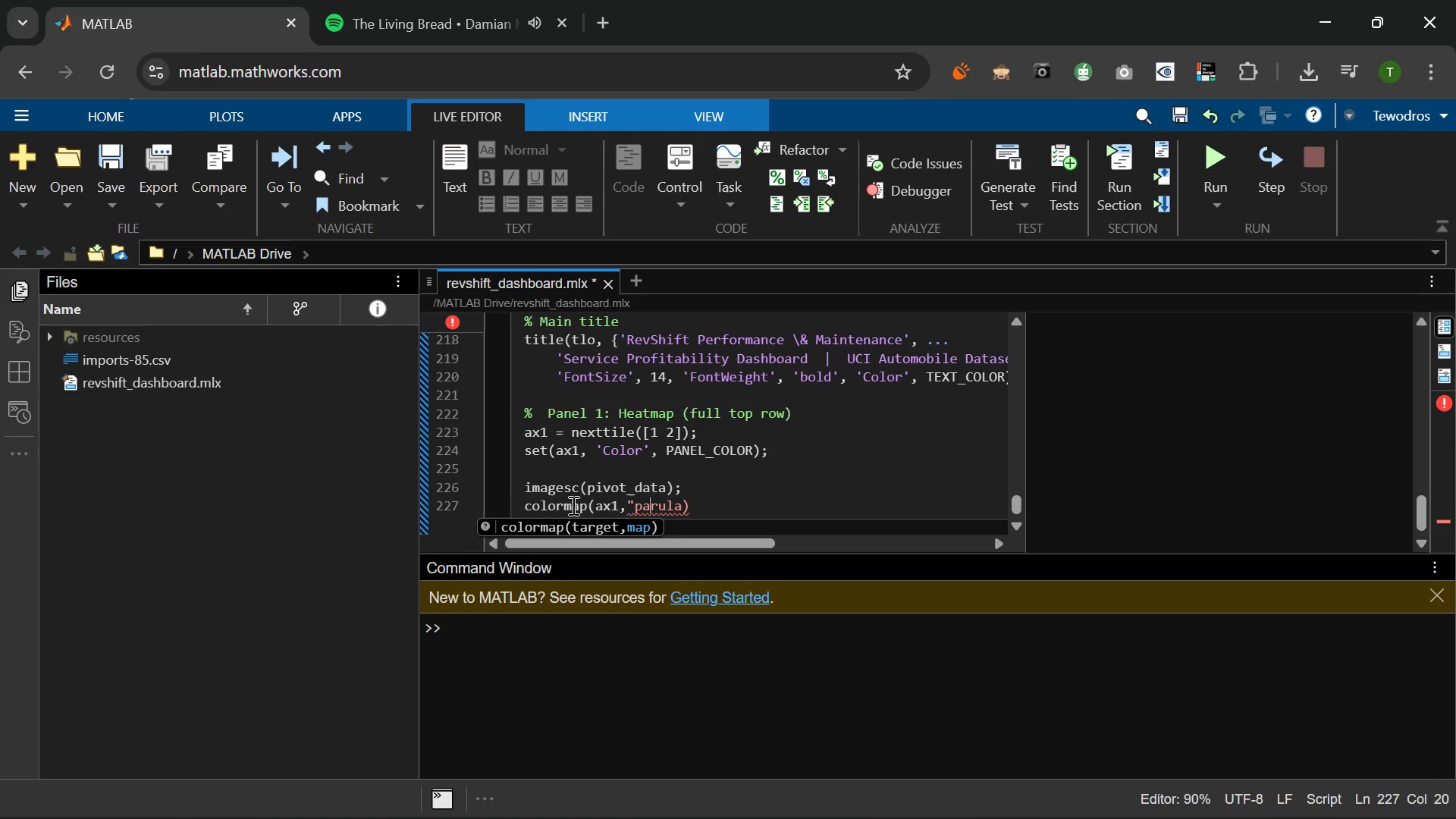 
key(ArrowLeft)
 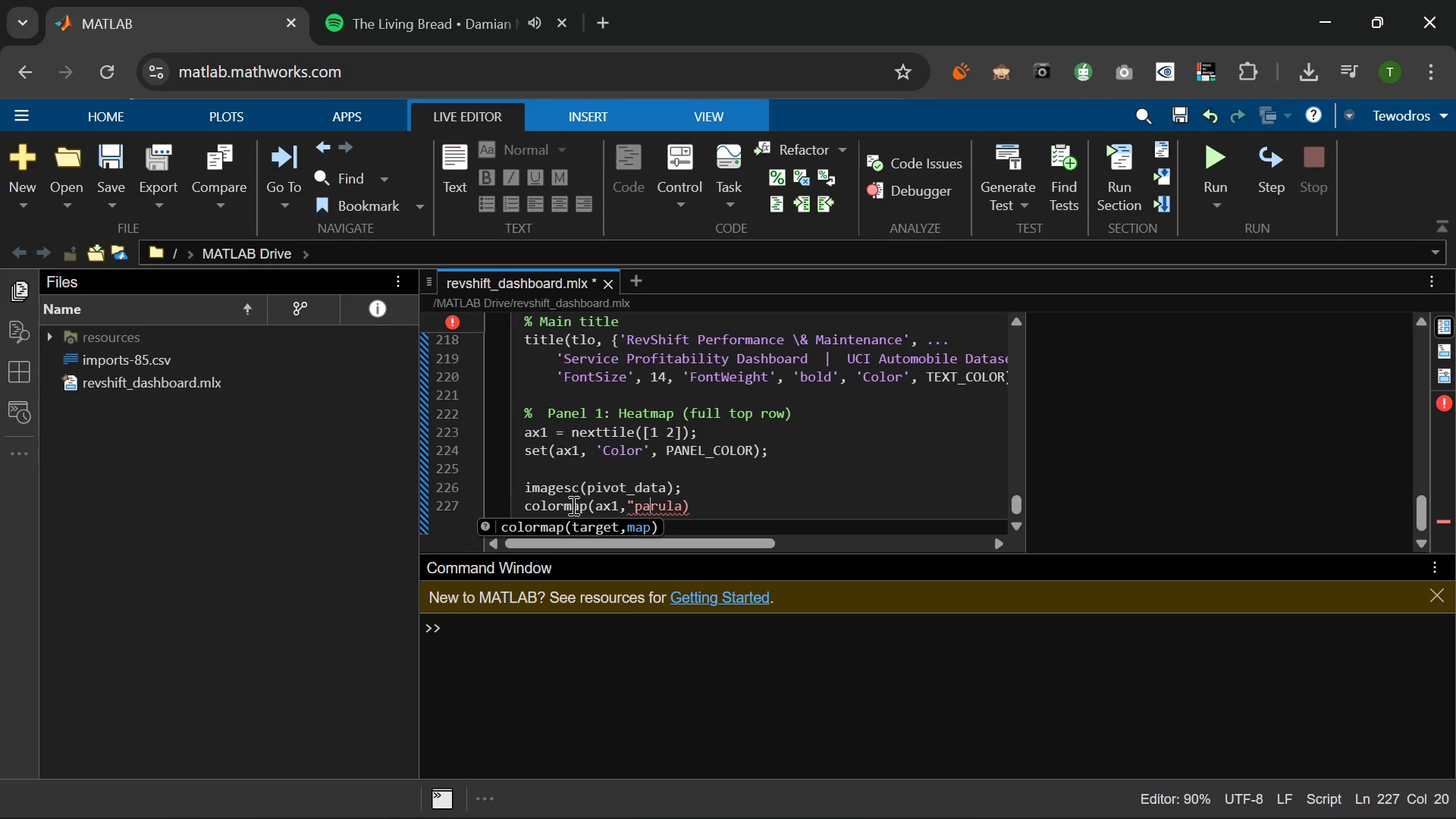 
key(ArrowLeft)
 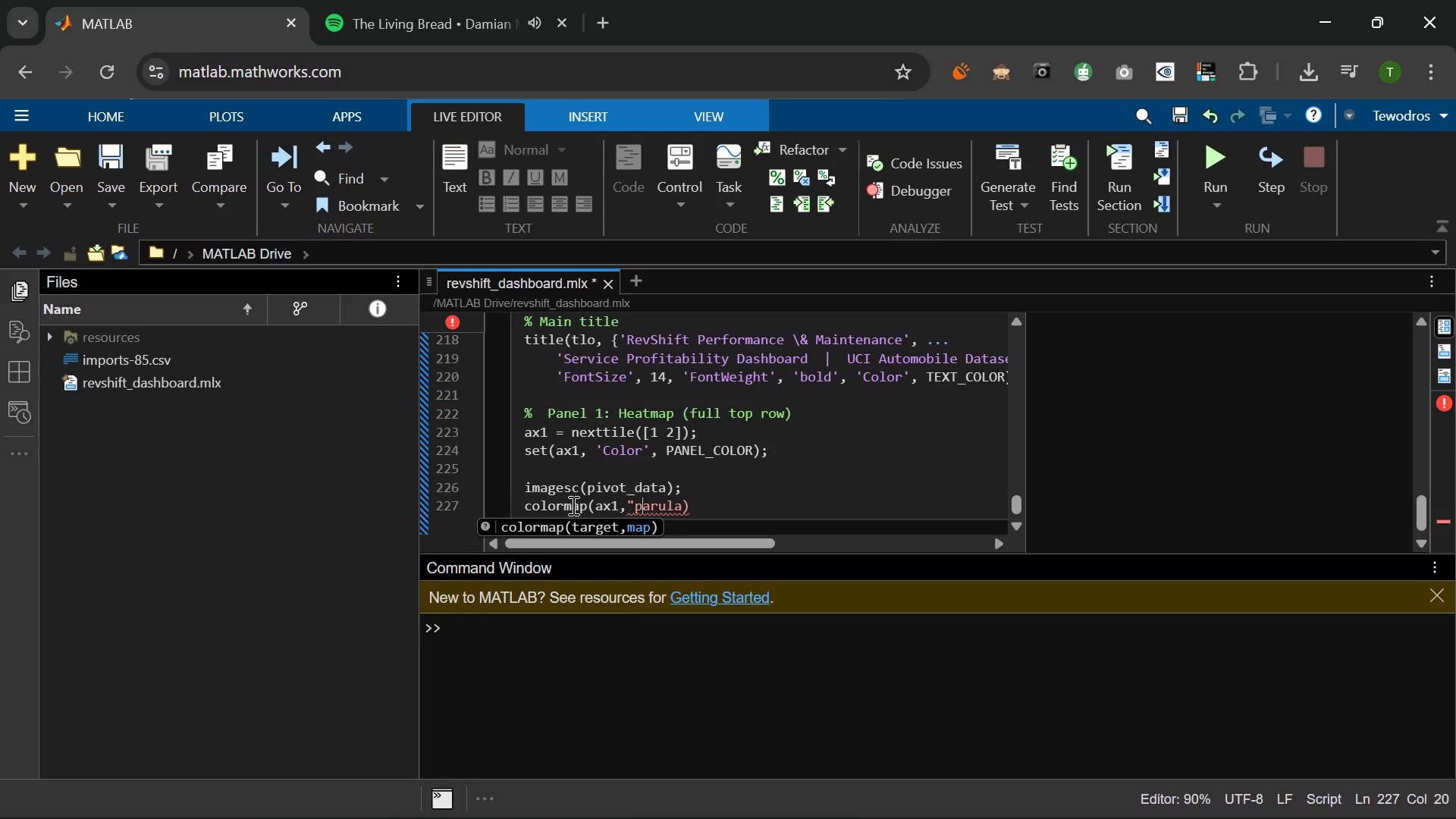 
key(ArrowLeft)
 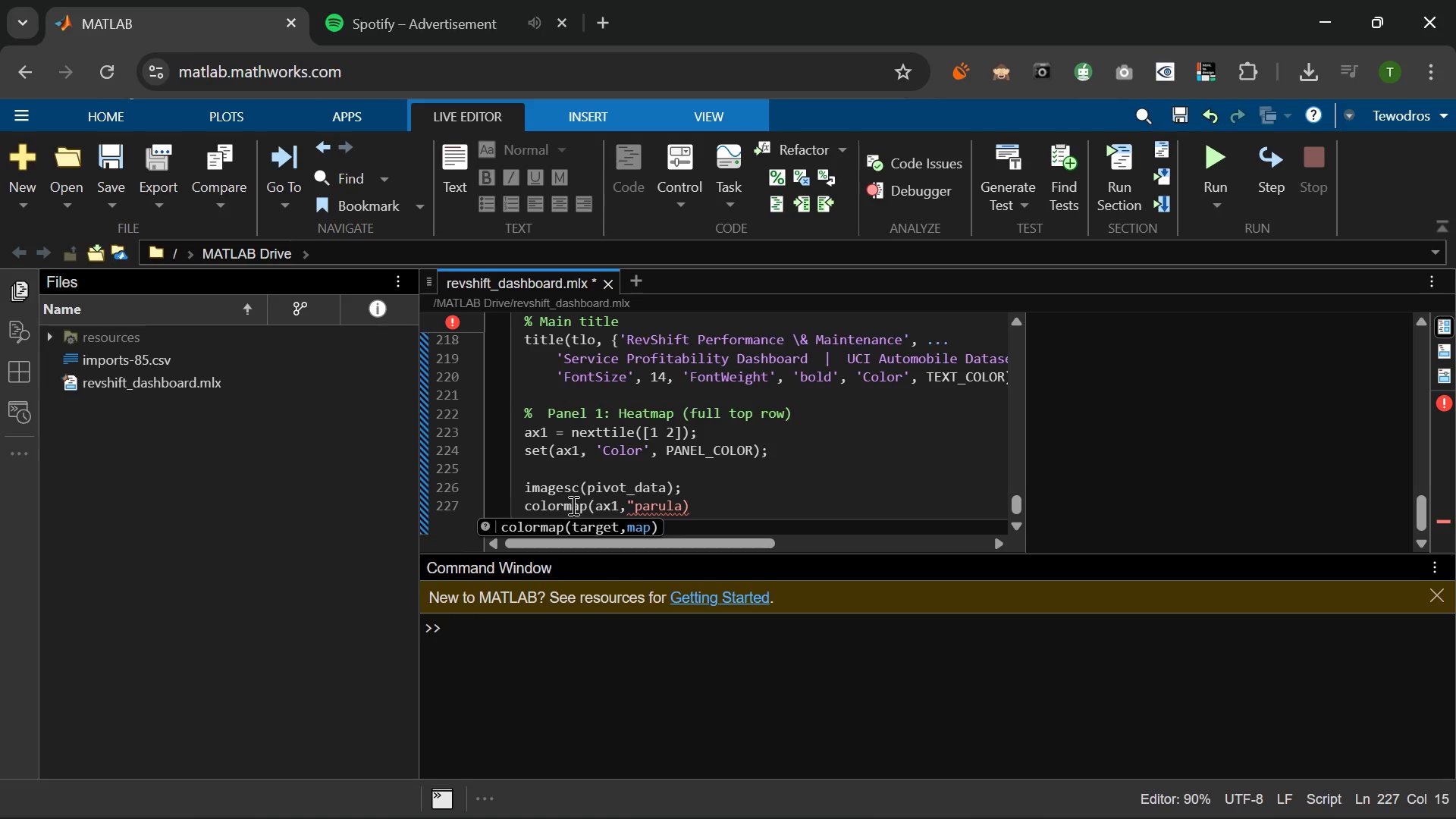 
key(Backspace)
 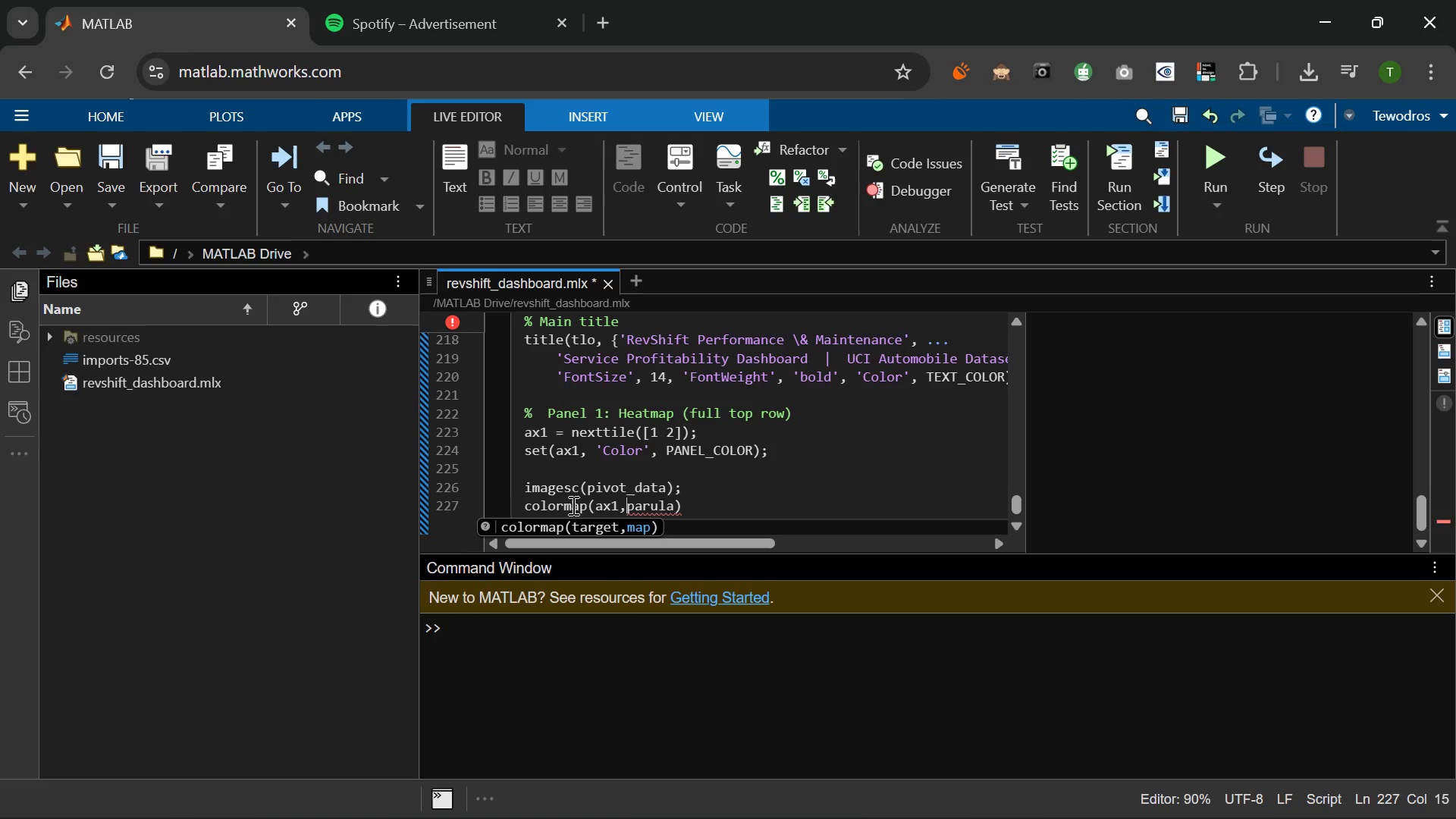 
hold_key(key=ArrowRight, duration=0.66)
 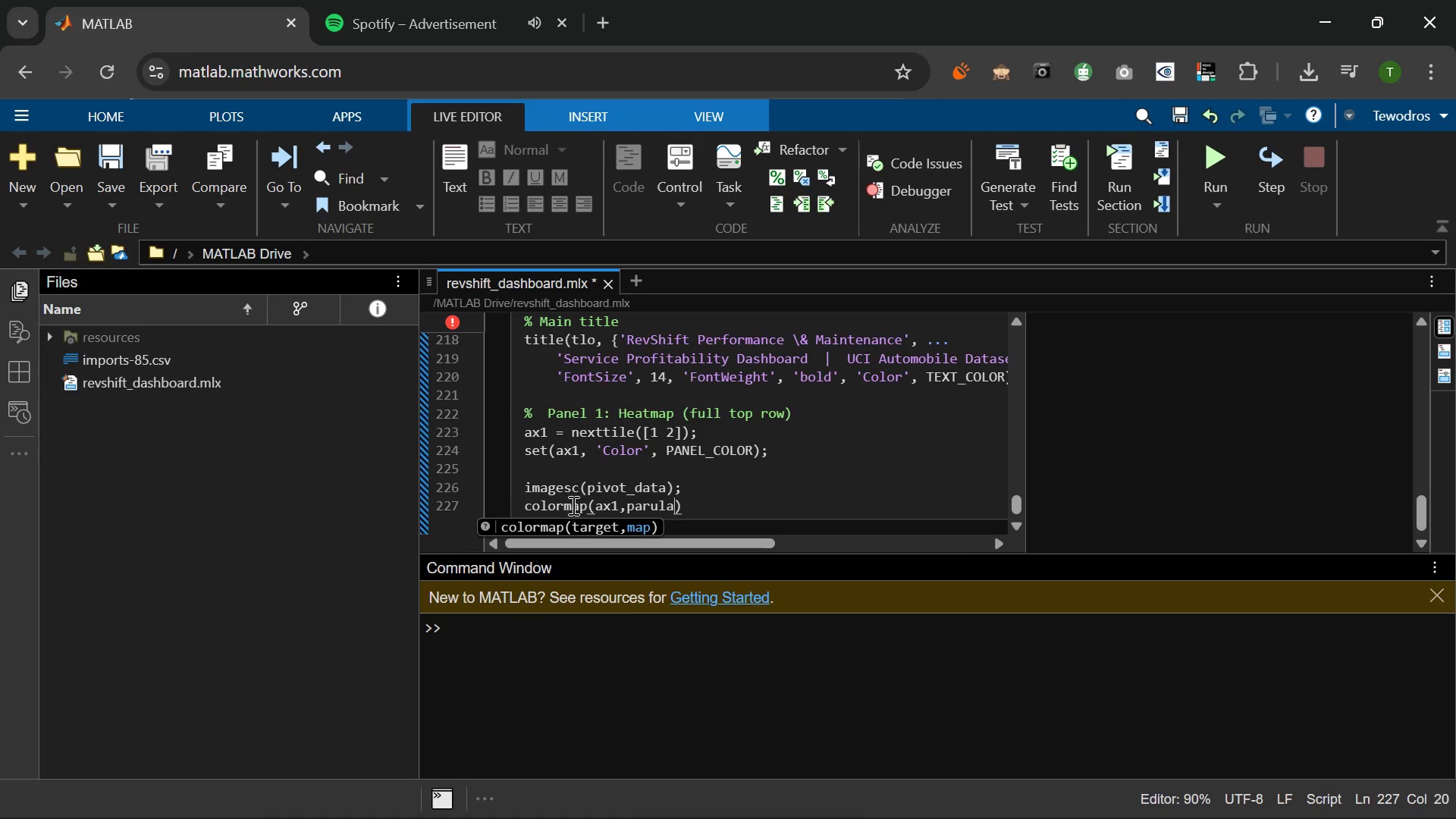 
key(ArrowRight)
 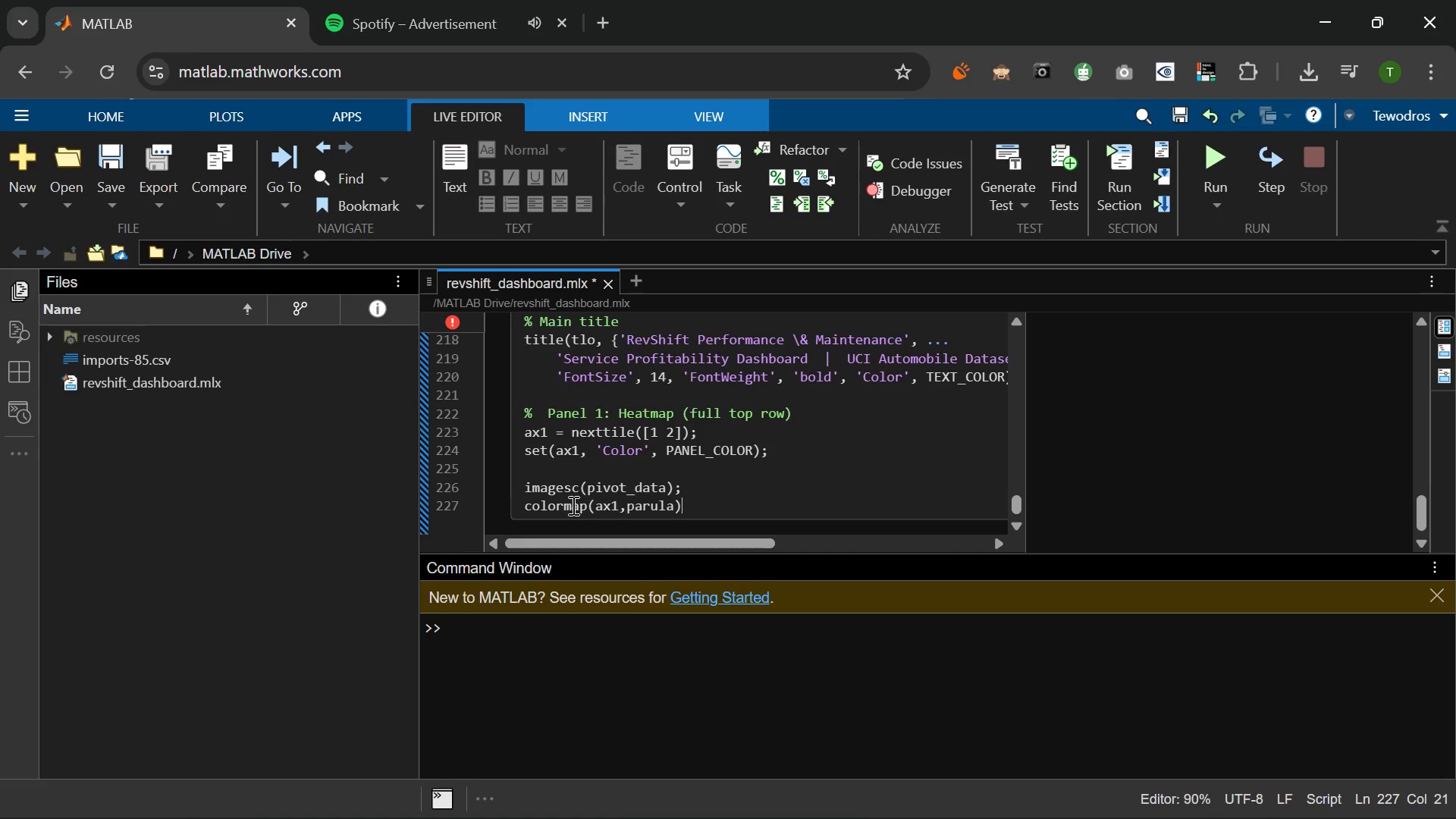 
key(Semicolon)
 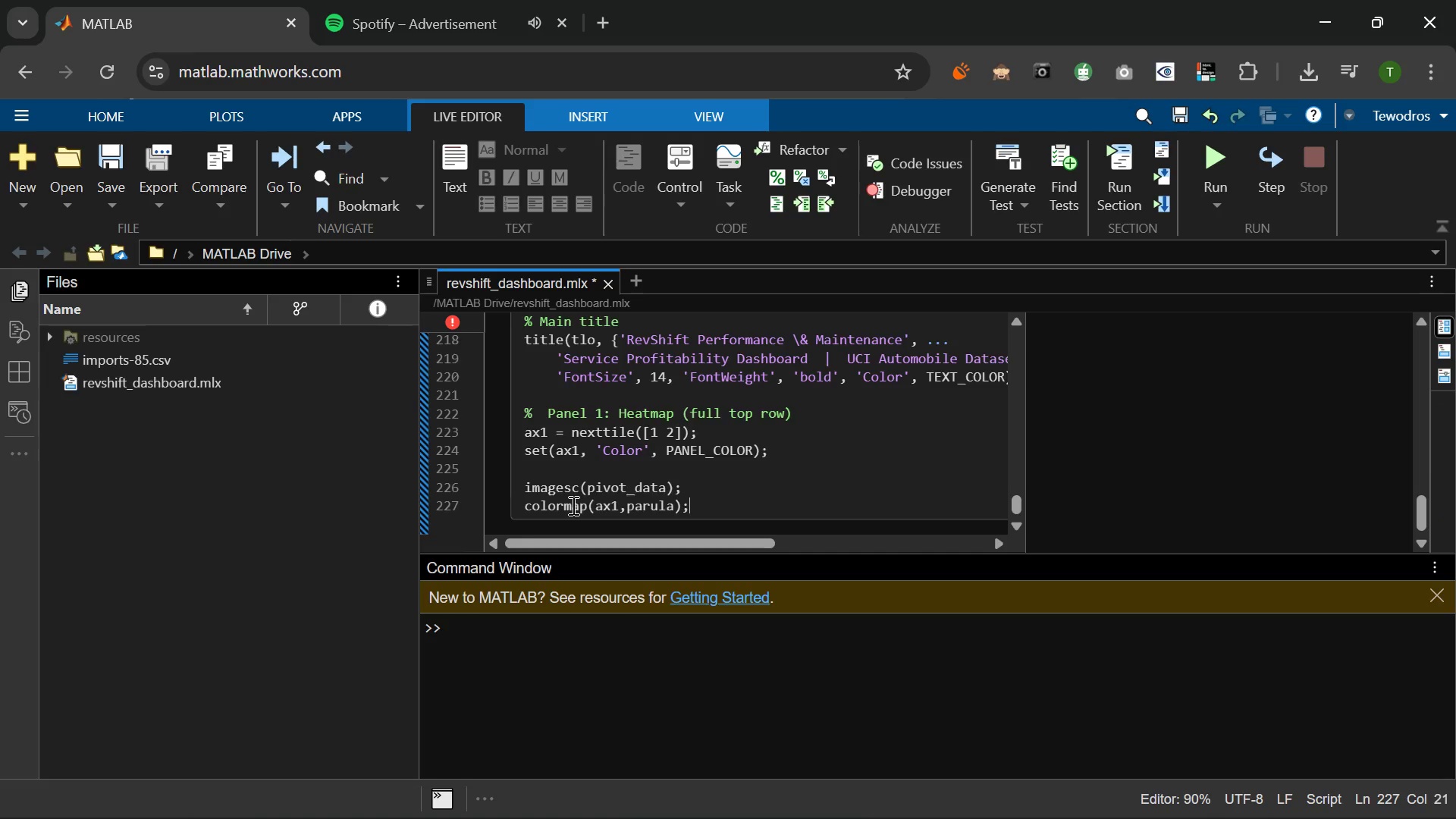 
key(Enter)
 